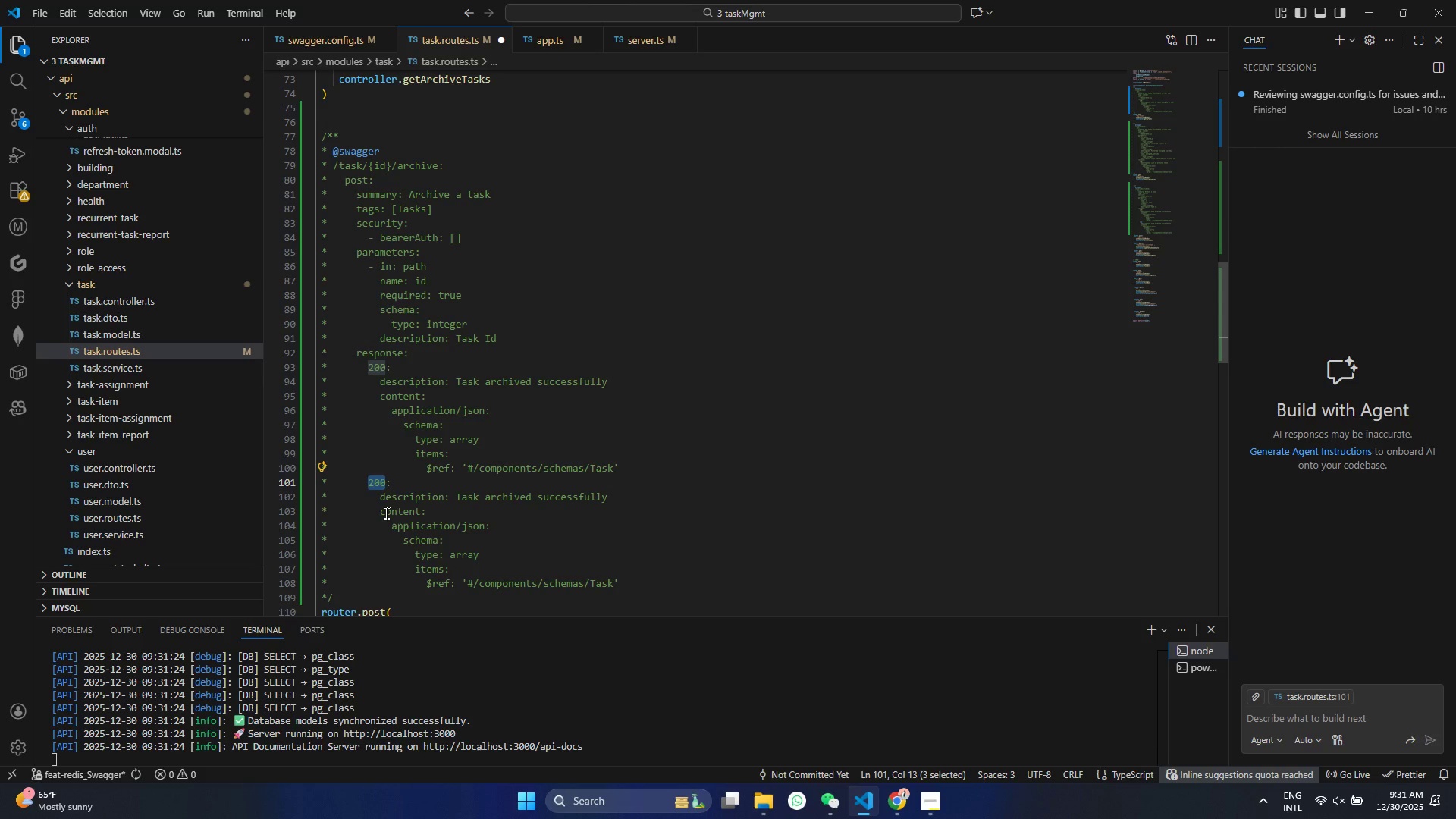 
type(400)
 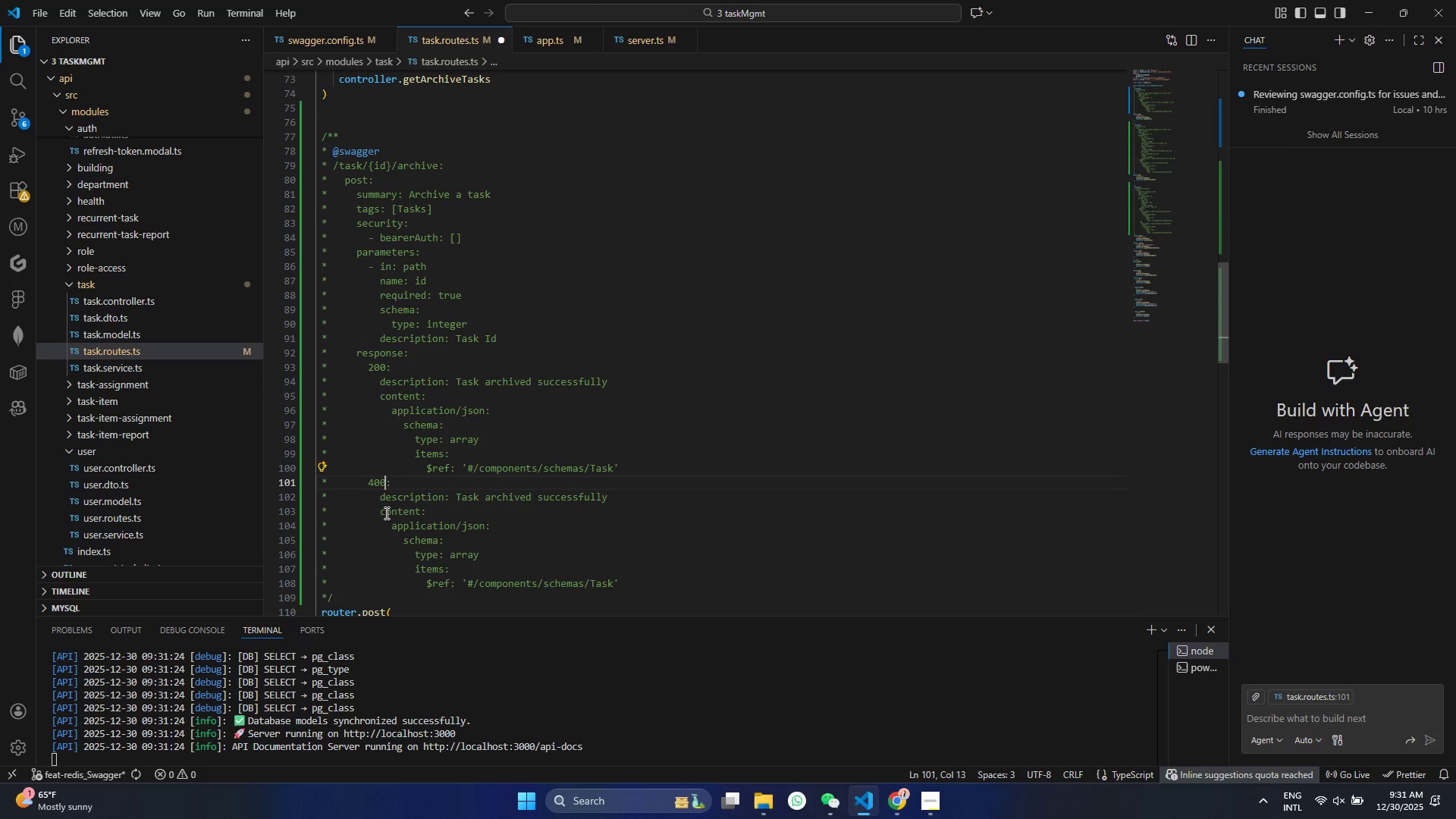 
key(Control+S)
 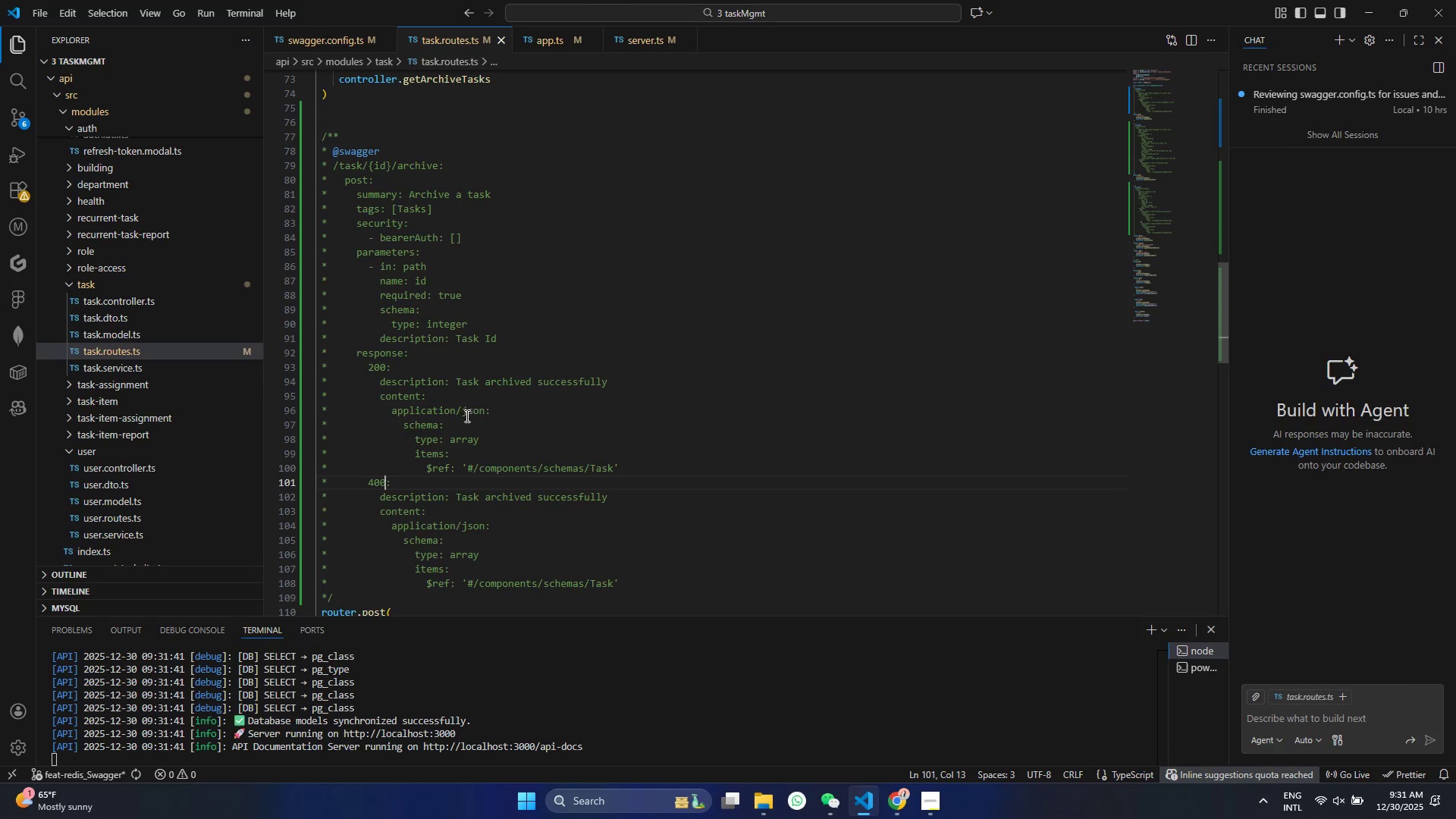 
wait(8.73)
 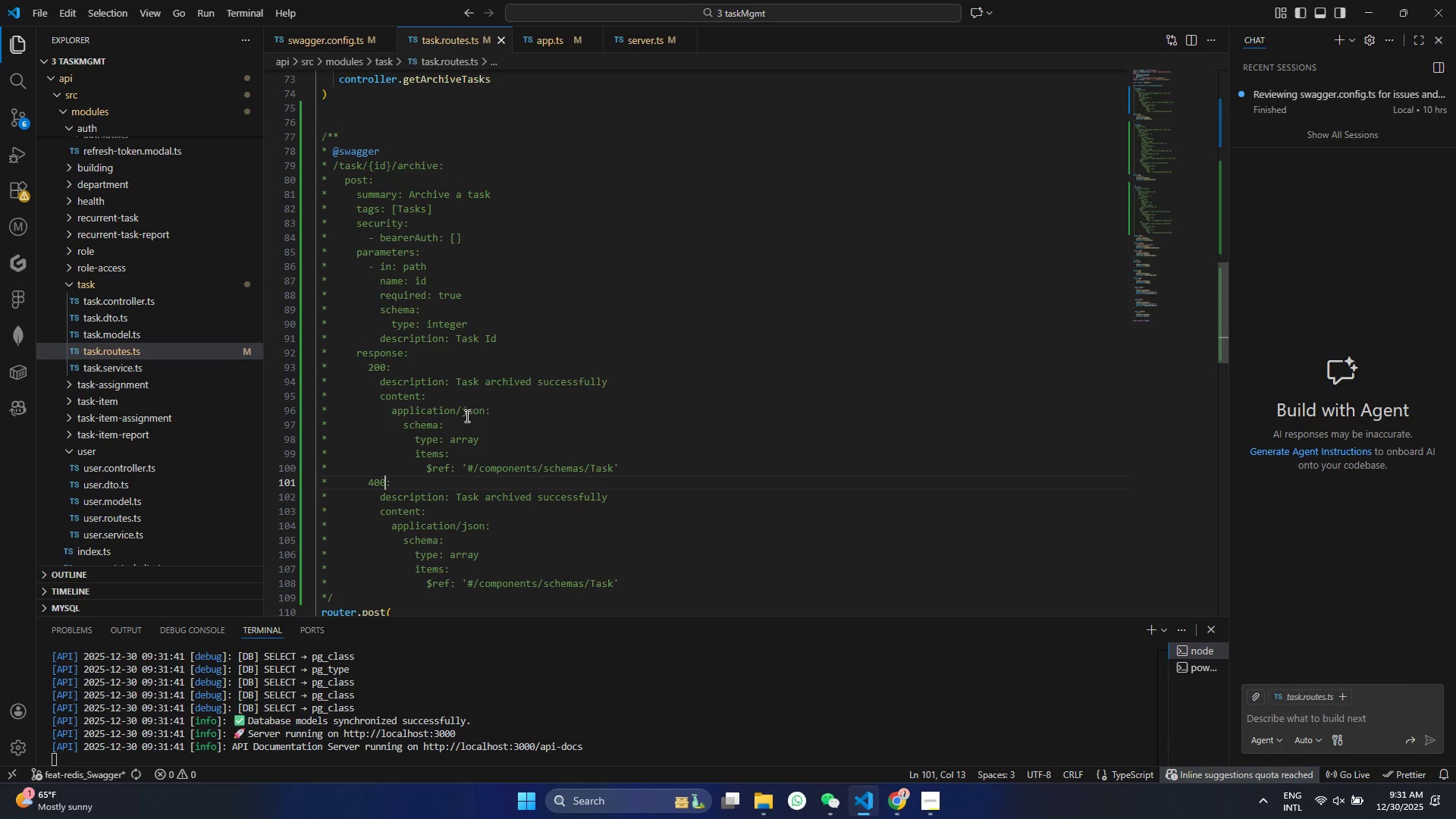 
left_click_drag(start_coordinate=[491, 435], to_coordinate=[219, 420])
 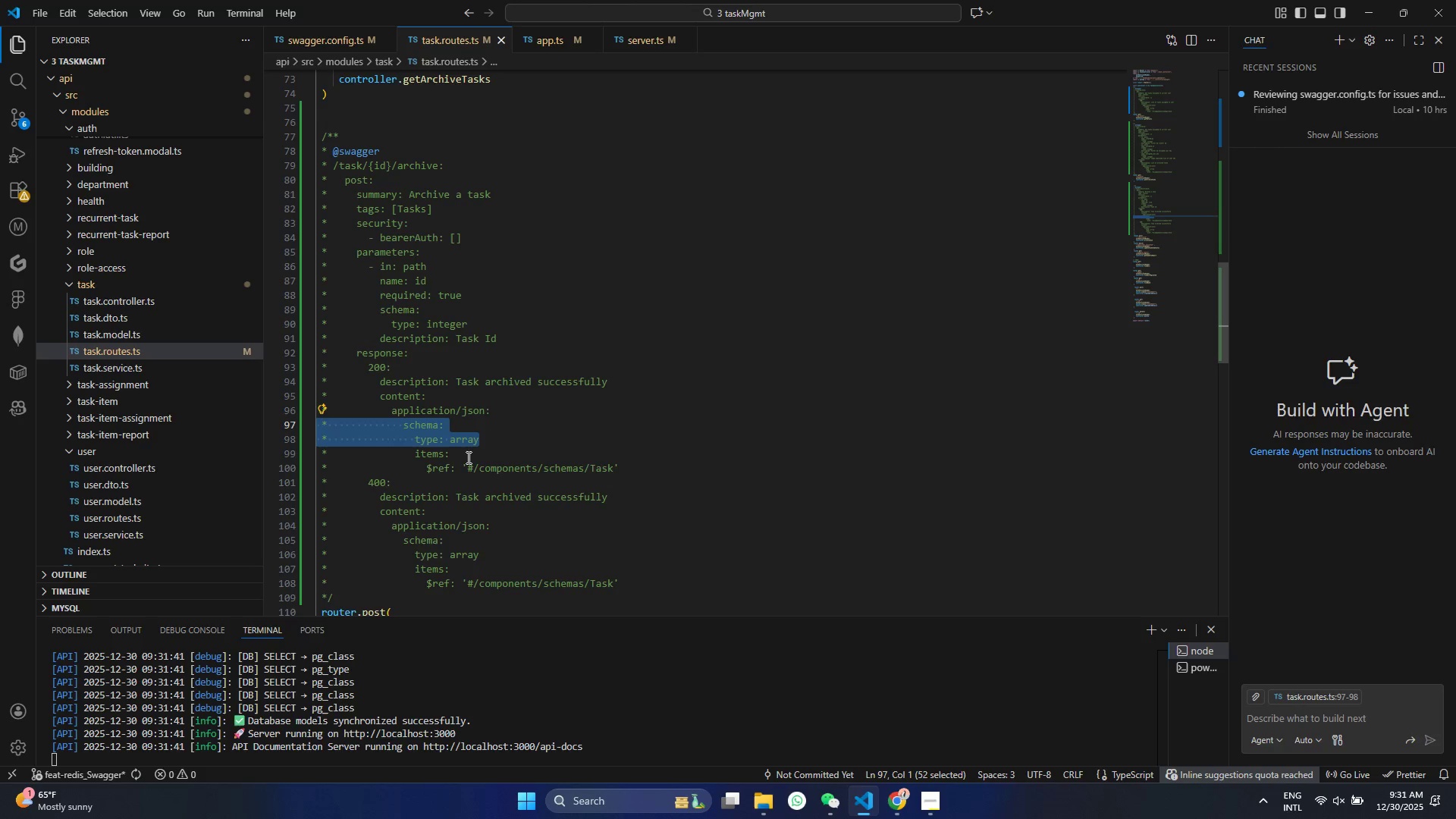 
left_click_drag(start_coordinate=[467, 457], to_coordinate=[268, 423])
 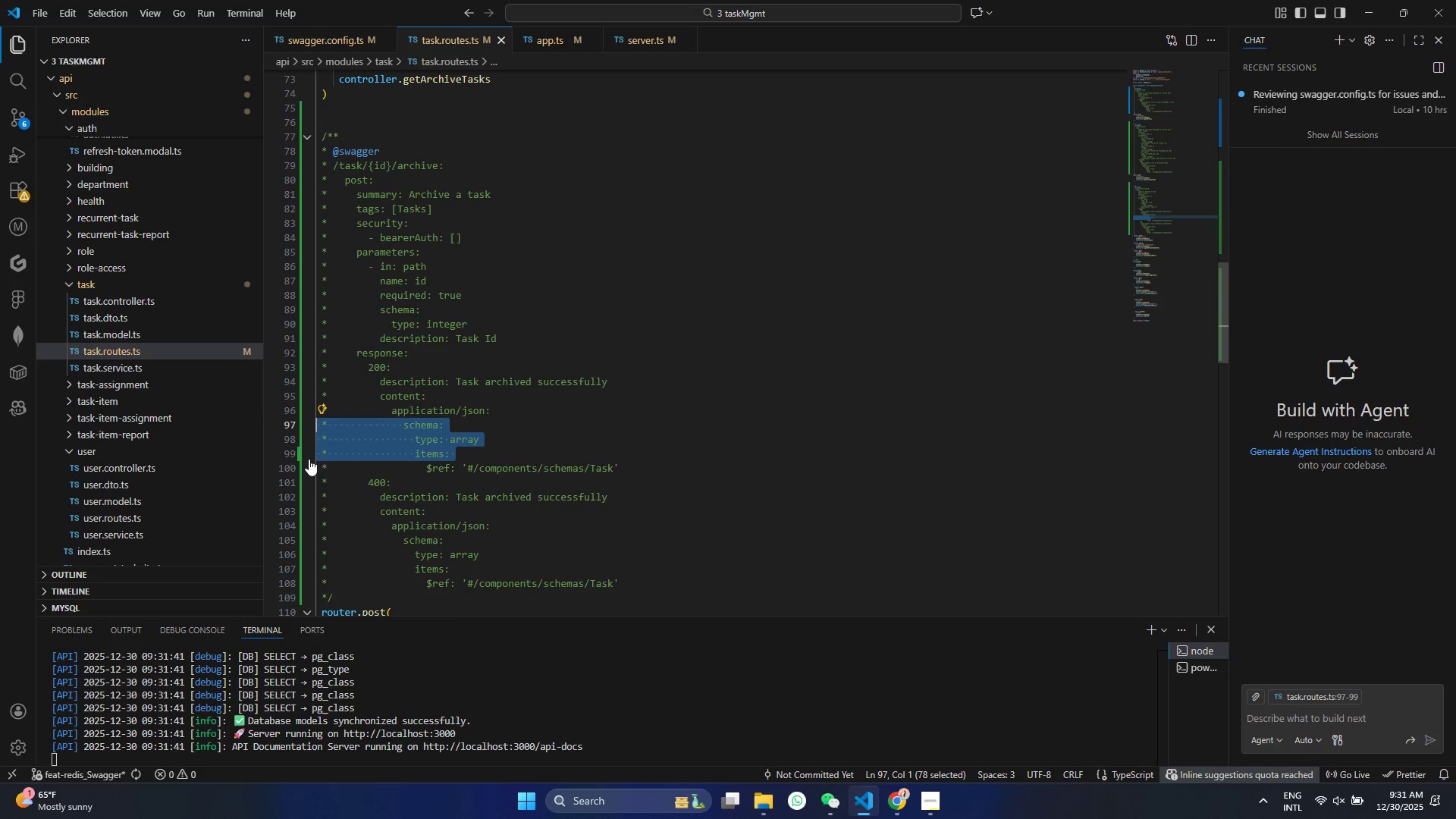 
key(Backspace)
 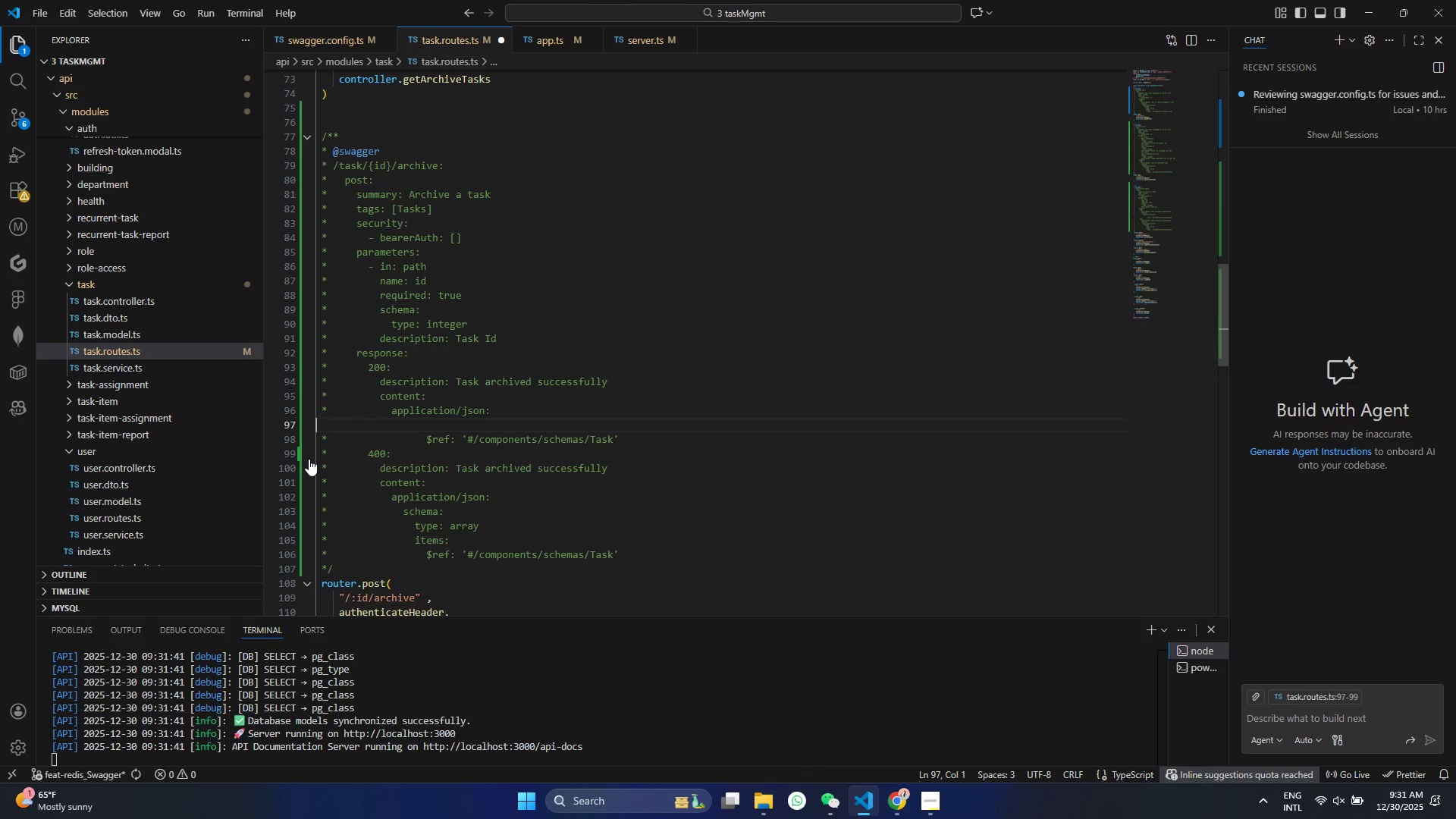 
key(Backspace)
 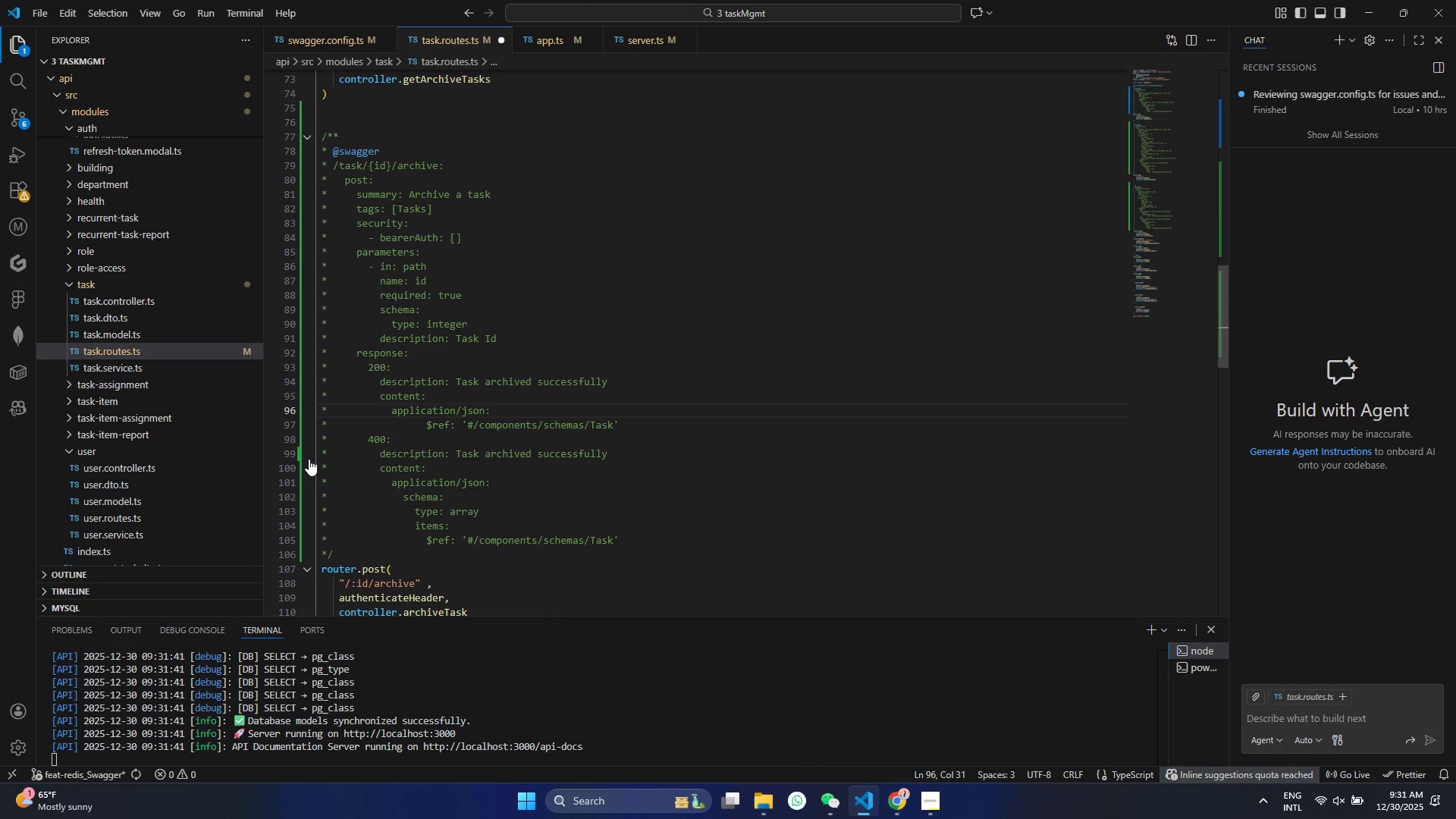 
key(Control+Z)
 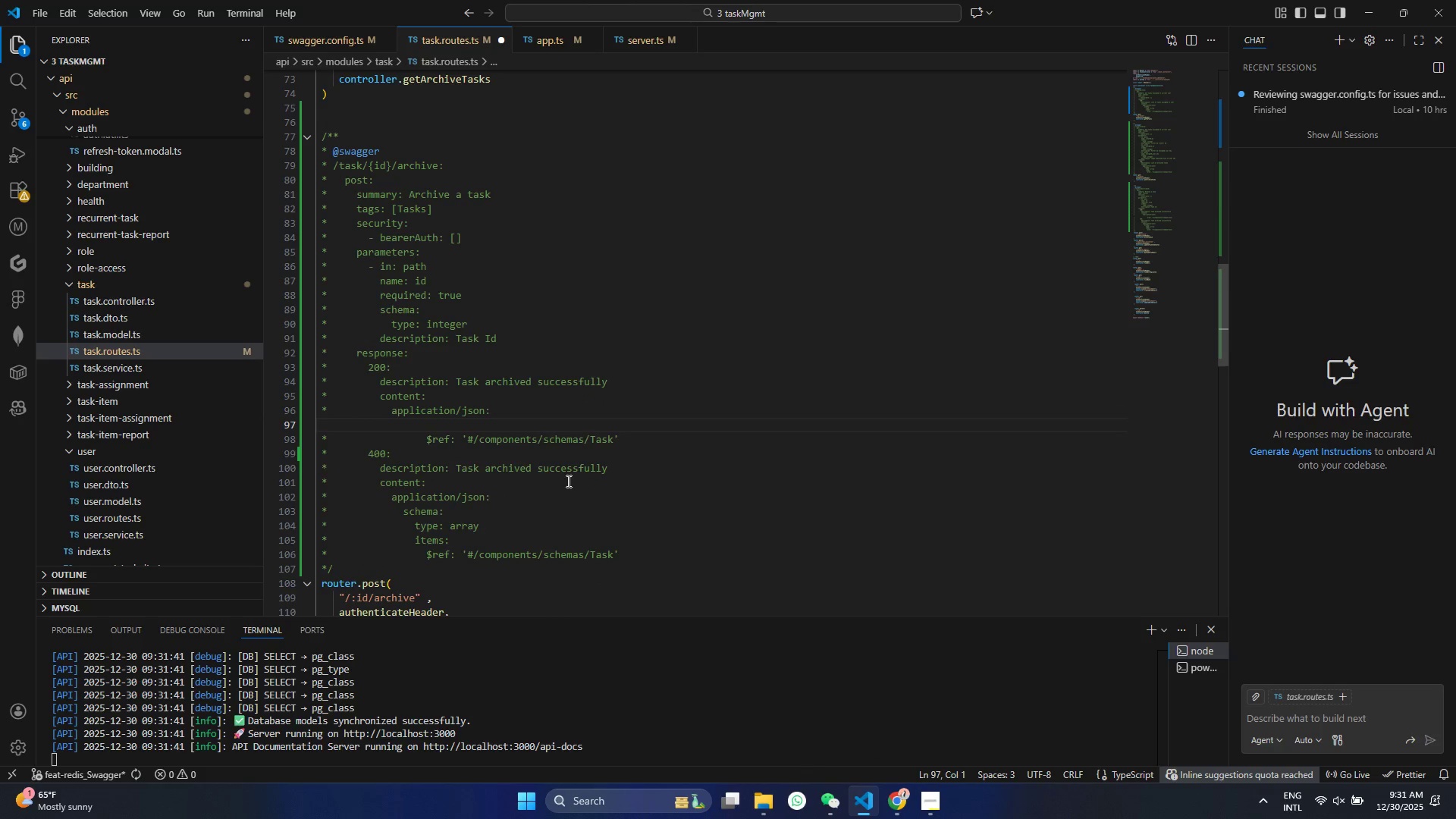 
key(Control+ControlLeft)
 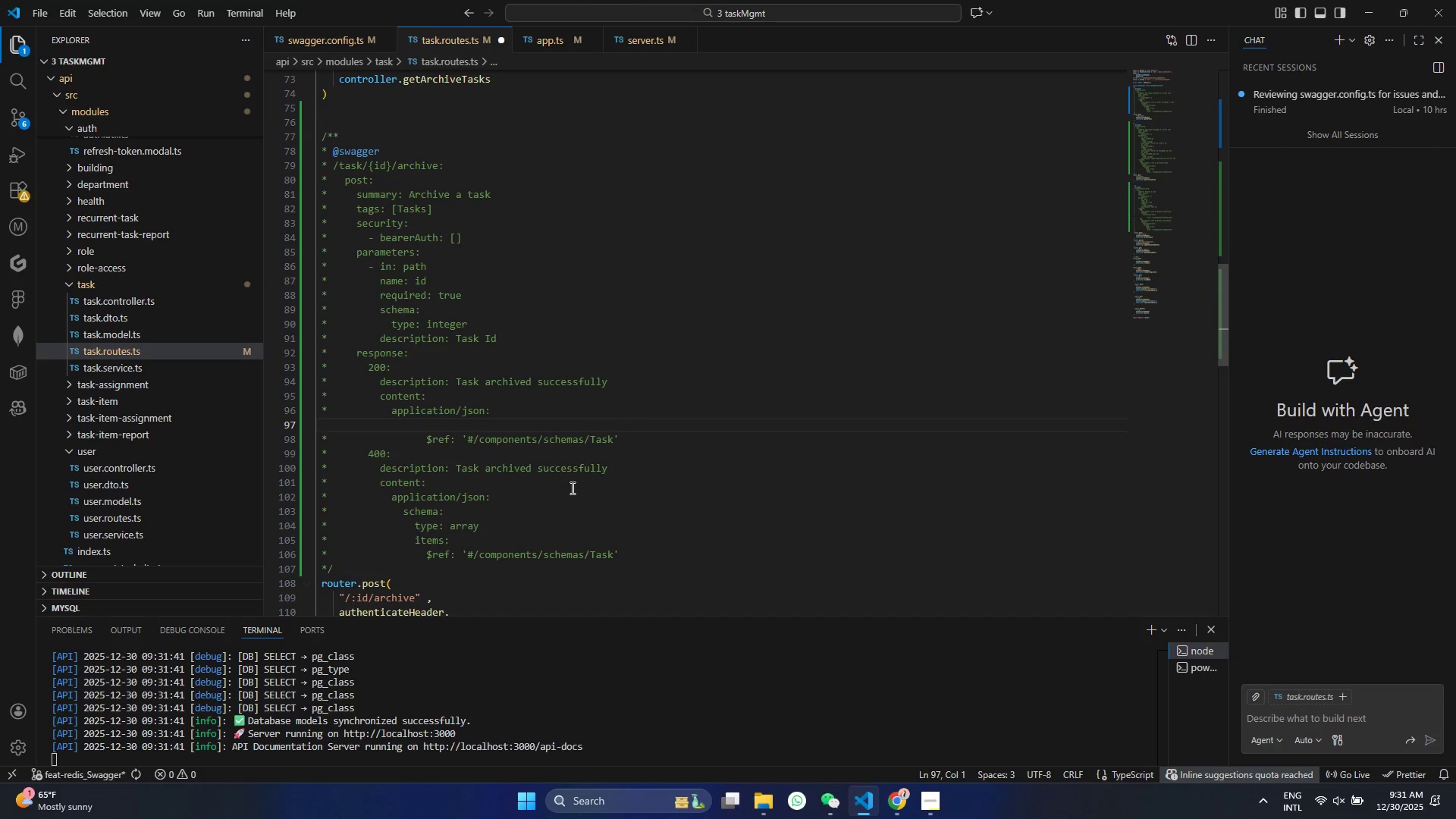 
key(Control+Z)
 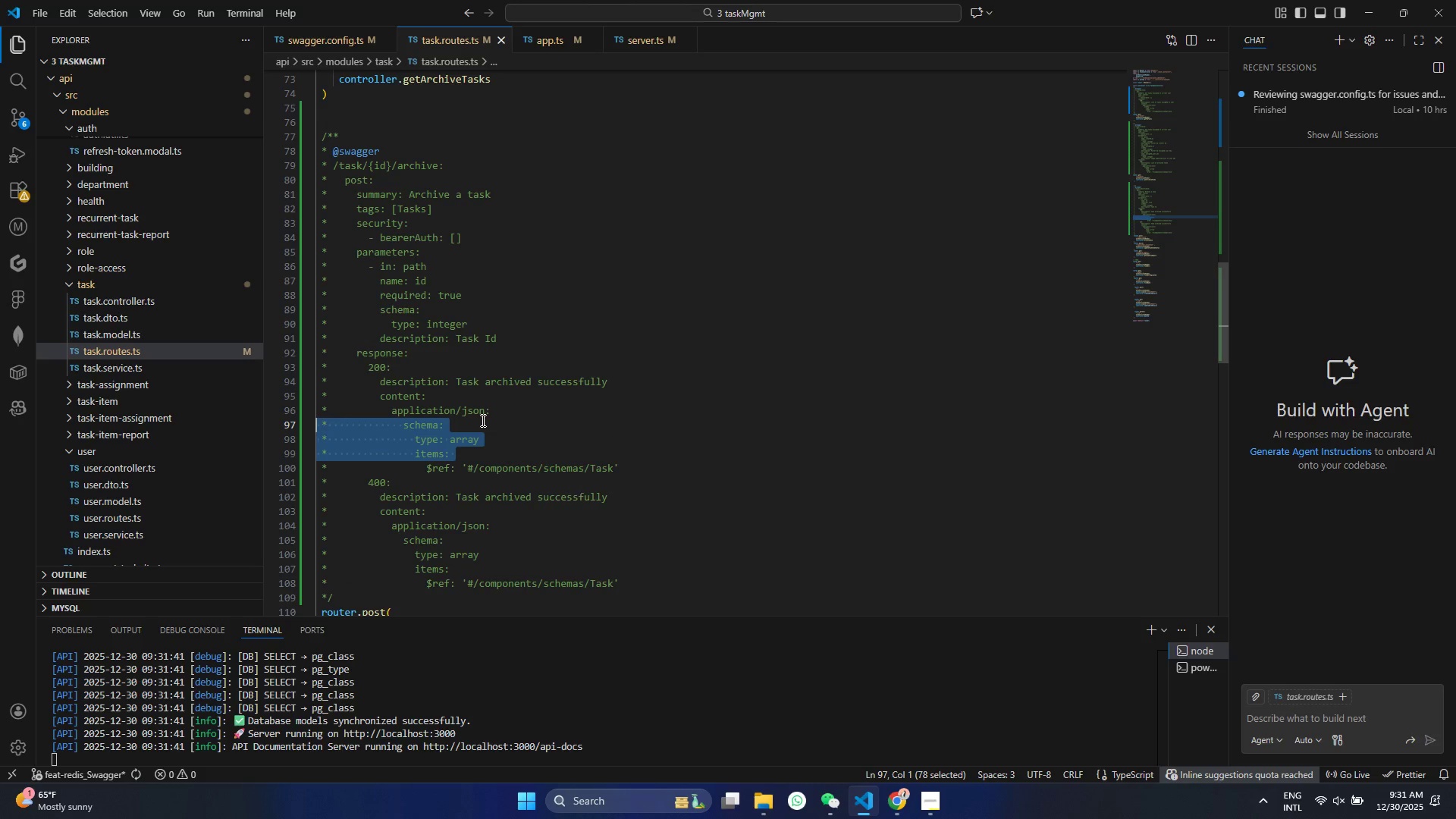 
left_click([482, 420])
 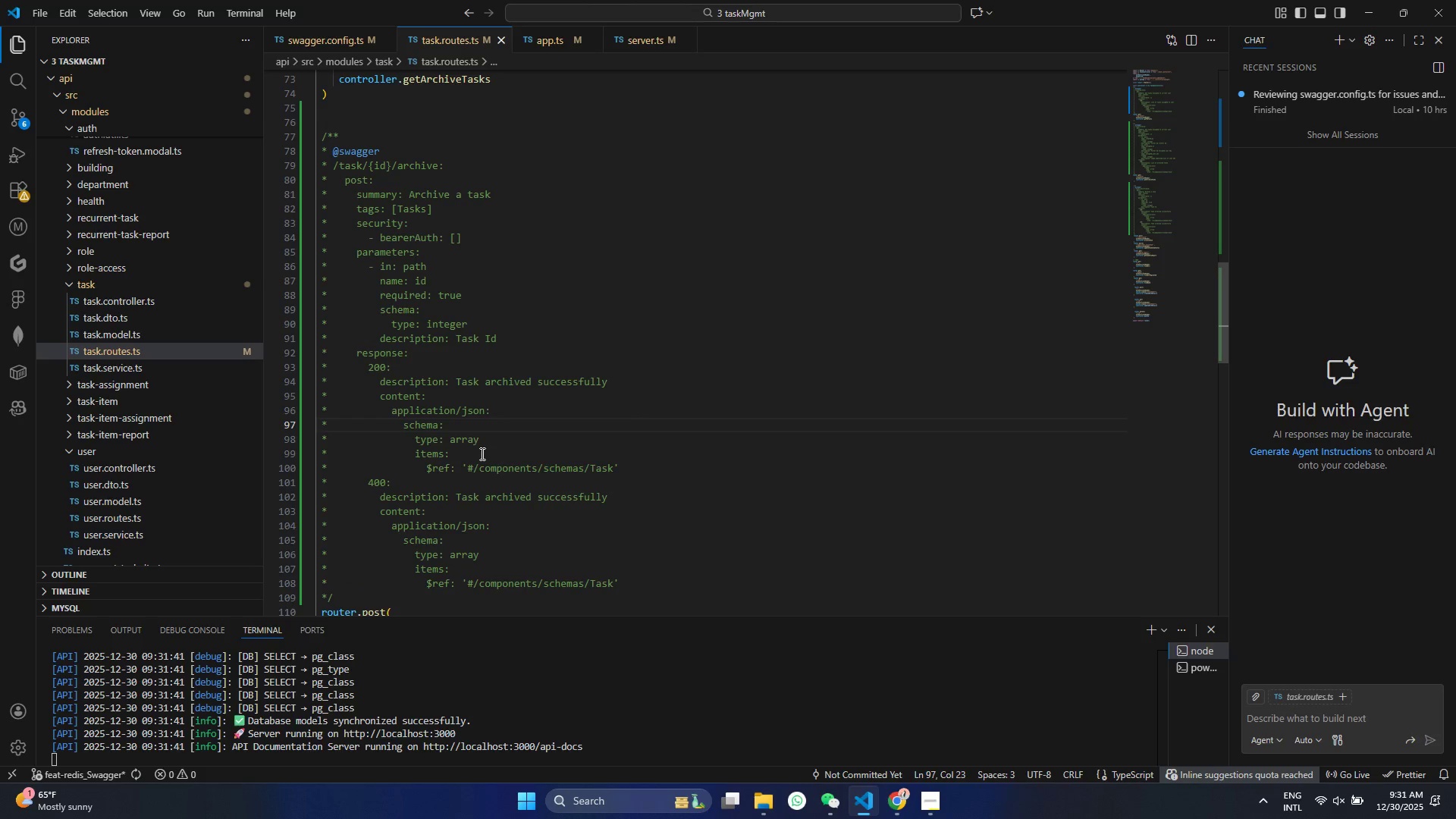 
left_click_drag(start_coordinate=[500, 455], to_coordinate=[144, 432])
 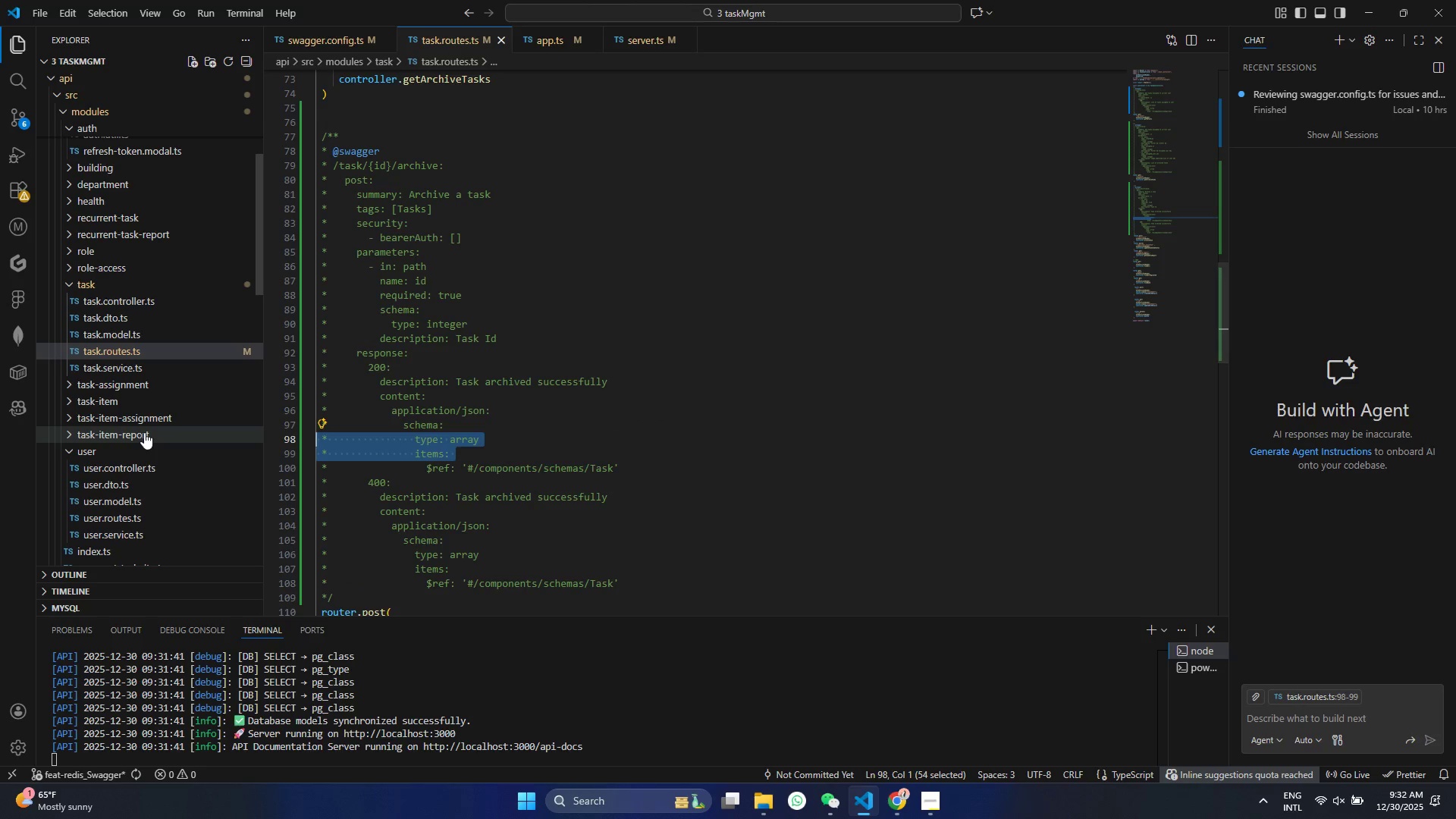 
key(Backspace)
 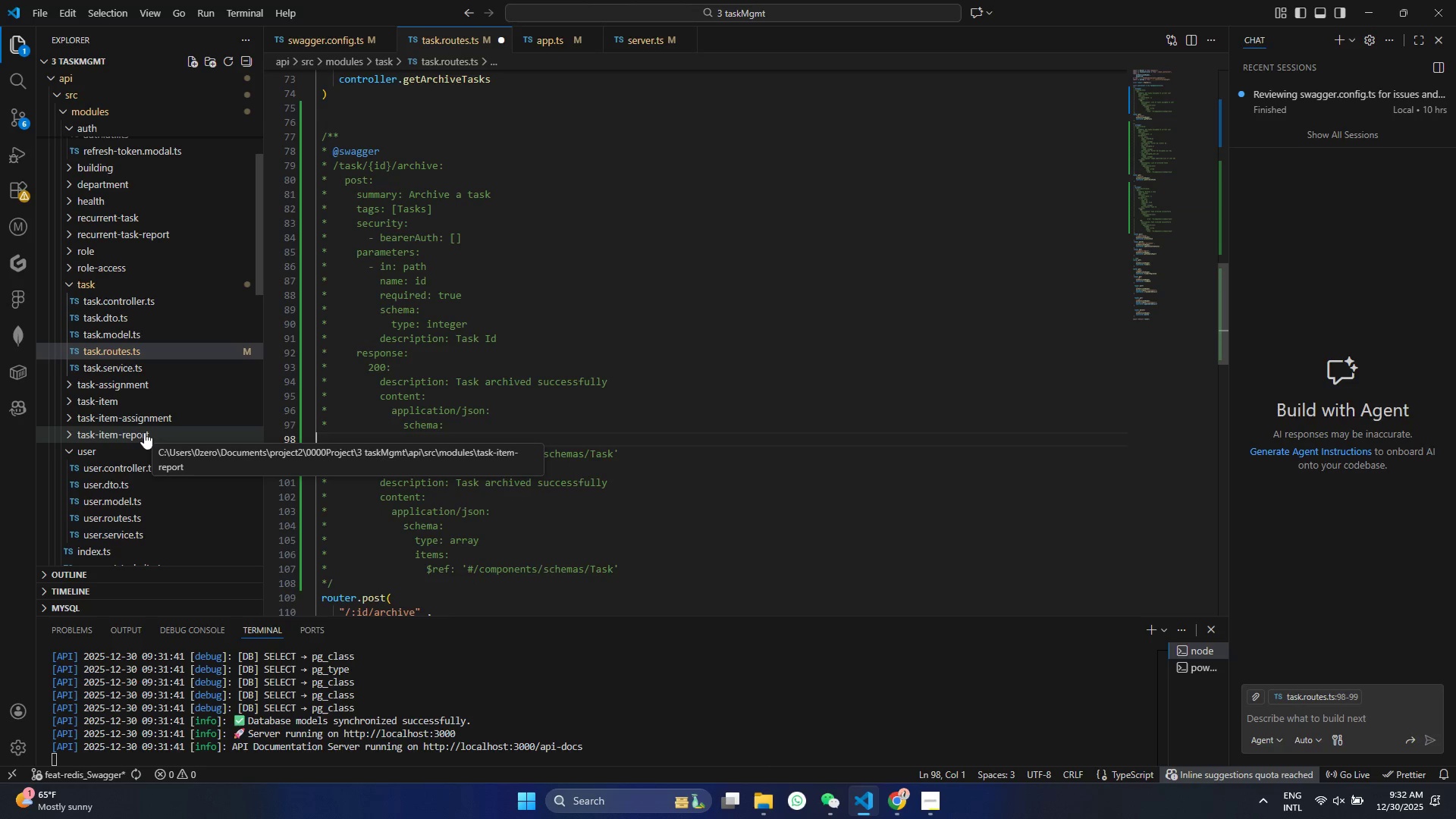 
key(Backspace)
 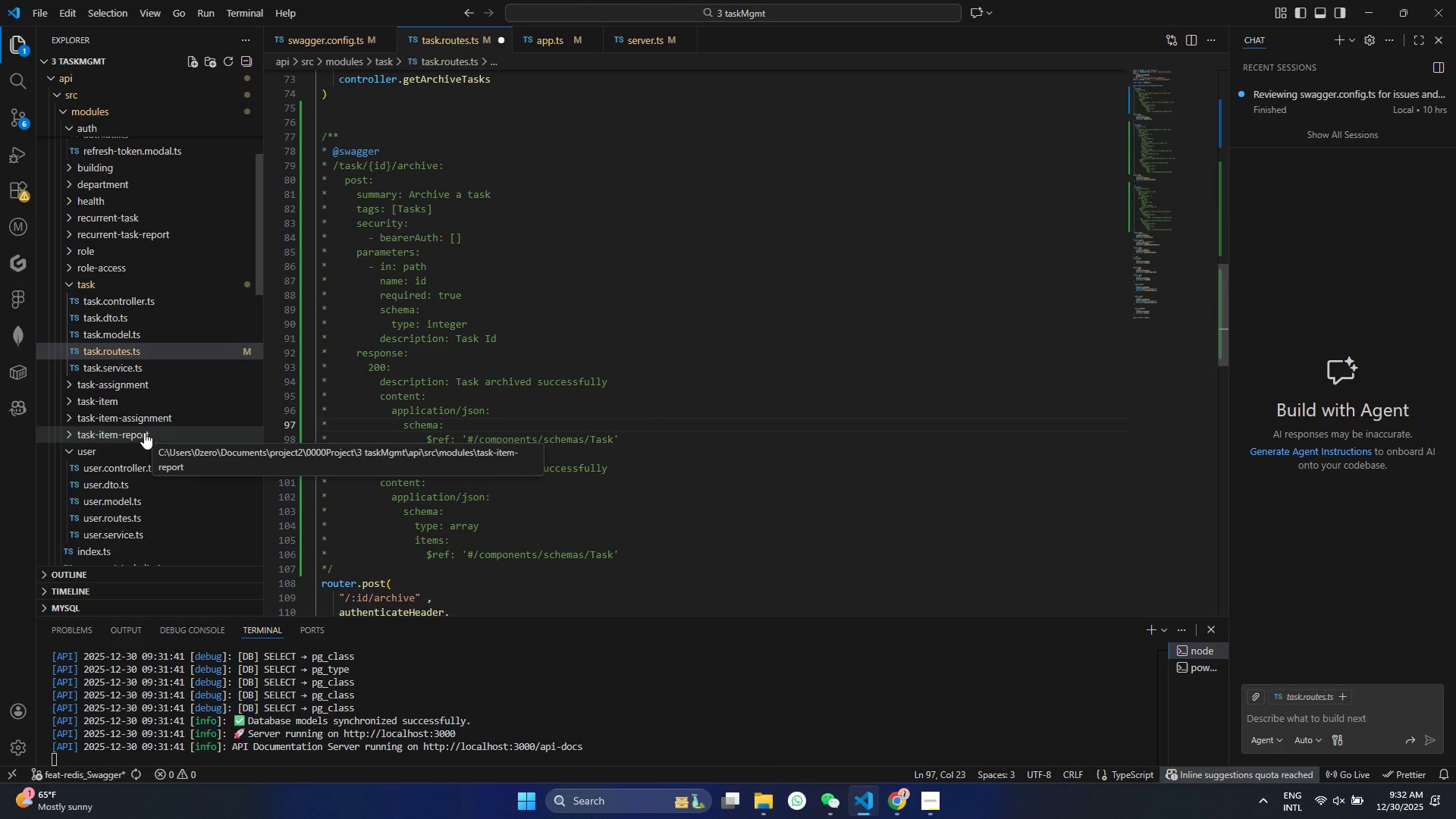 
key(Control+S)
 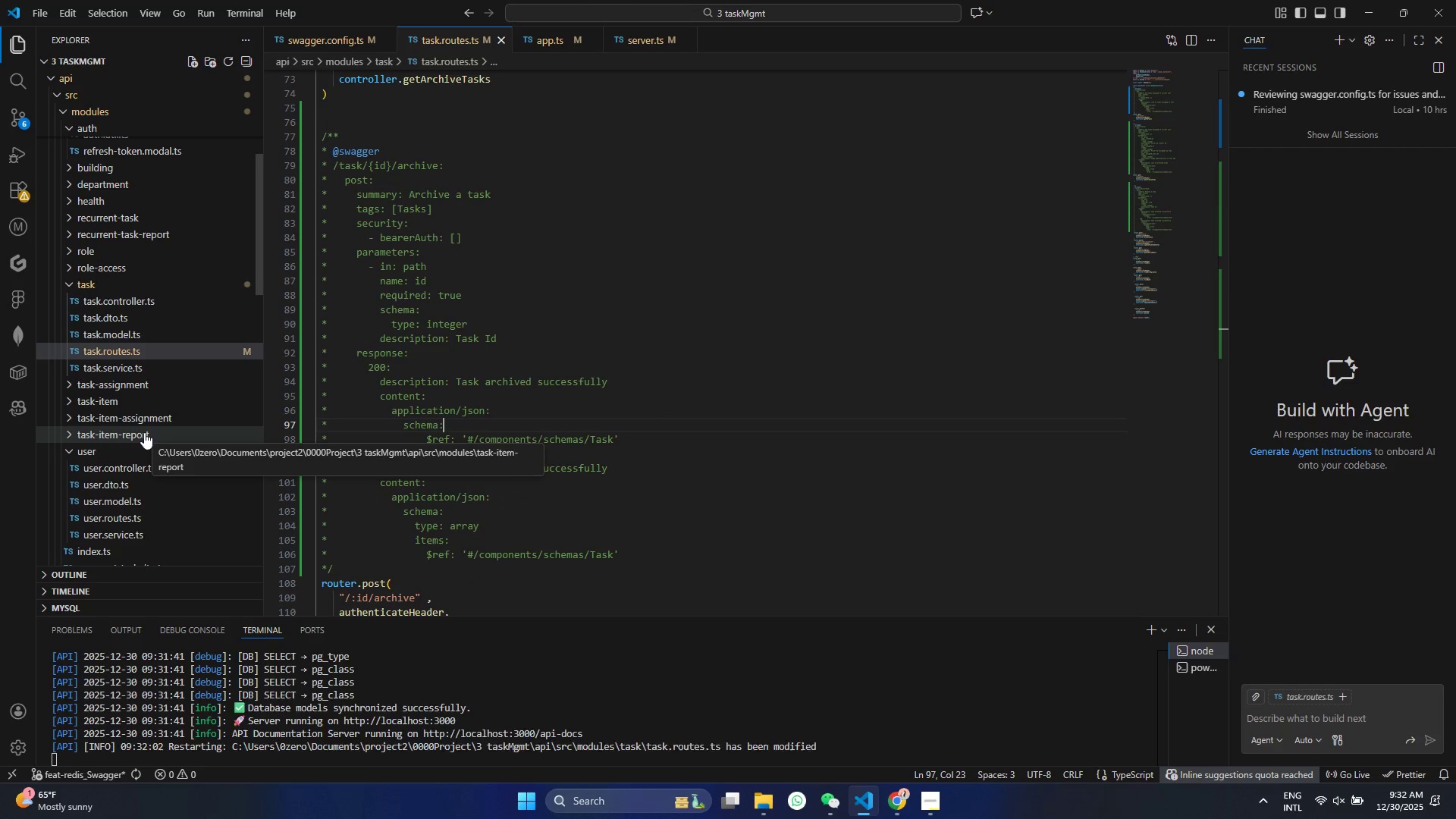 
key(Control+S)
 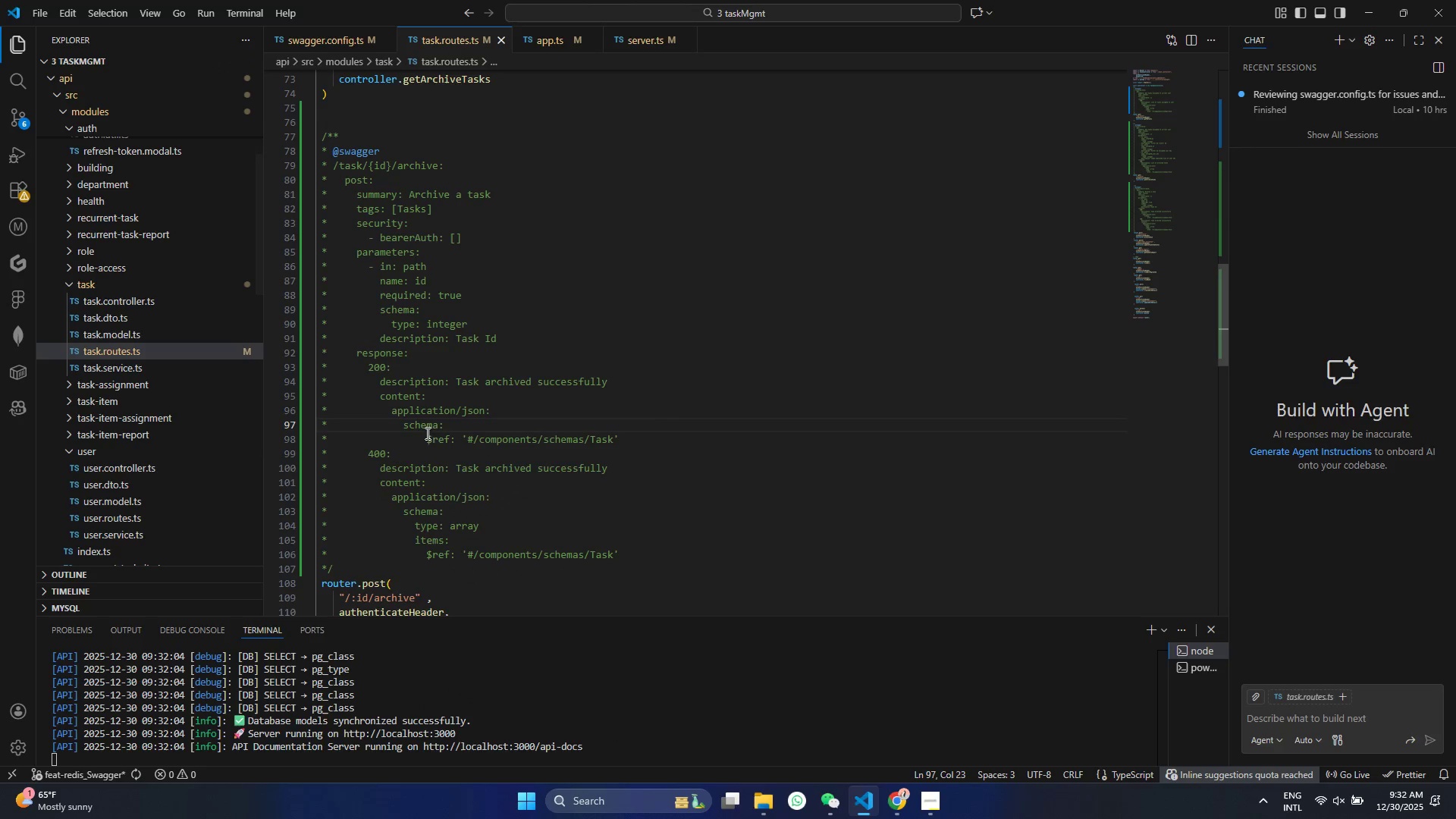 
left_click([428, 437])
 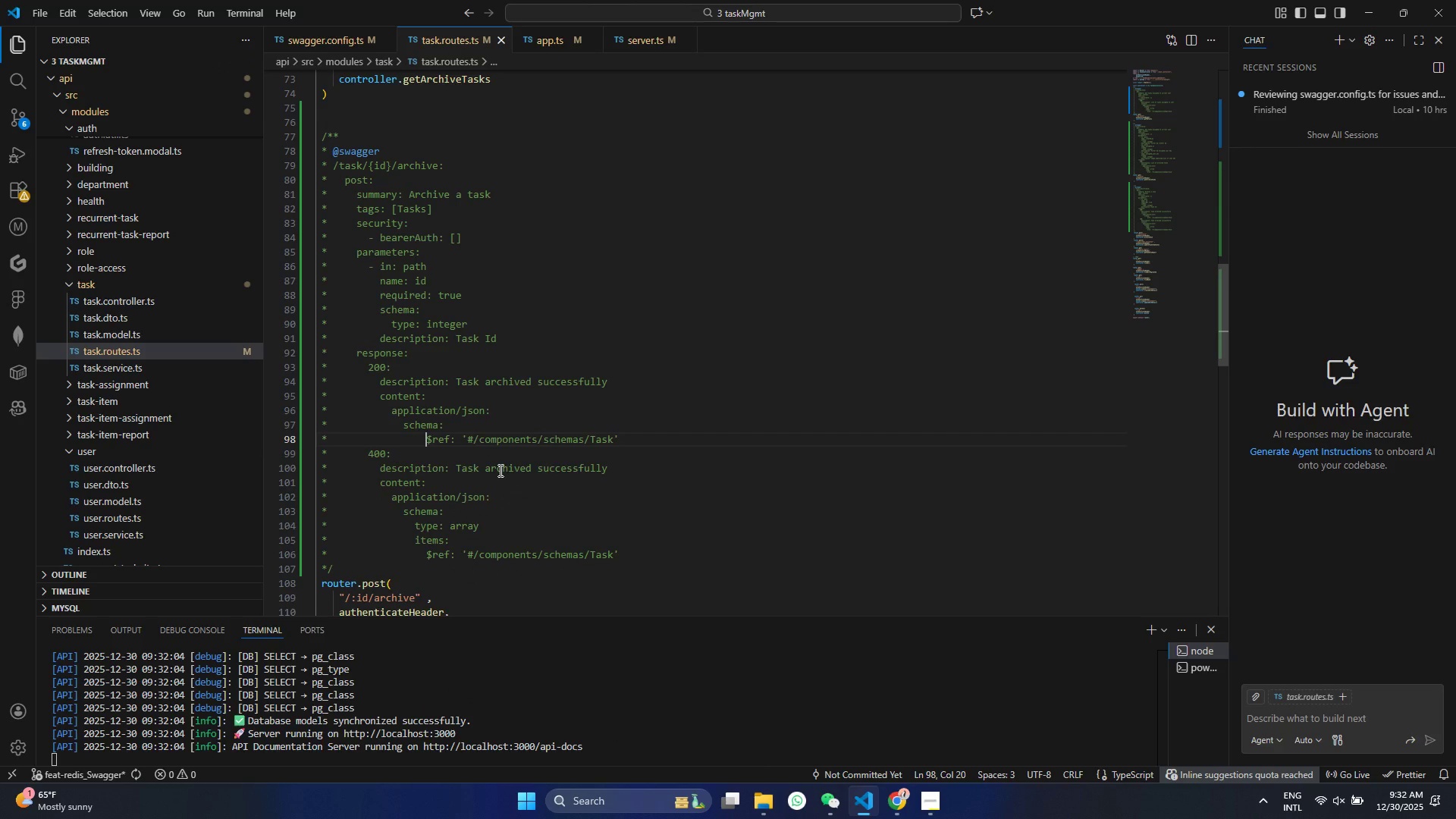 
key(Backspace)
 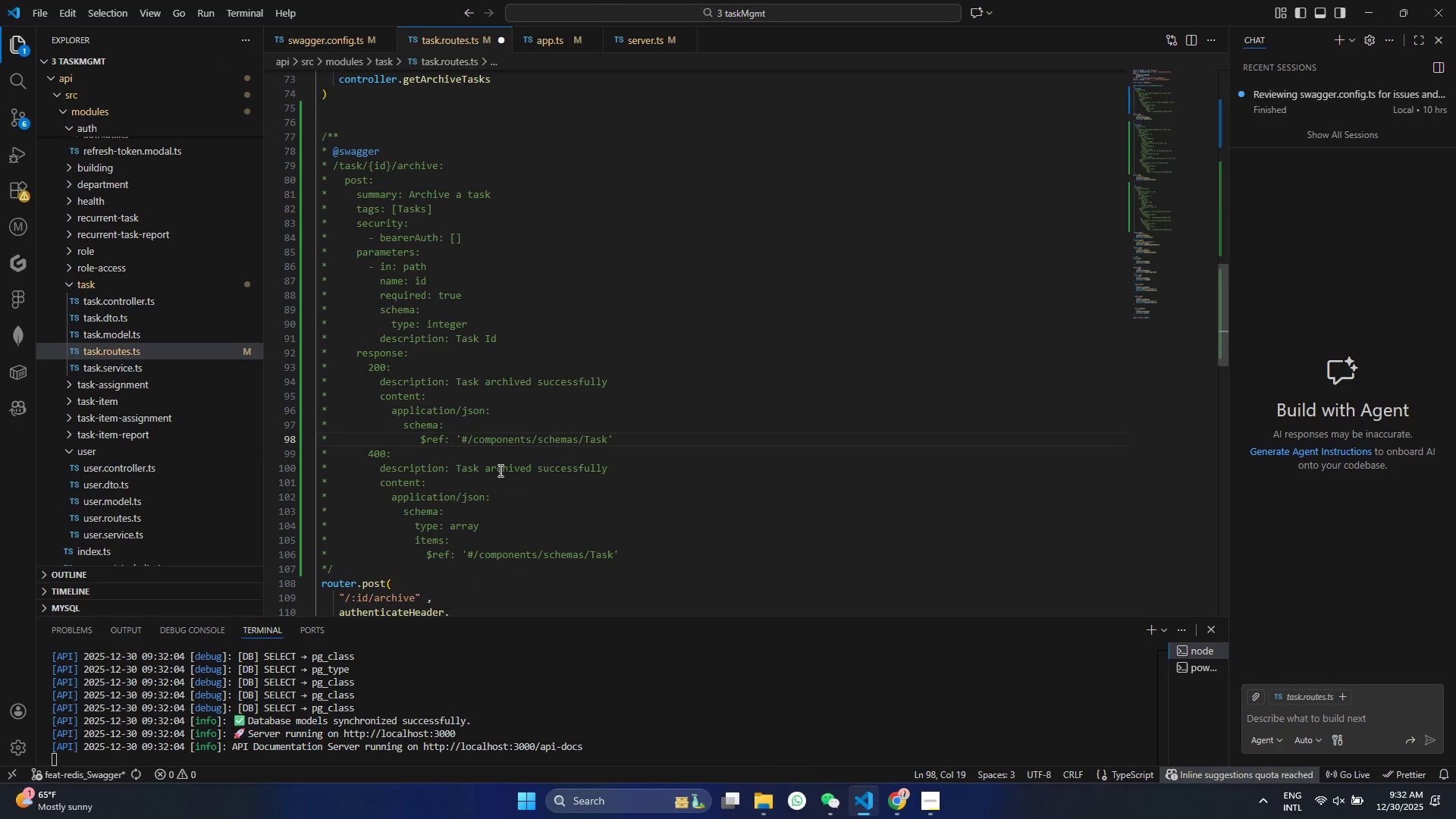 
key(Backspace)
 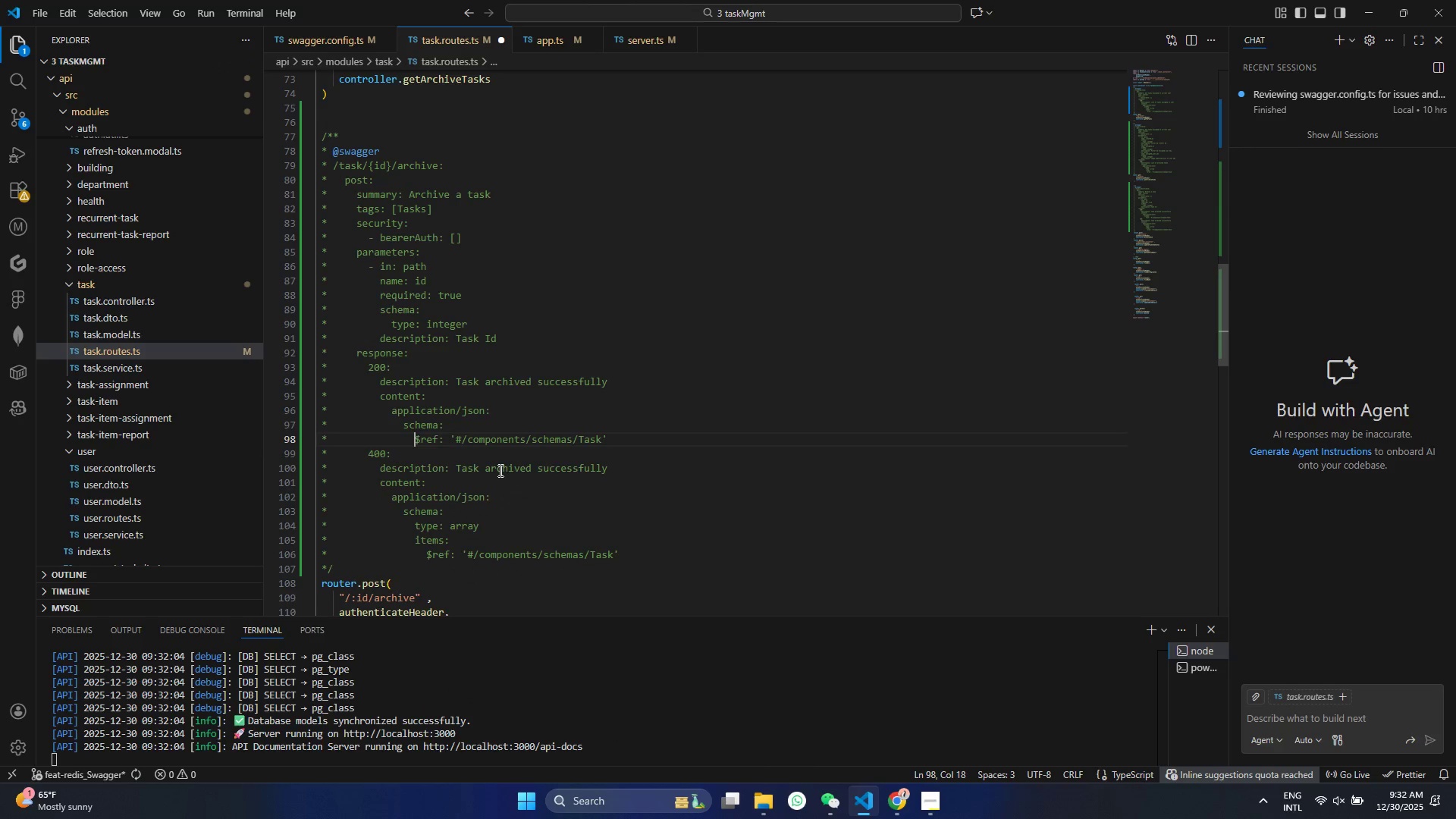 
key(Control+S)
 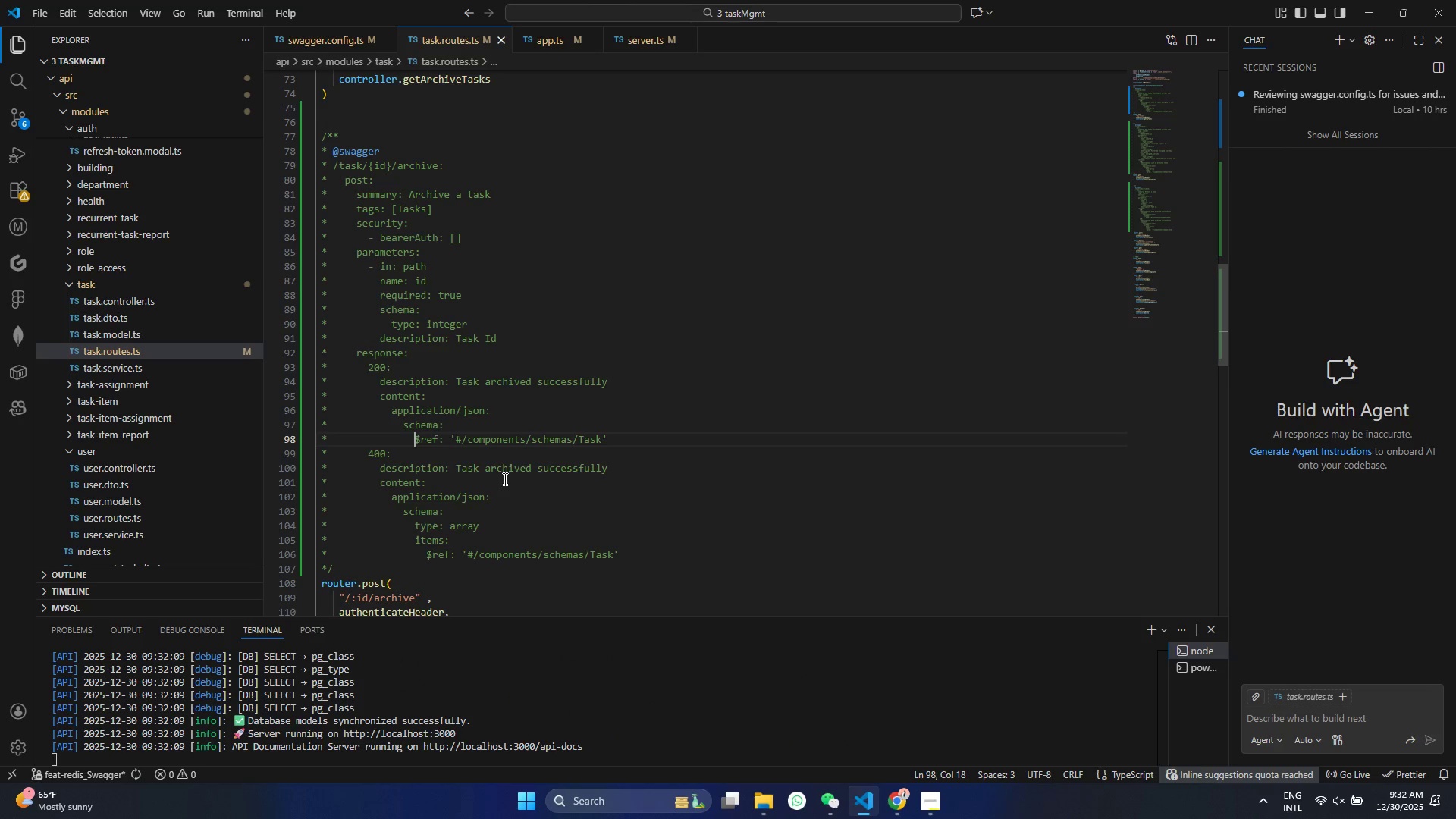 
left_click_drag(start_coordinate=[460, 469], to_coordinate=[610, 471])
 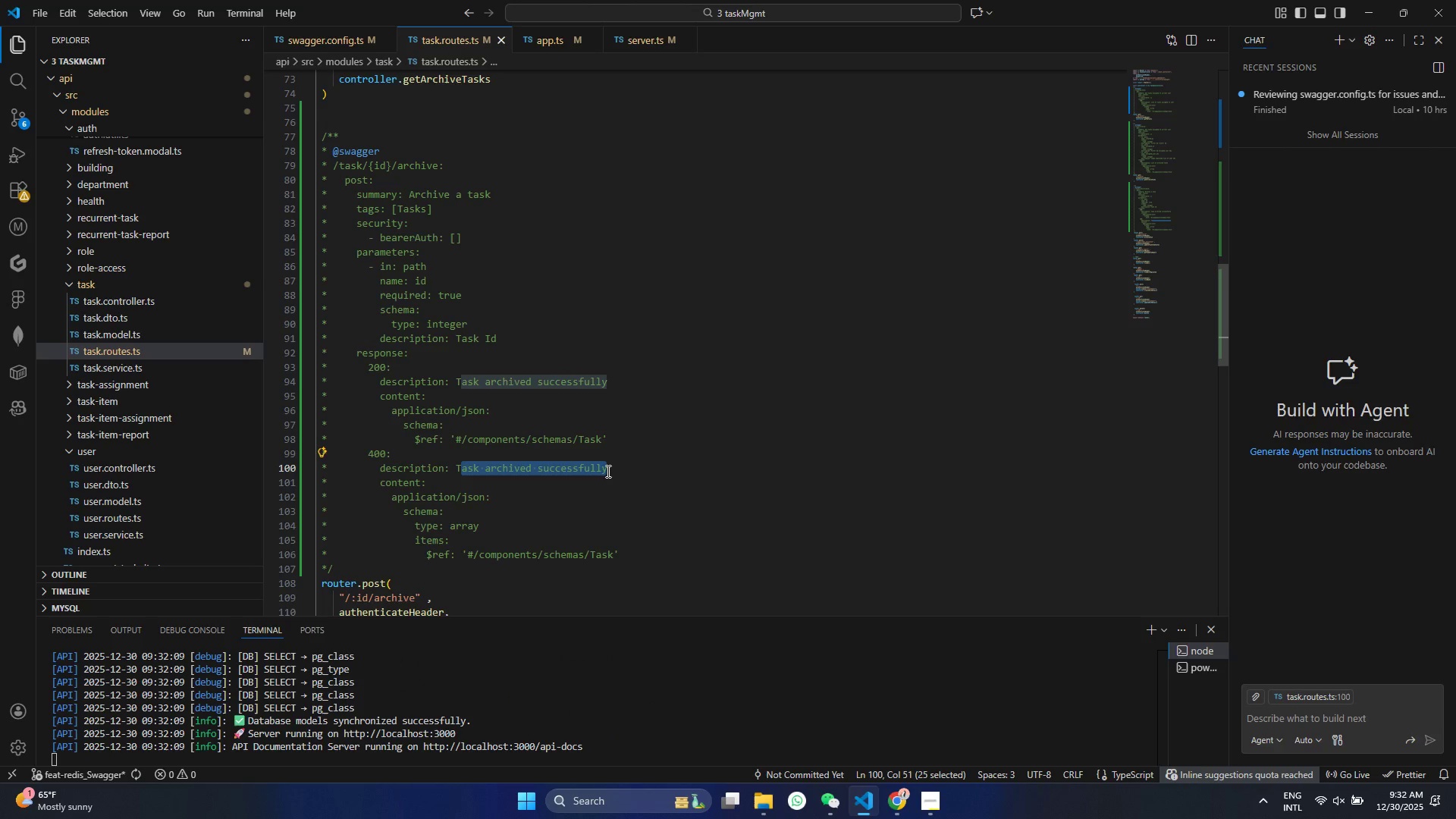 
key(Backspace)
key(Backspace)
type(Bas)
key(Backspace)
type(d Request)
 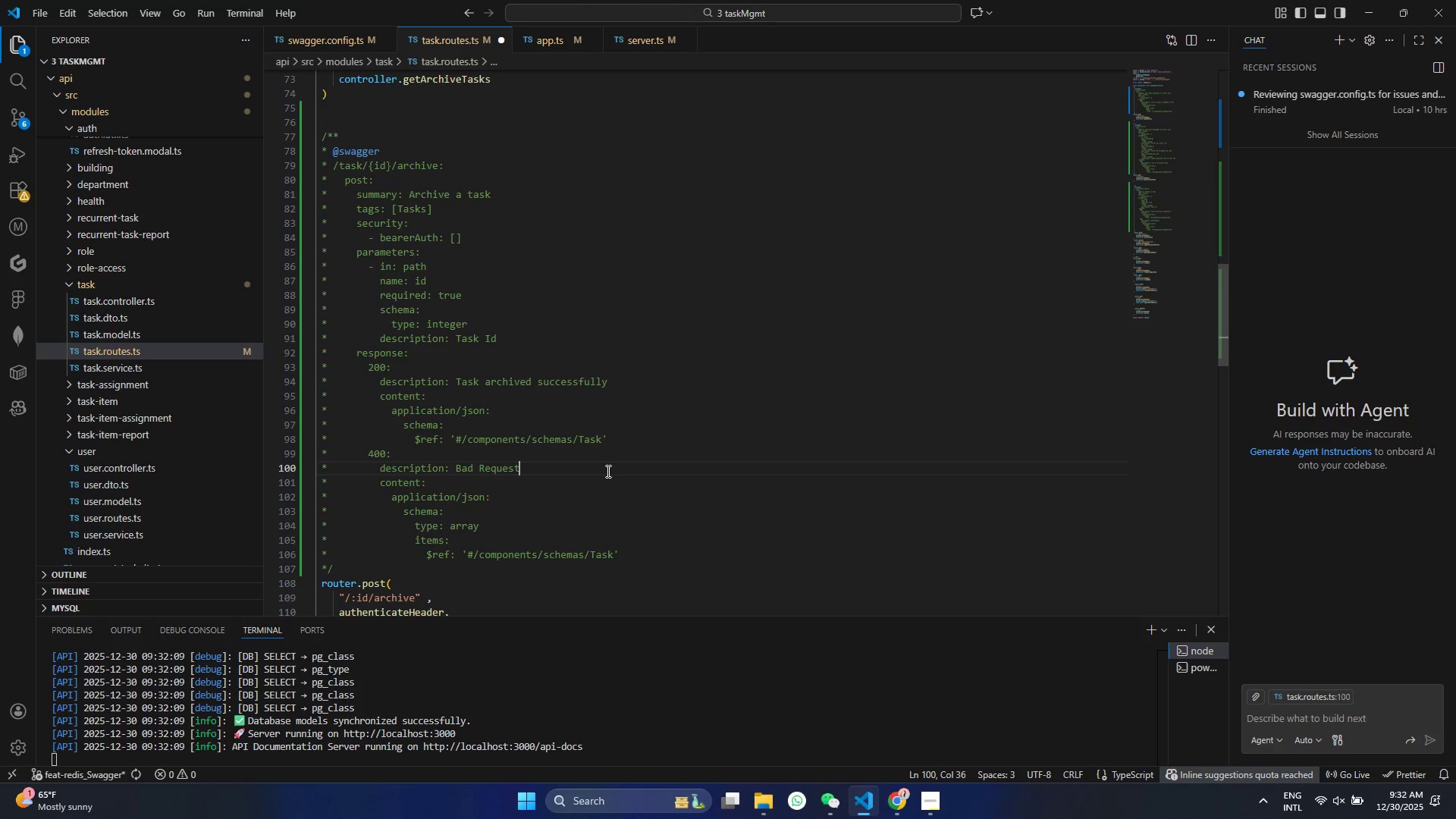 
key(Control+ControlLeft)
 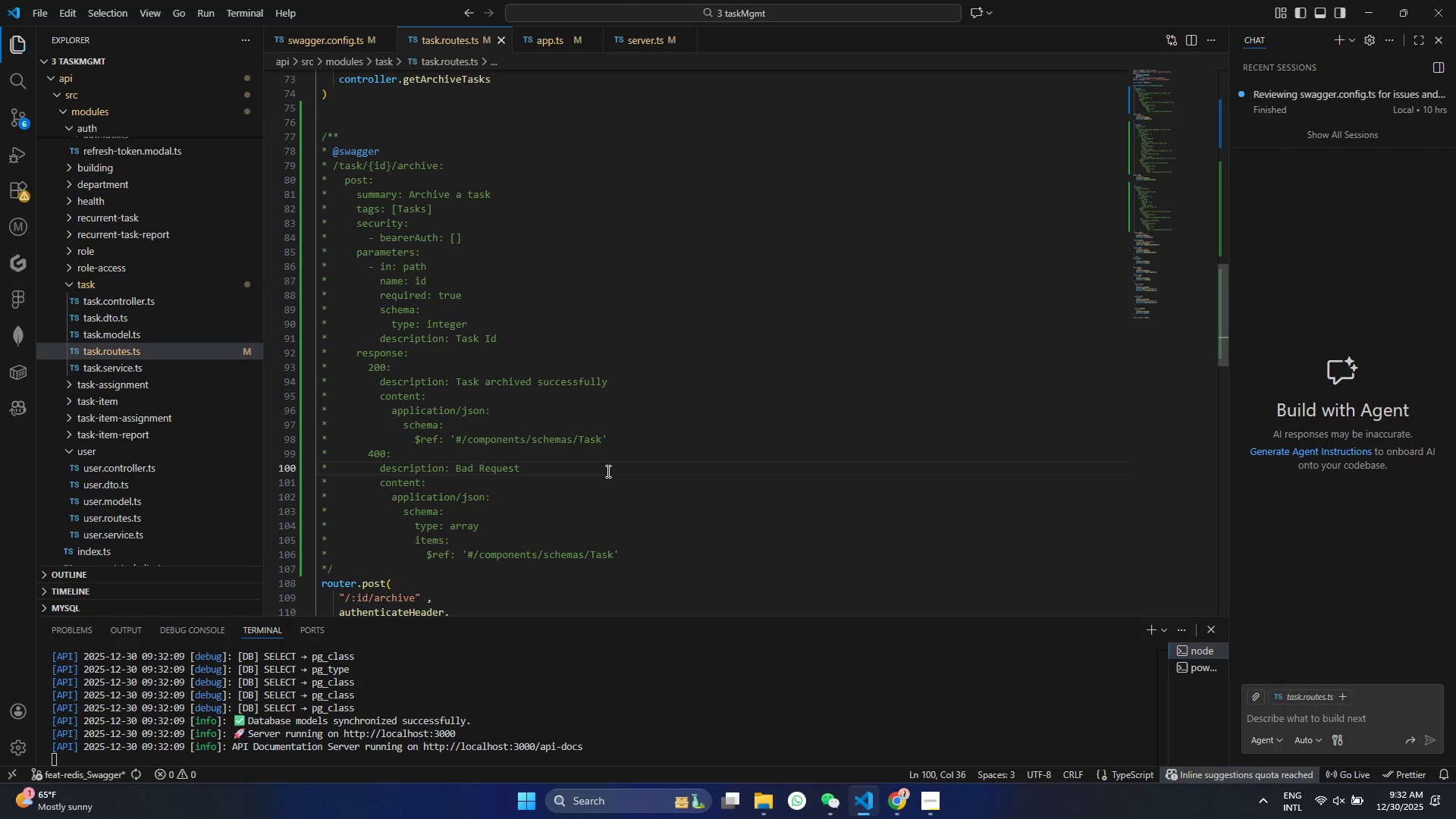 
key(Control+S)
 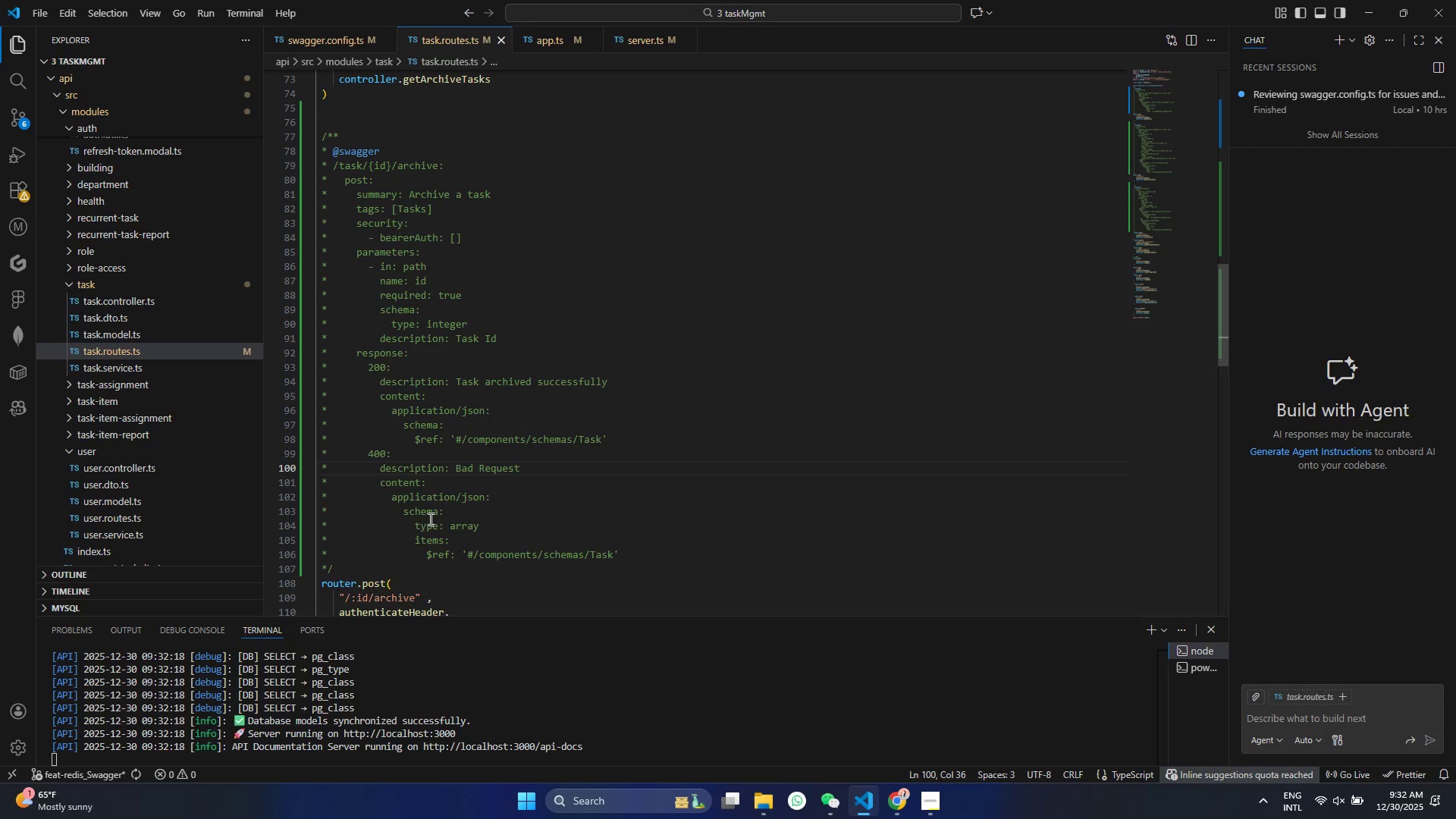 
scroll: coordinate [455, 528], scroll_direction: down, amount: 1.0
 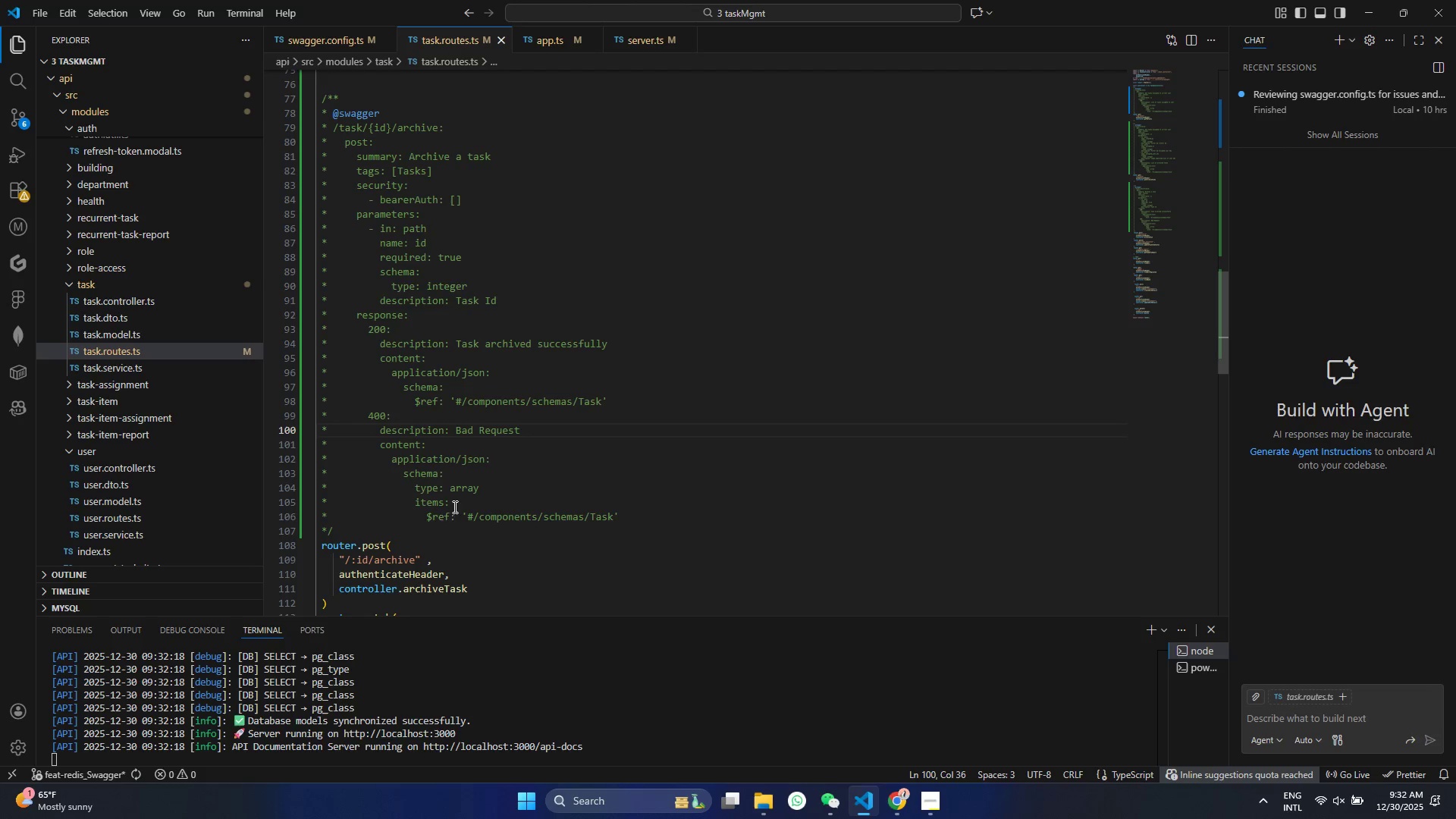 
left_click_drag(start_coordinate=[484, 502], to_coordinate=[250, 485])
 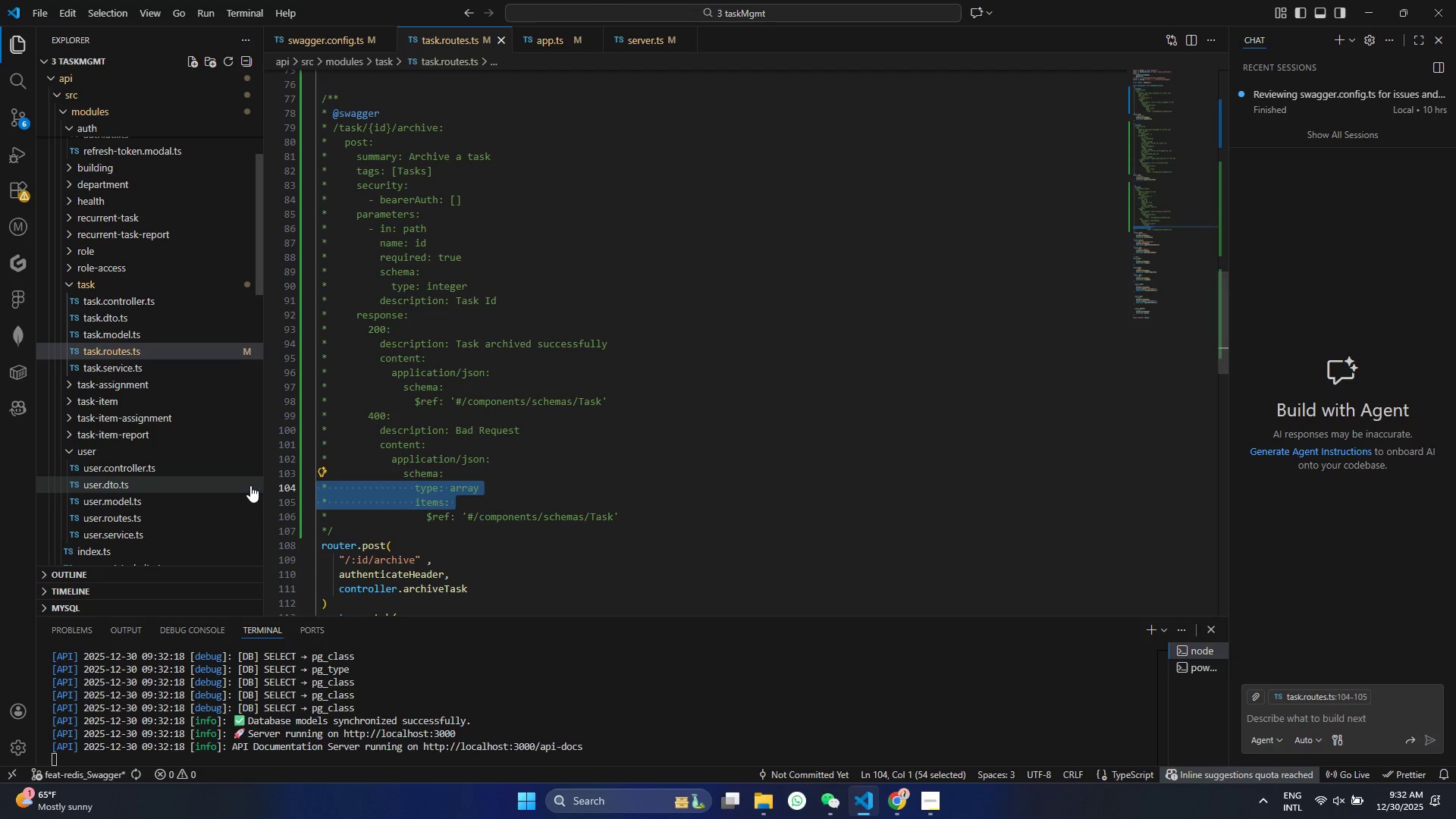 
key(Backspace)
 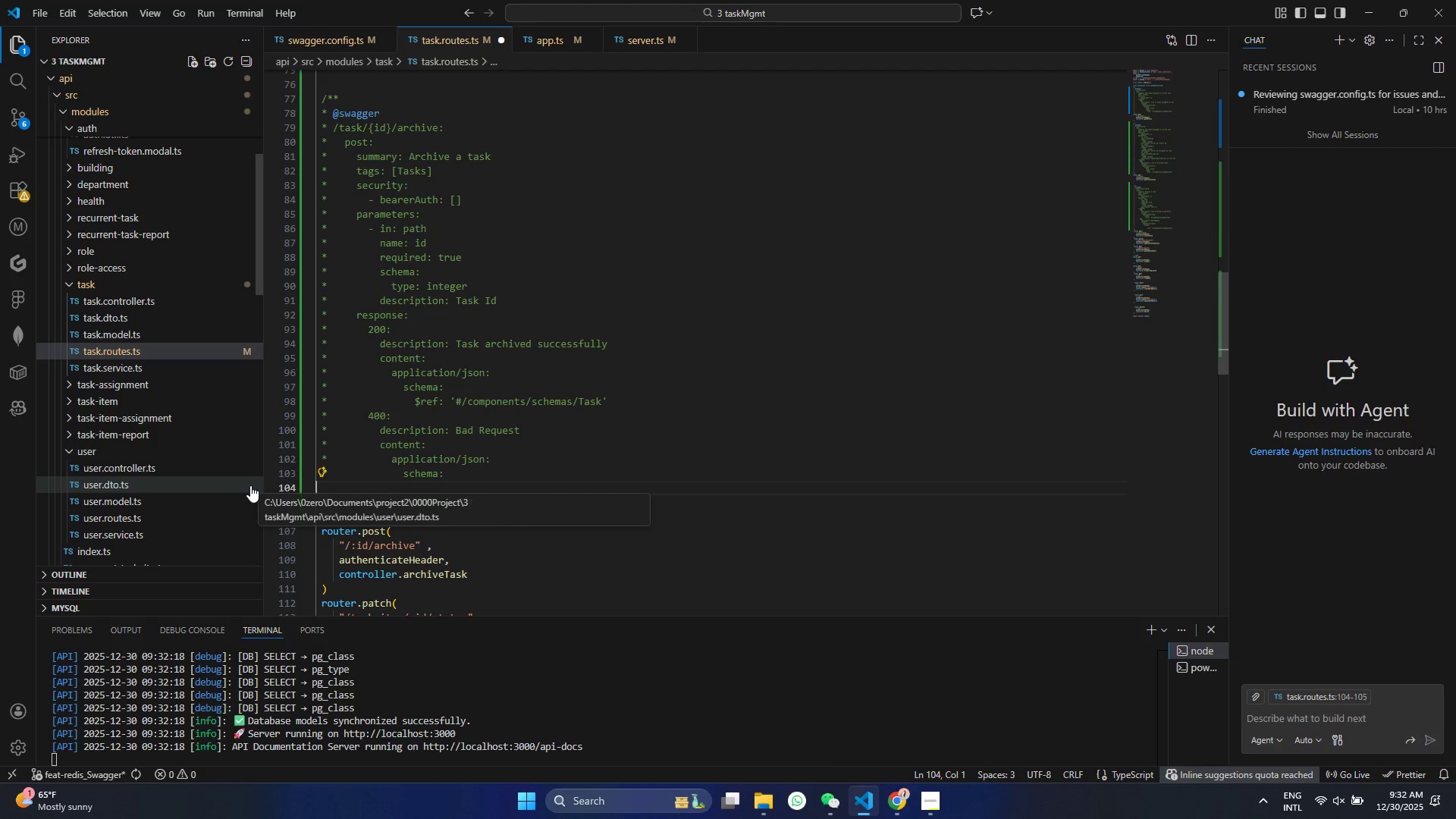 
key(Backspace)
 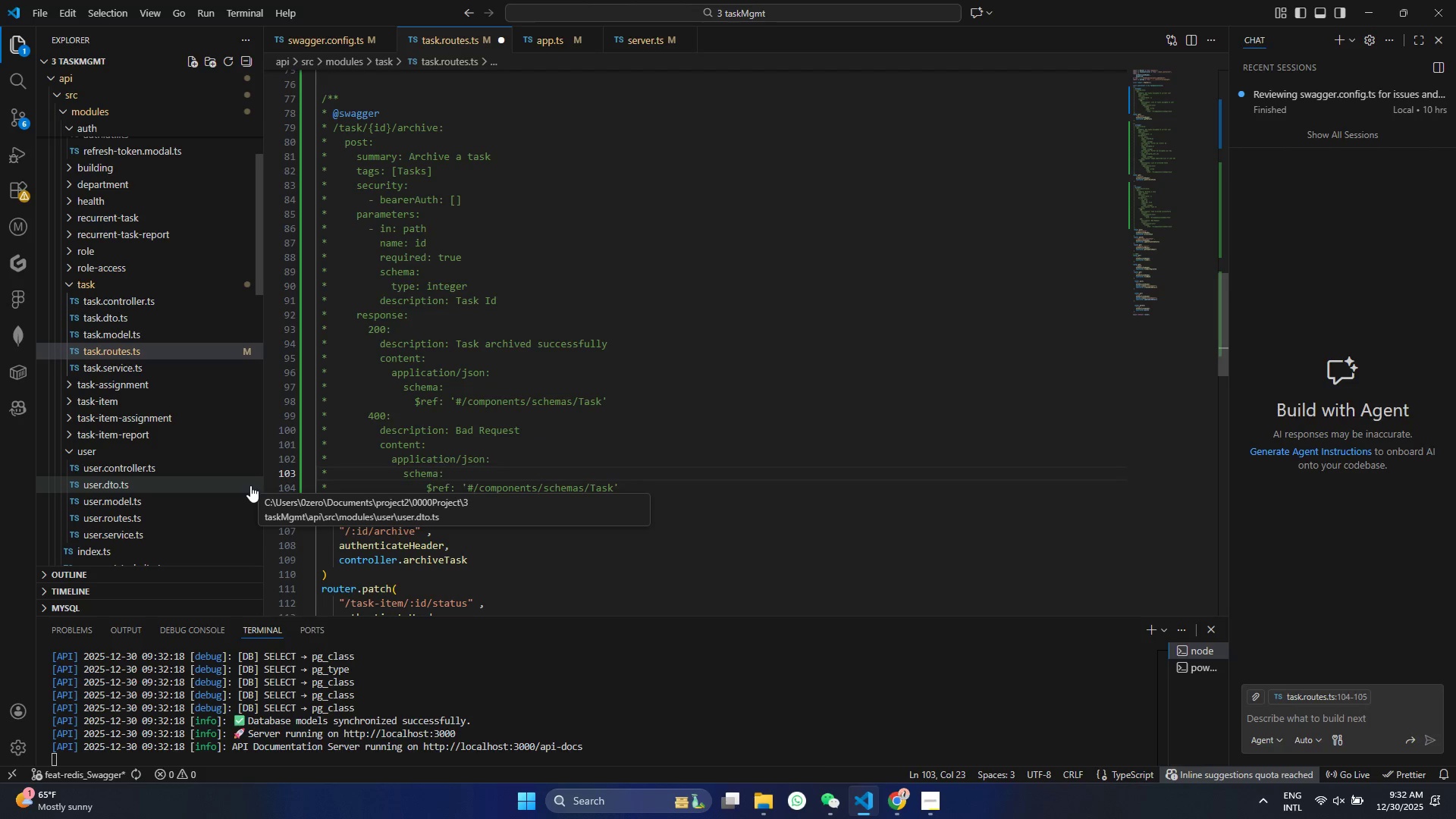 
key(ArrowDown)
 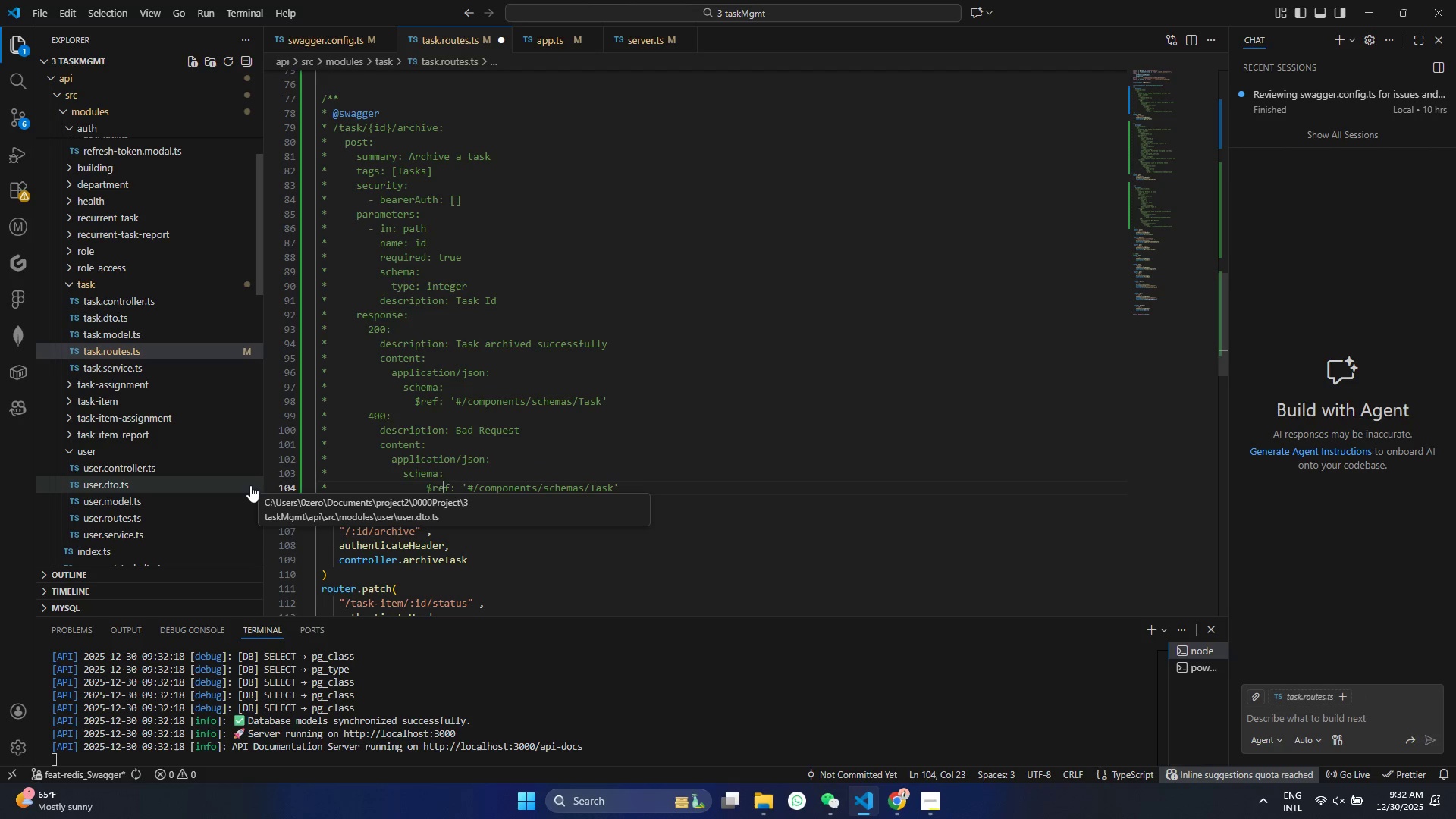 
key(ArrowLeft)
 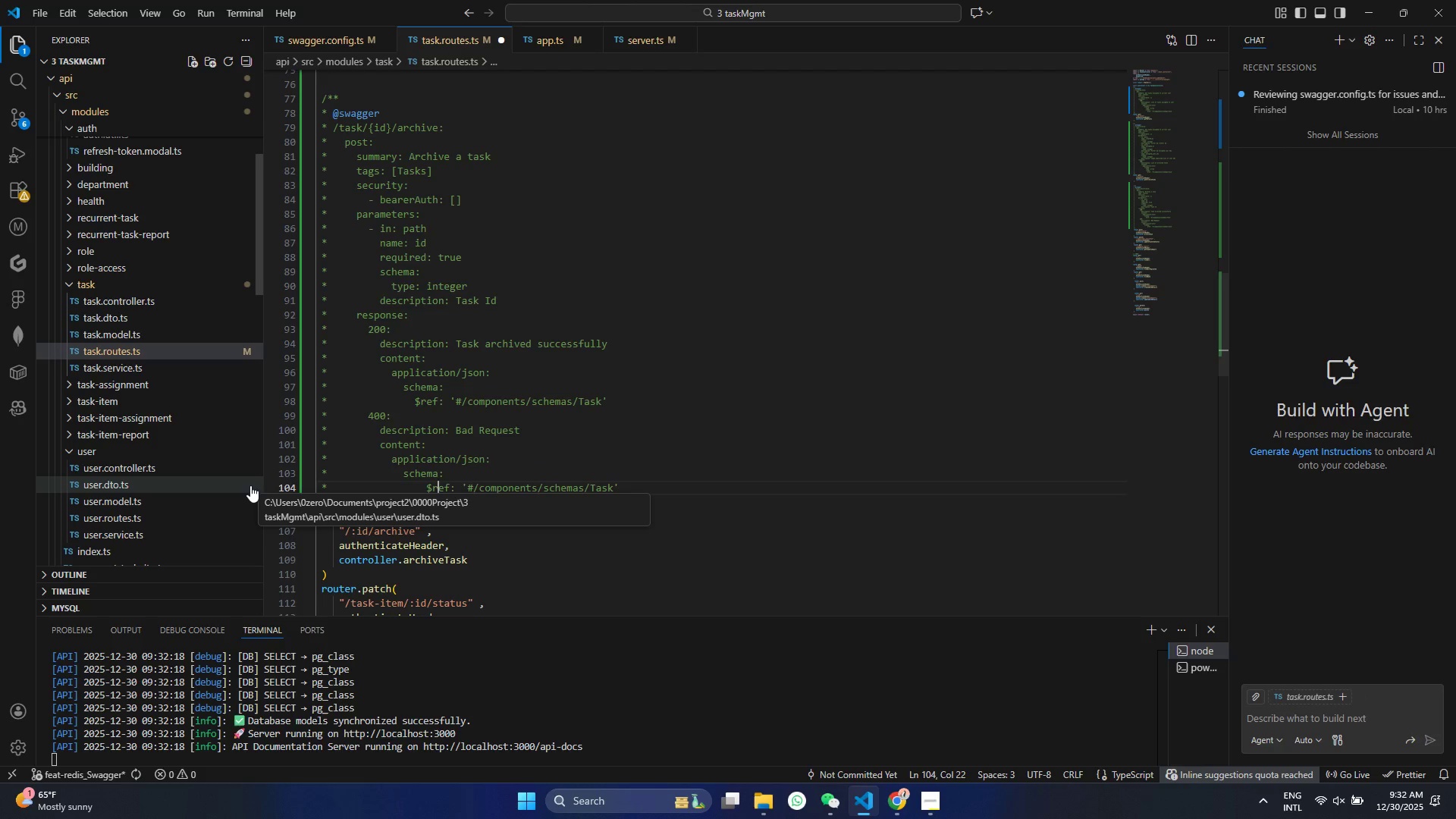 
key(ArrowLeft)
 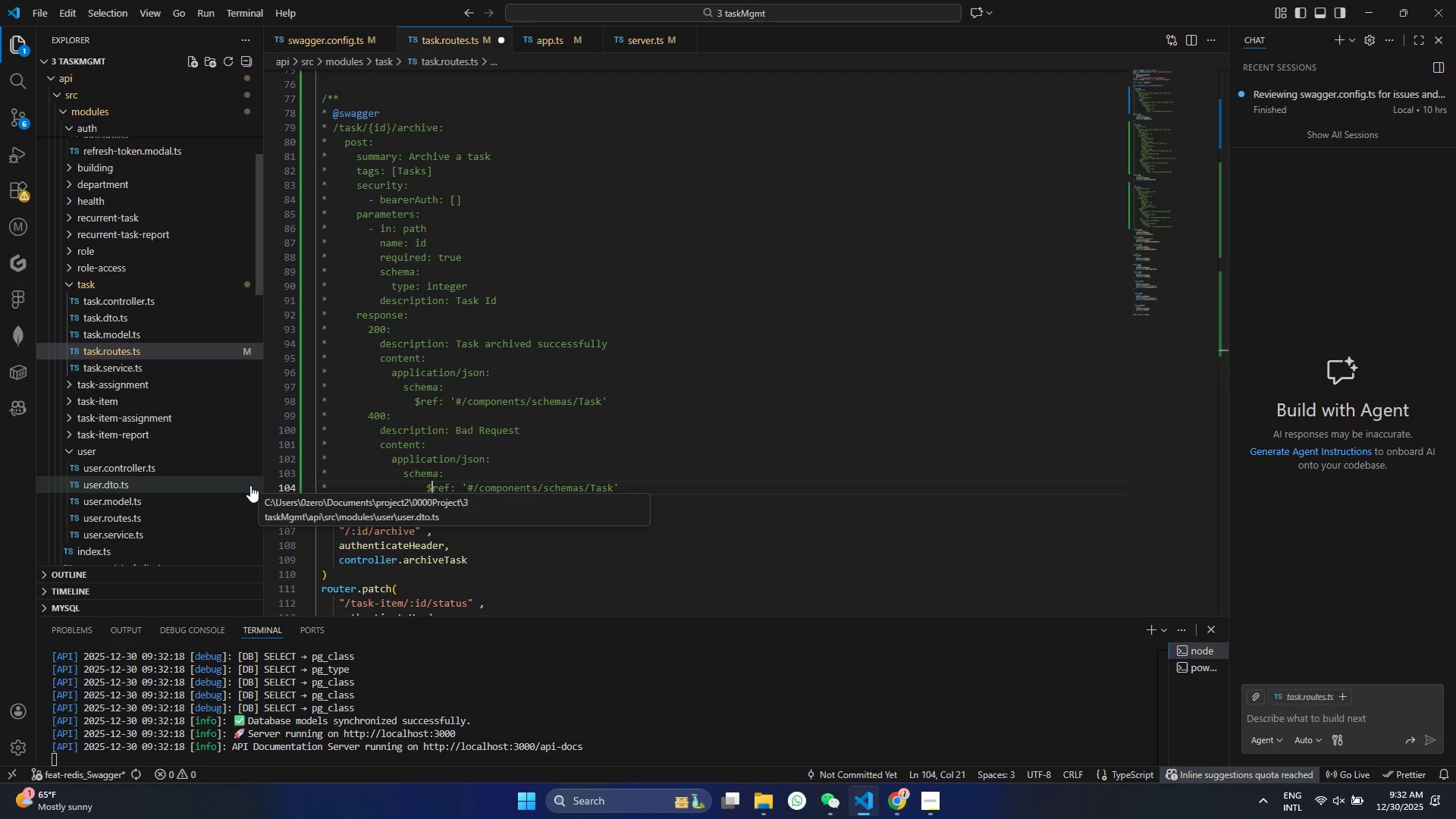 
key(ArrowLeft)
 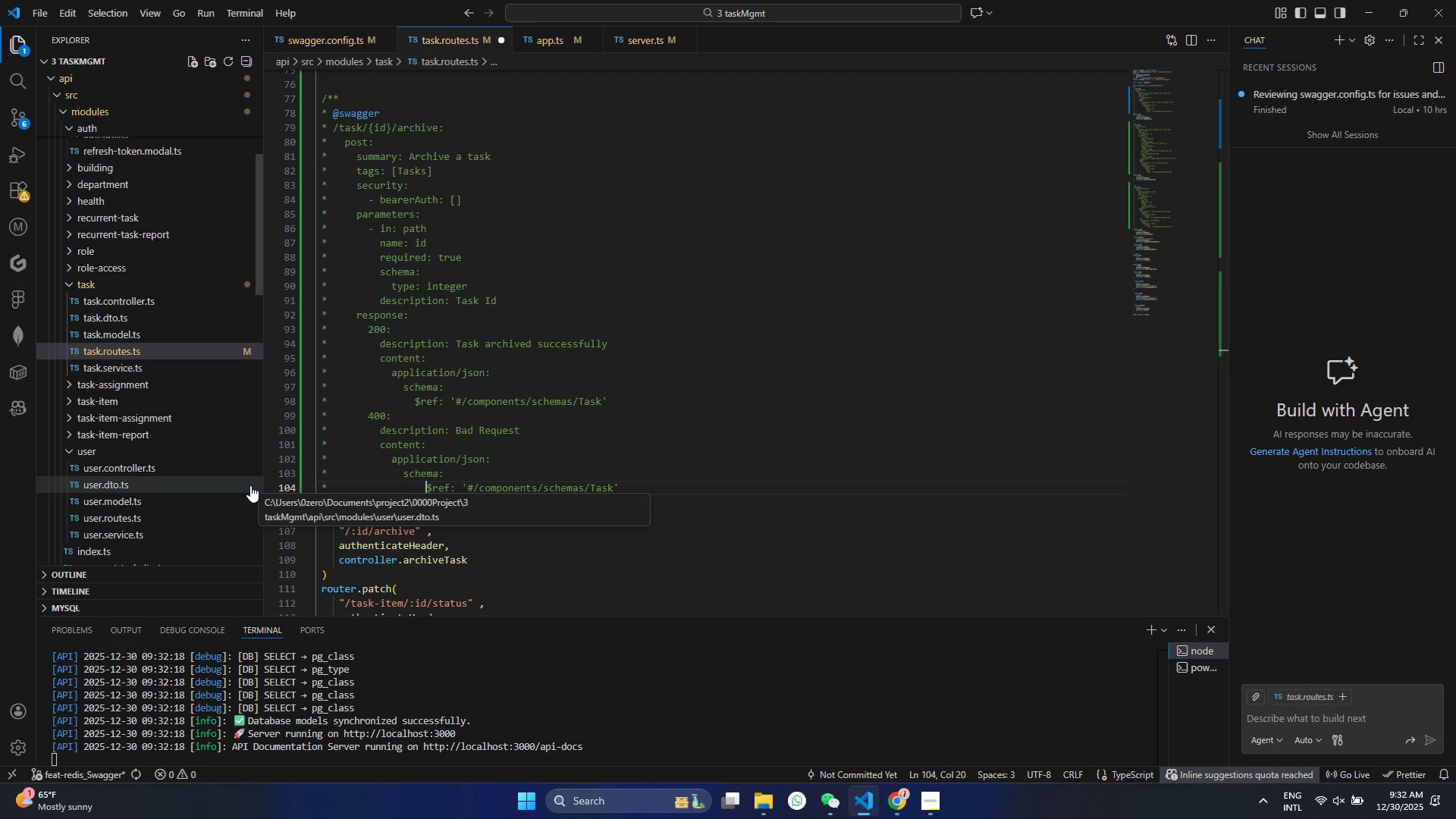 
key(Backspace)
 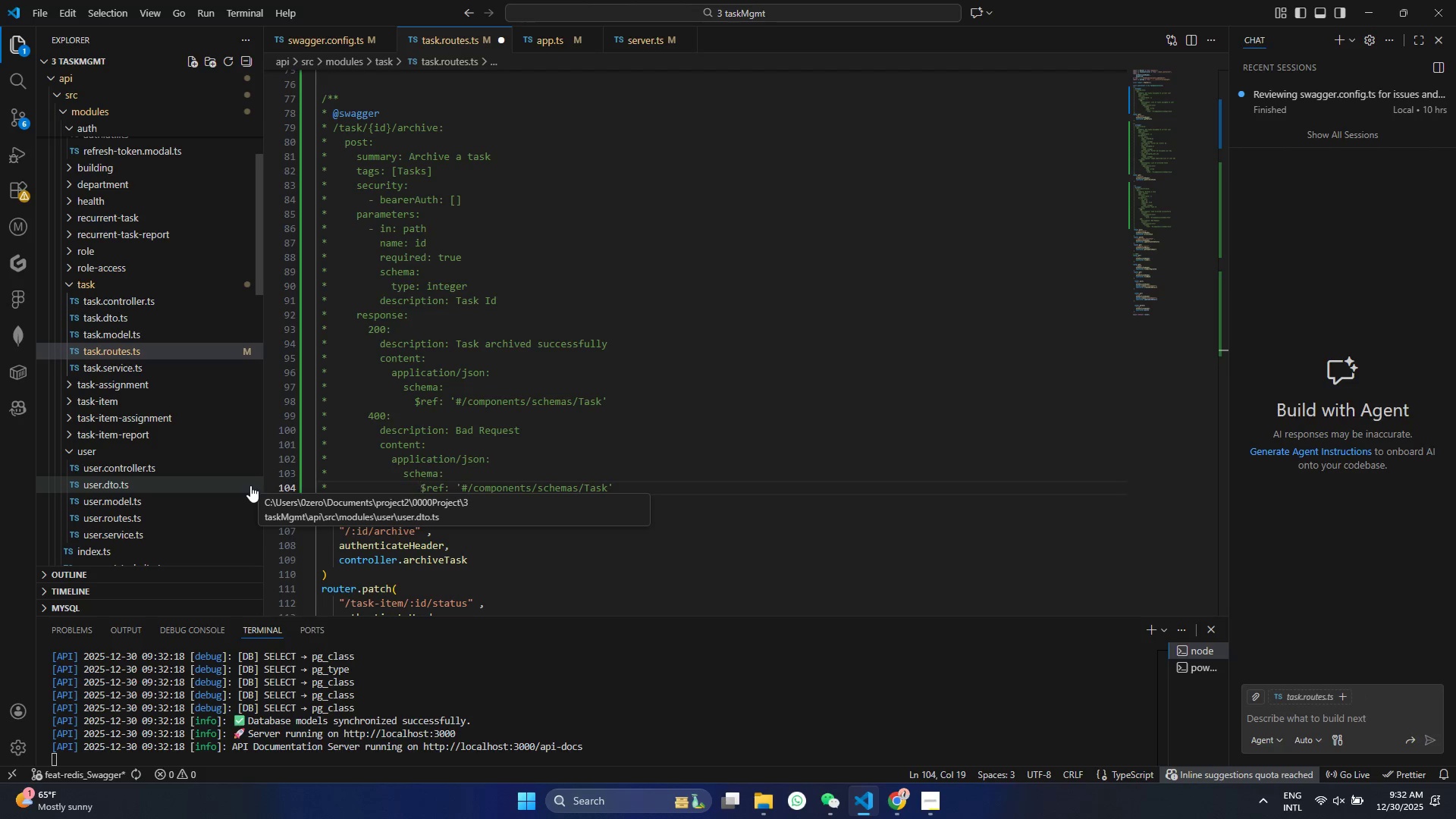 
key(Backspace)
 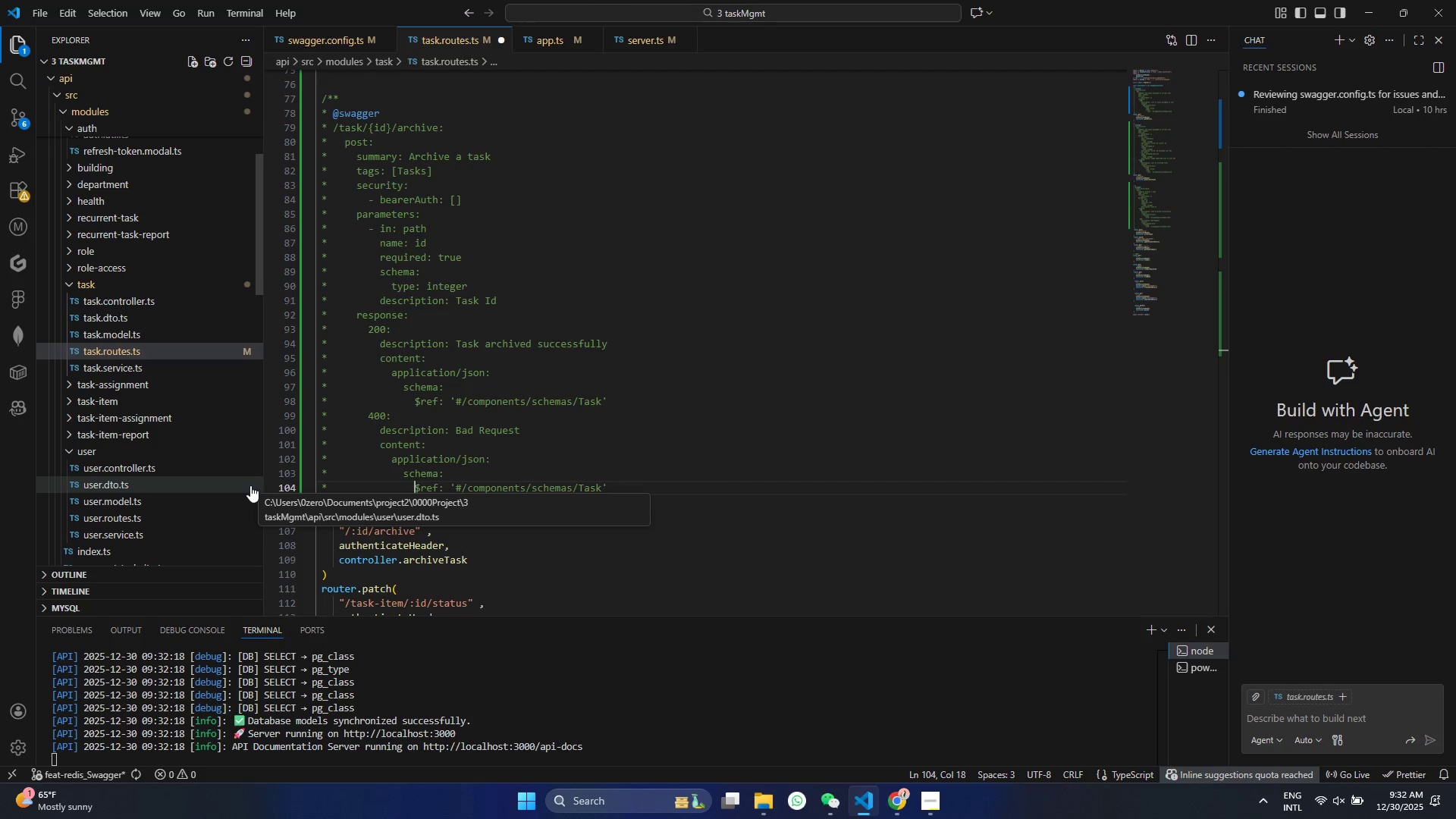 
key(Control+ControlLeft)
 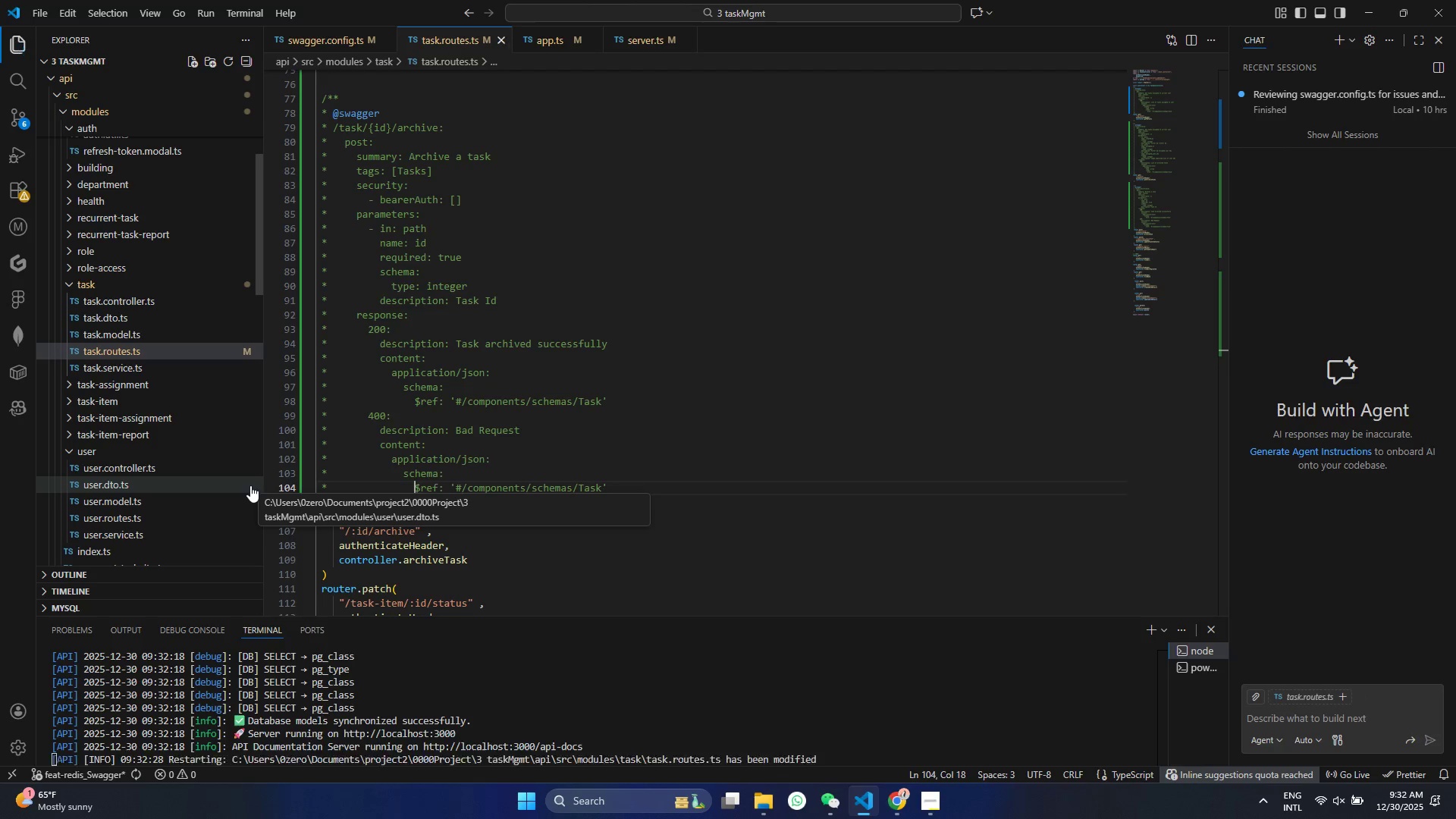 
key(Control+S)
 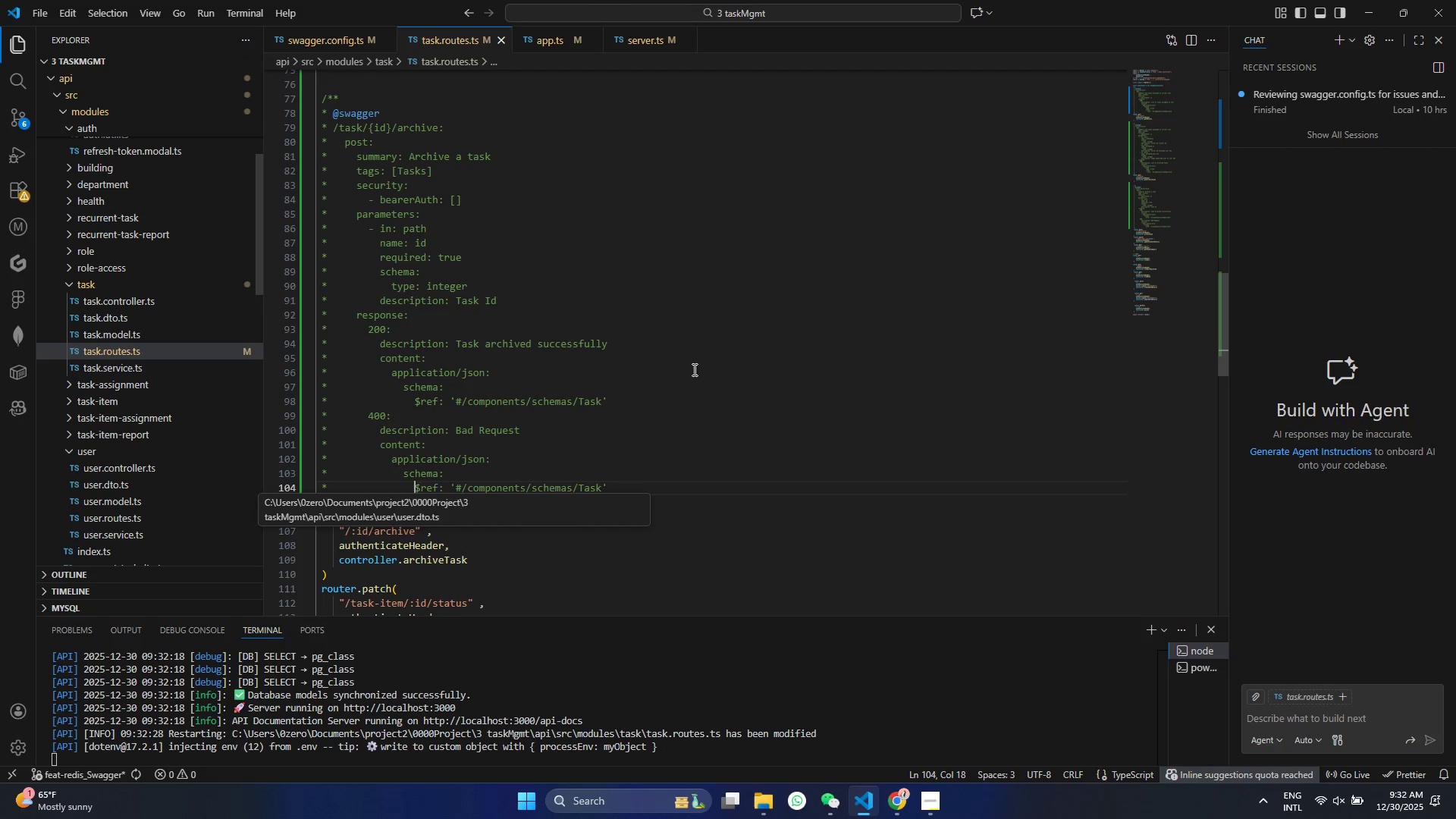 
left_click([693, 369])
 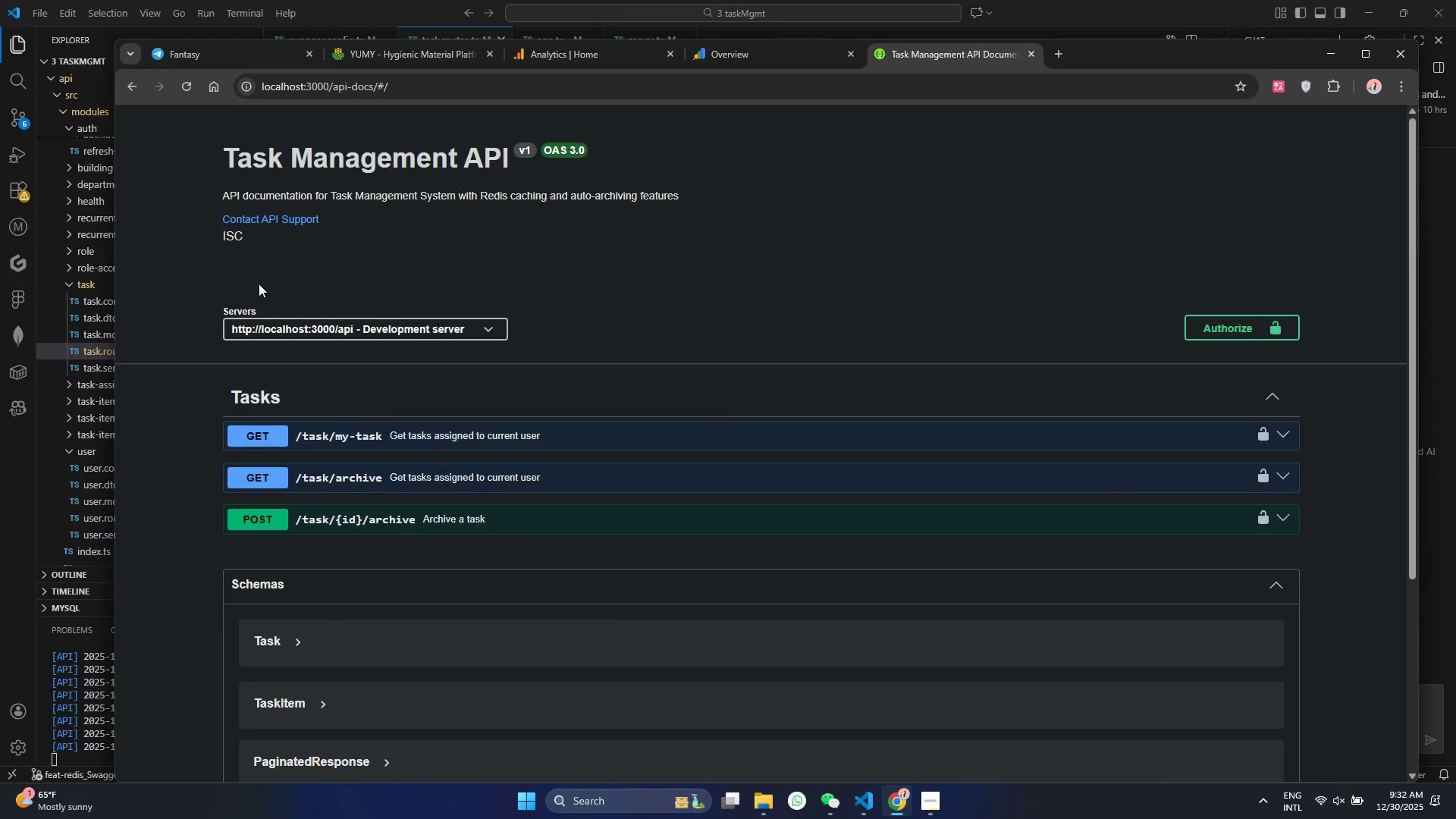 
left_click([184, 94])
 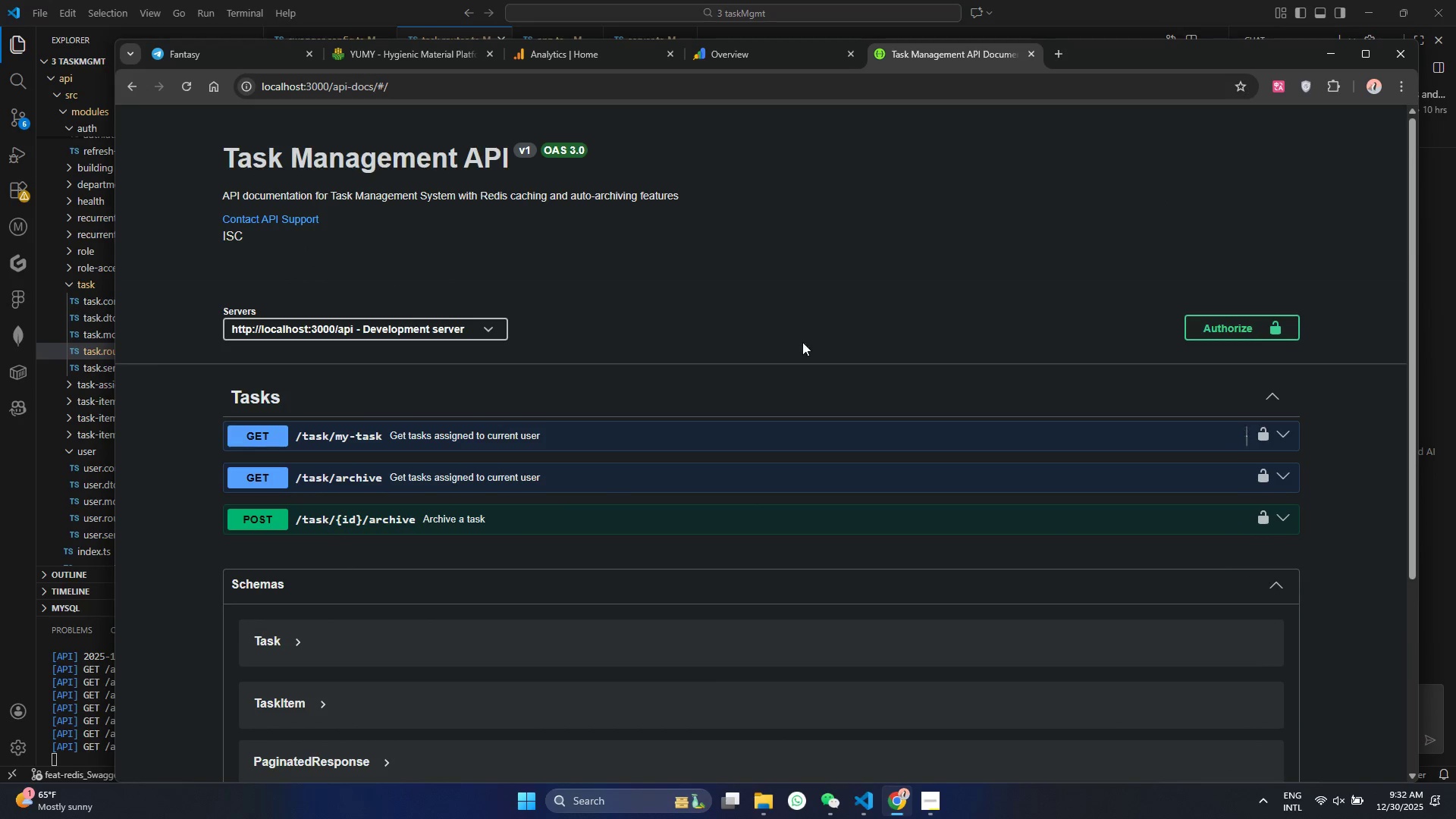 
left_click([924, 522])
 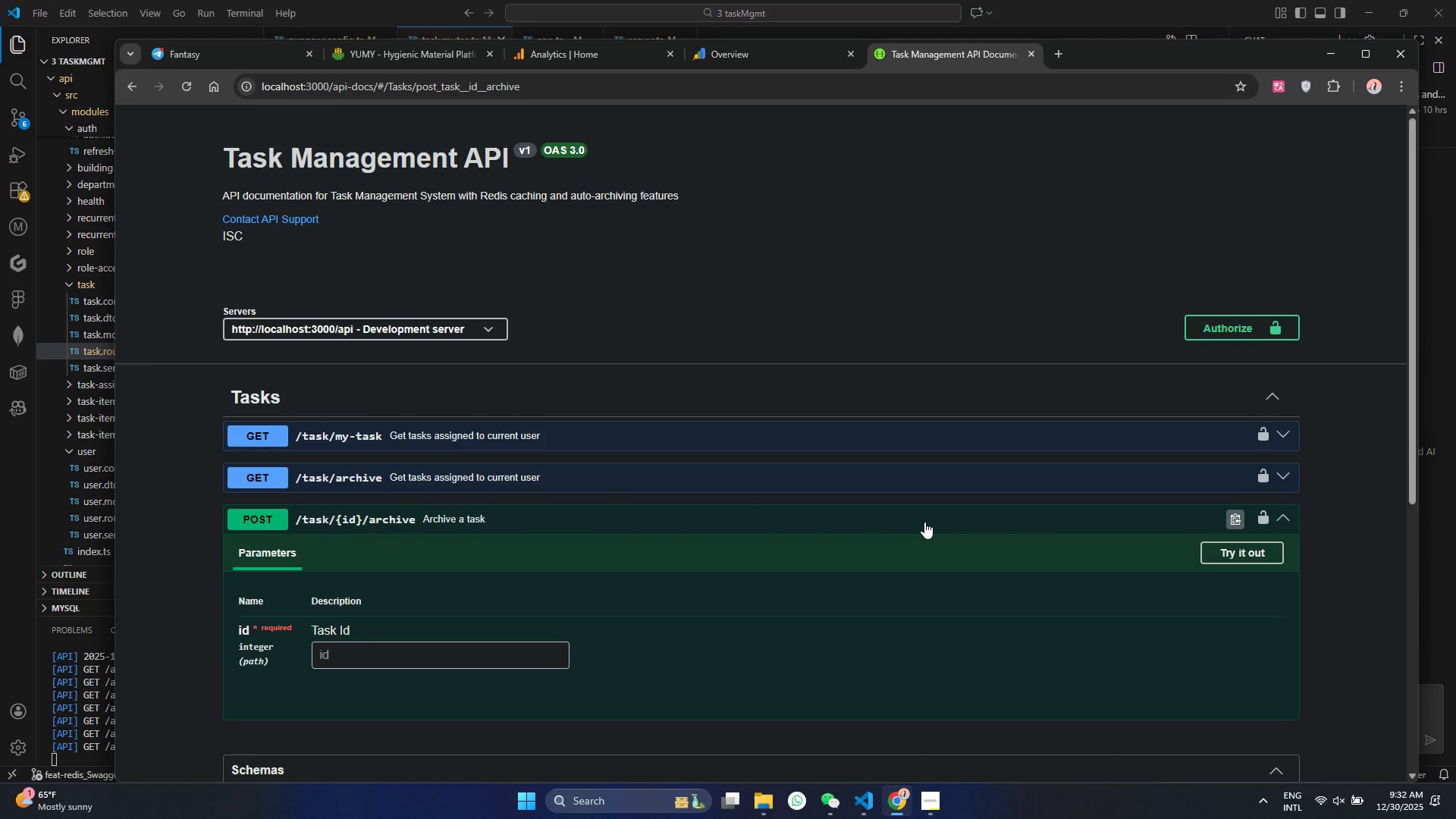 
scroll: coordinate [924, 522], scroll_direction: down, amount: 3.0
 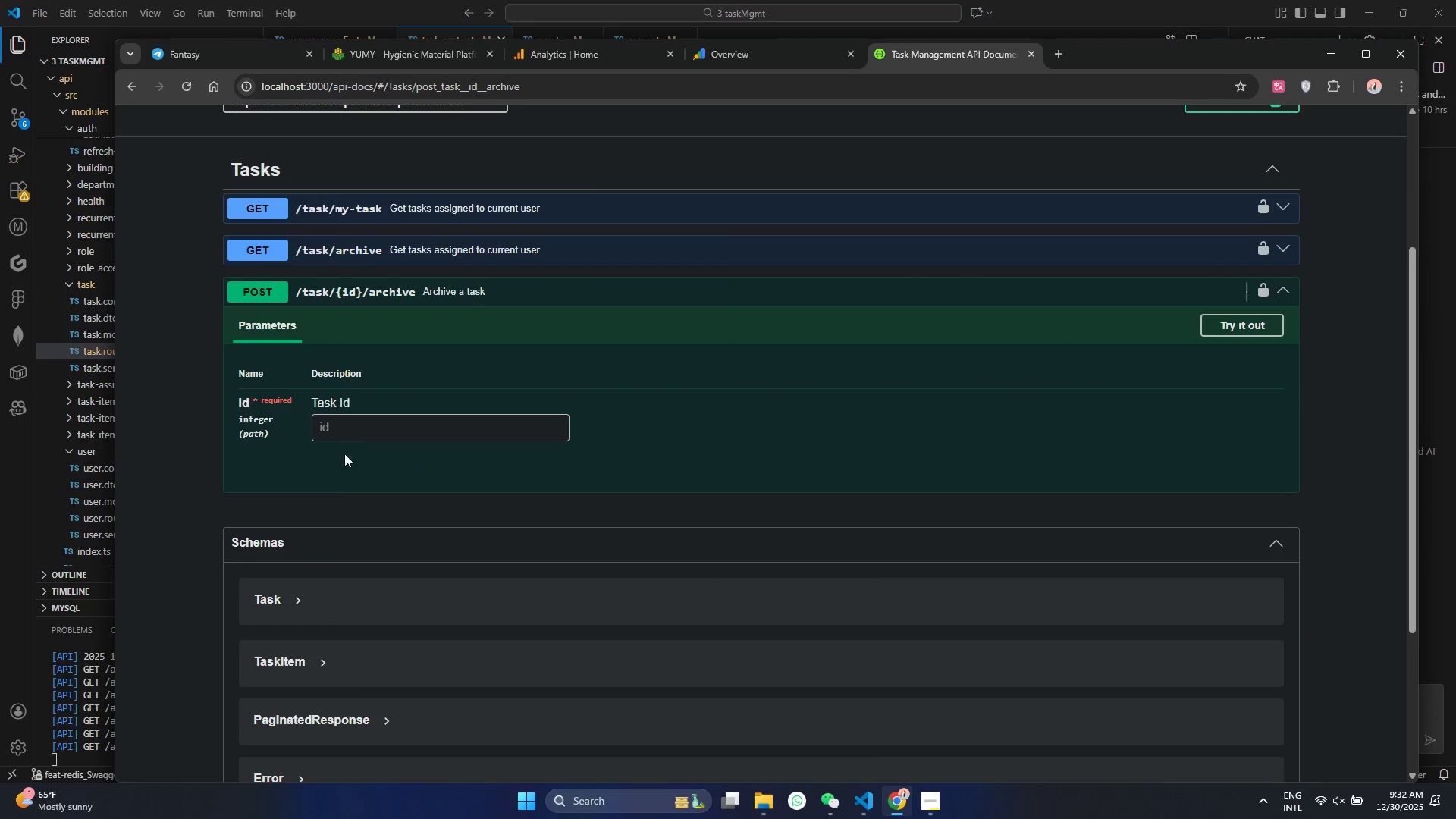 
left_click([363, 435])
 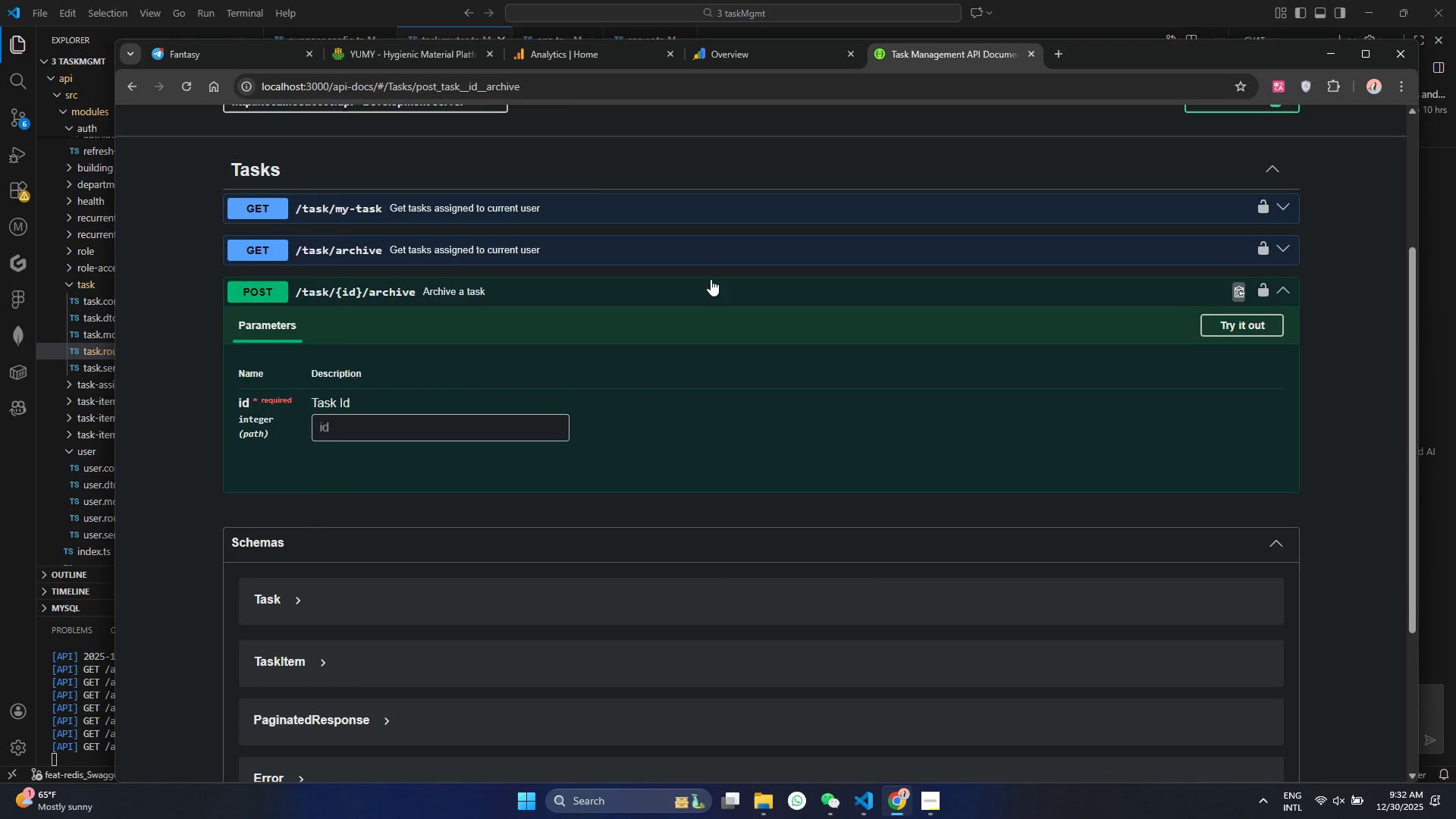 
scroll: coordinate [433, 560], scroll_direction: up, amount: 2.0
 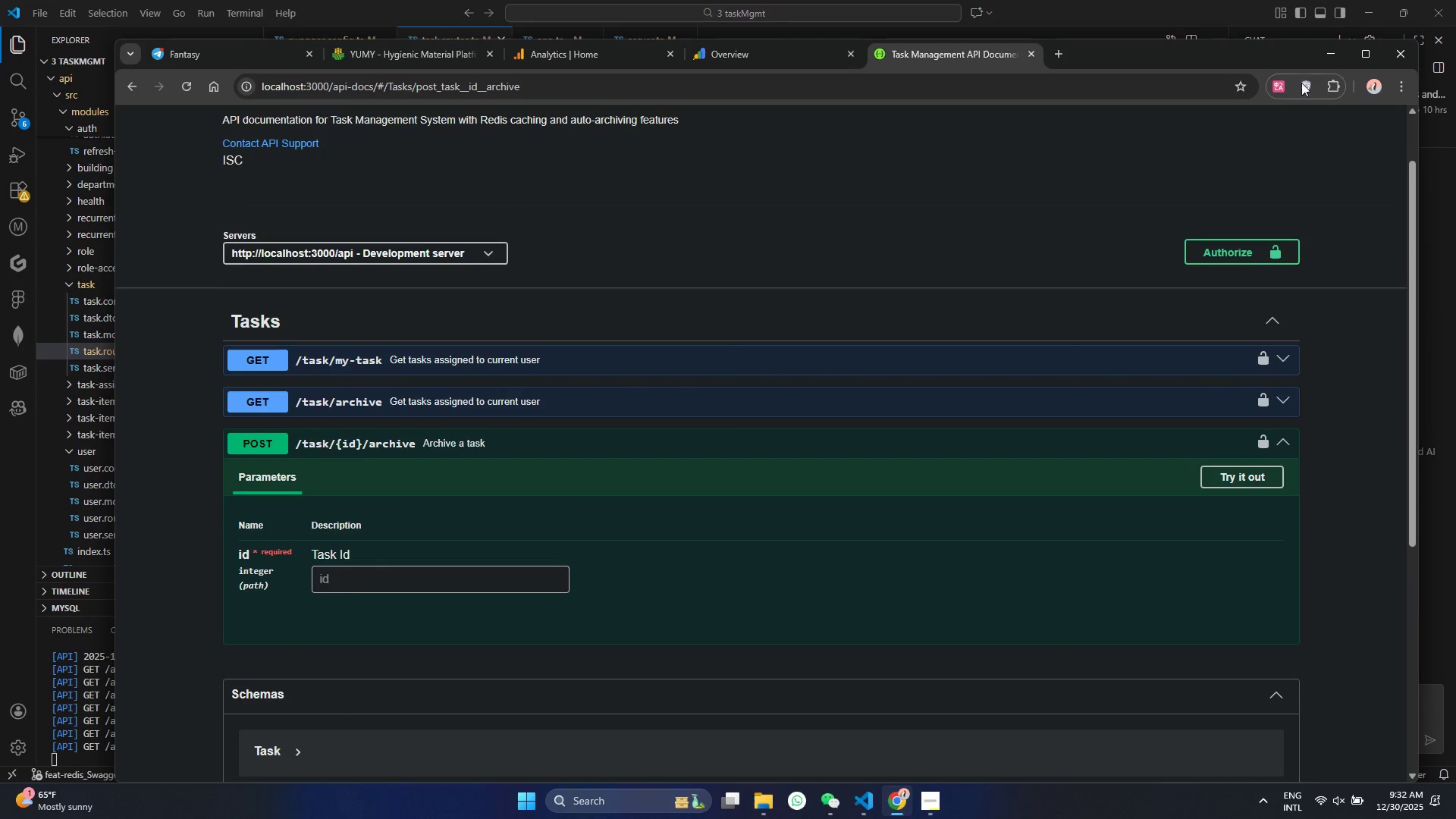 
left_click([1323, 51])
 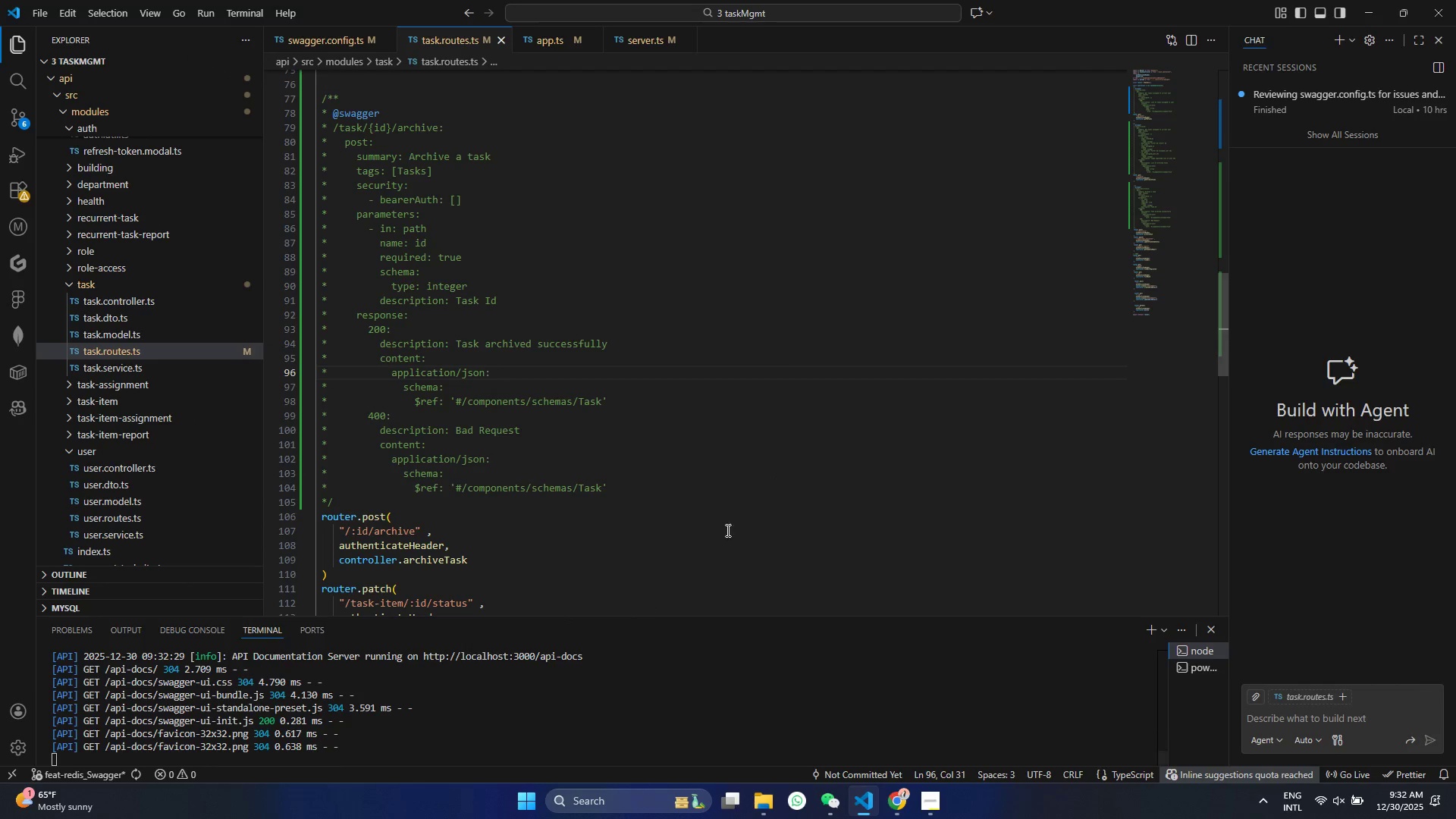 
wait(9.53)
 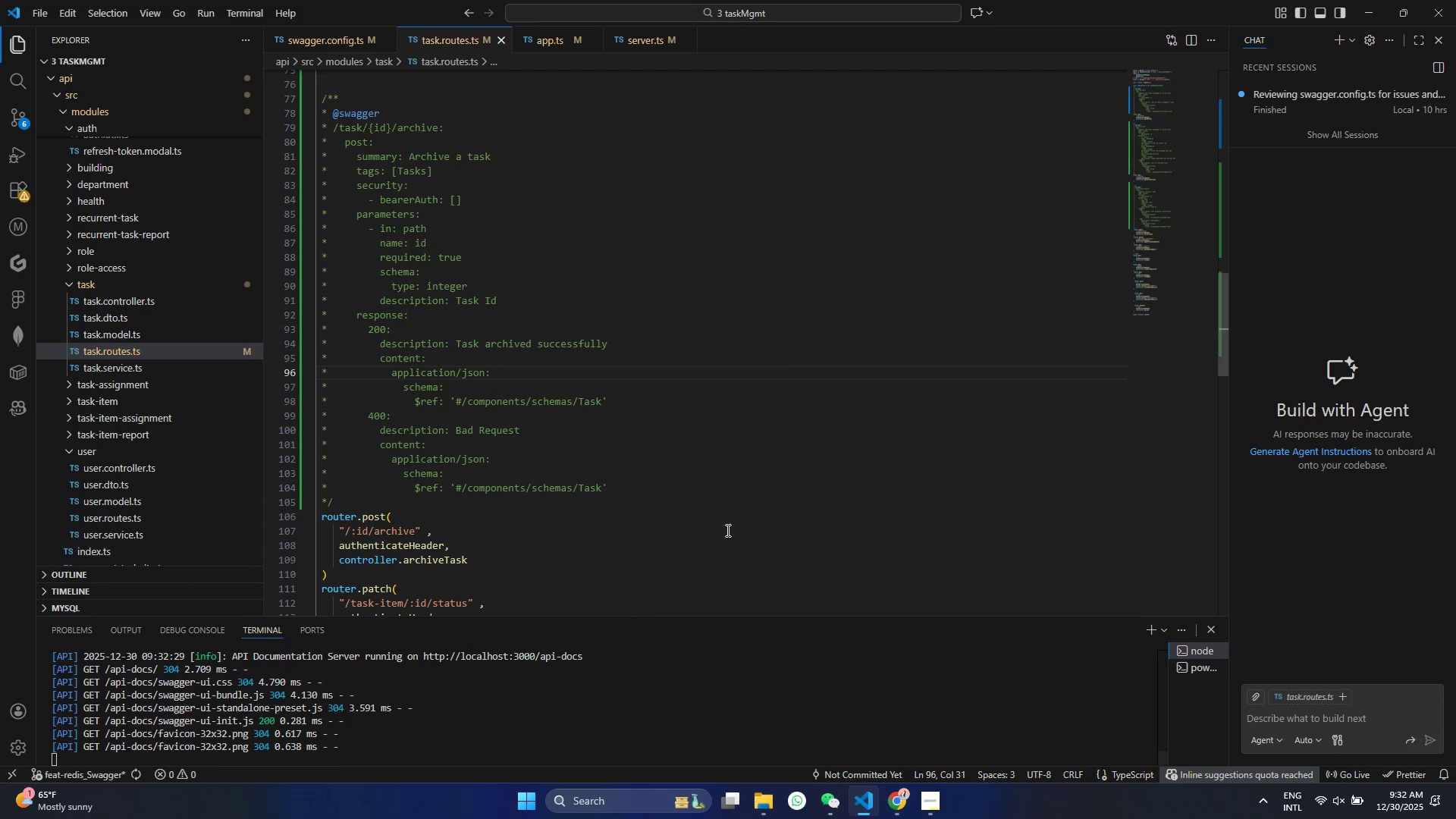 
left_click_drag(start_coordinate=[339, 496], to_coordinate=[275, 100])
 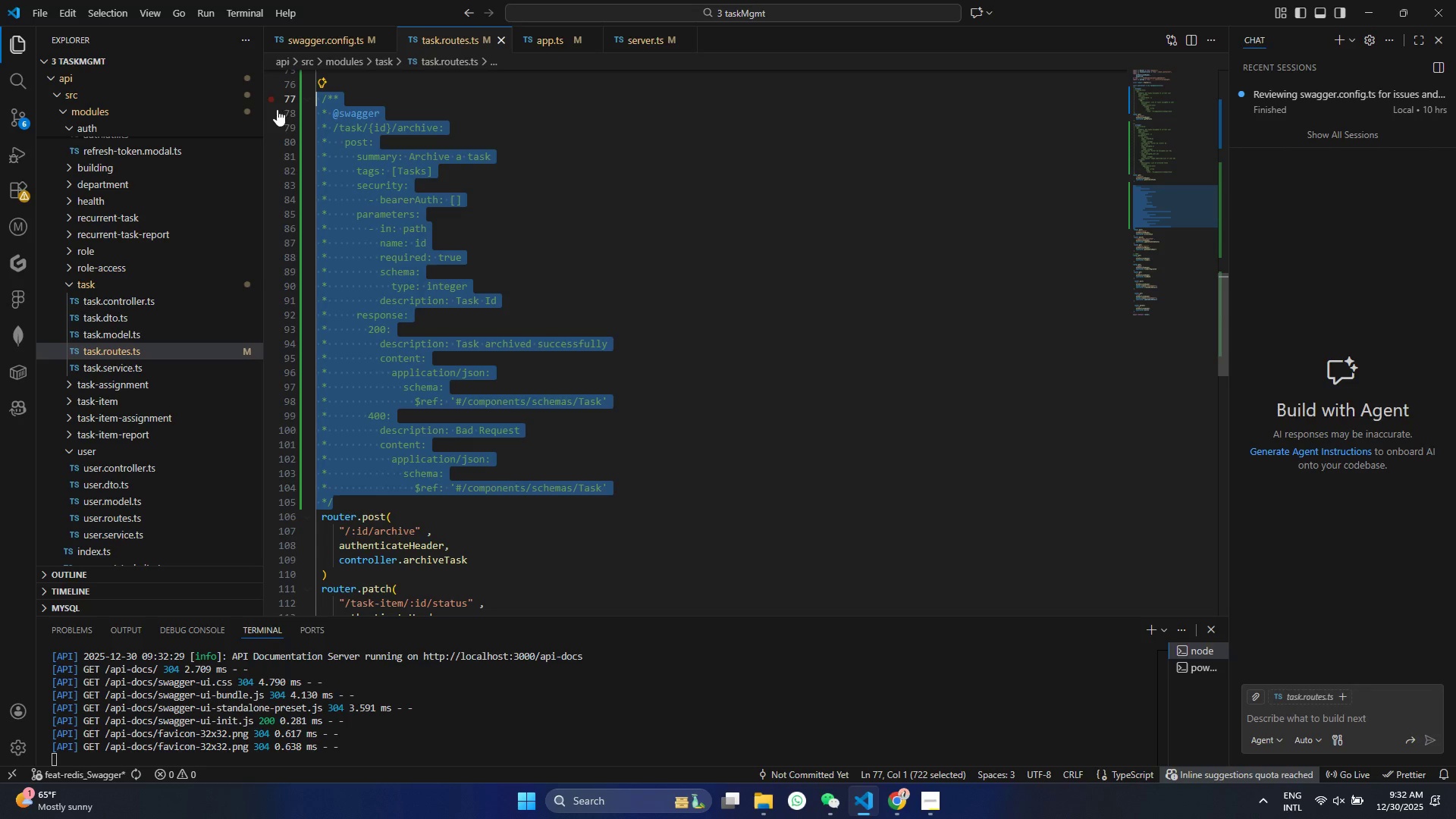 
key(Control+C)
 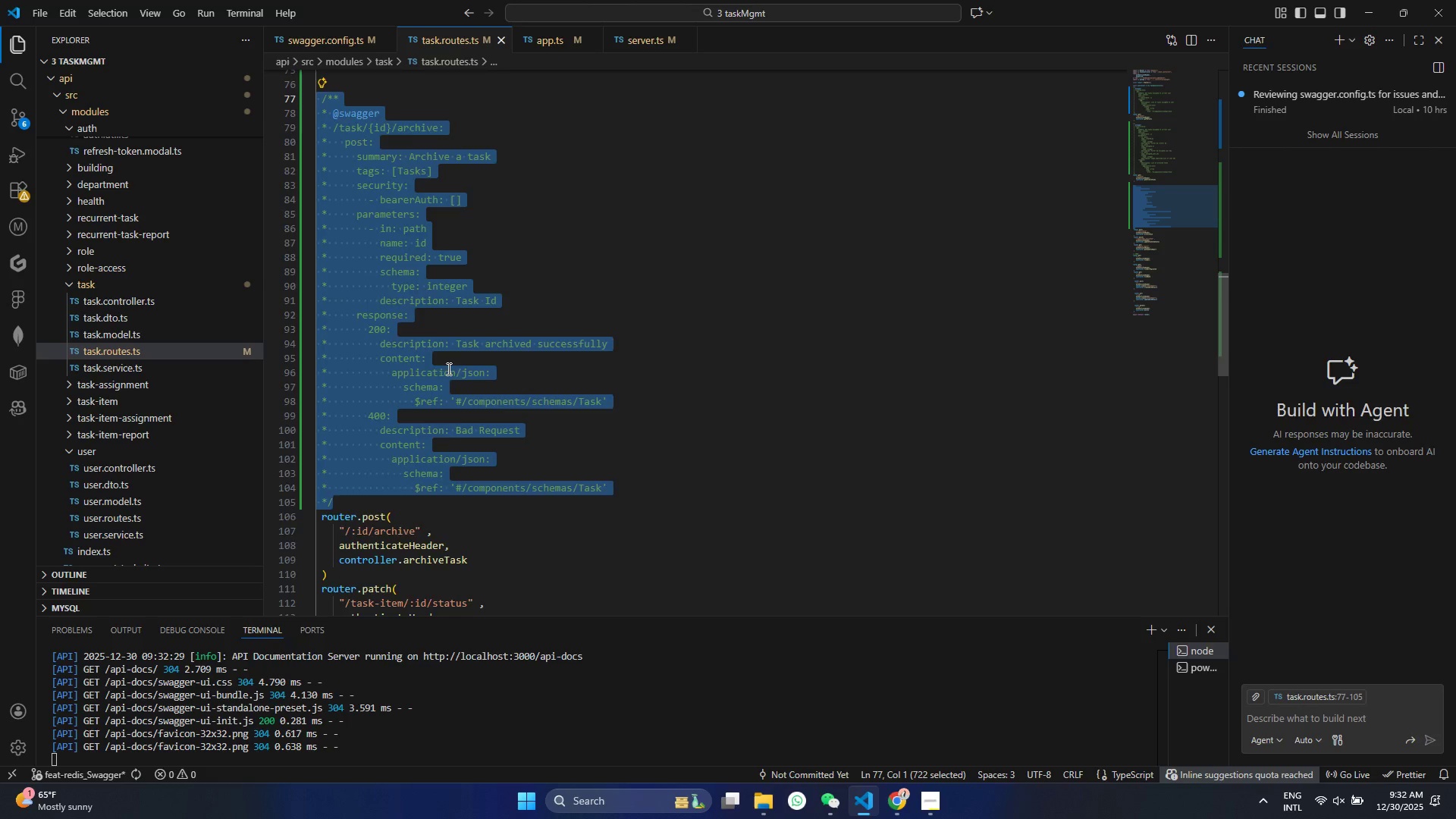 
scroll: coordinate [454, 409], scroll_direction: down, amount: 3.0
 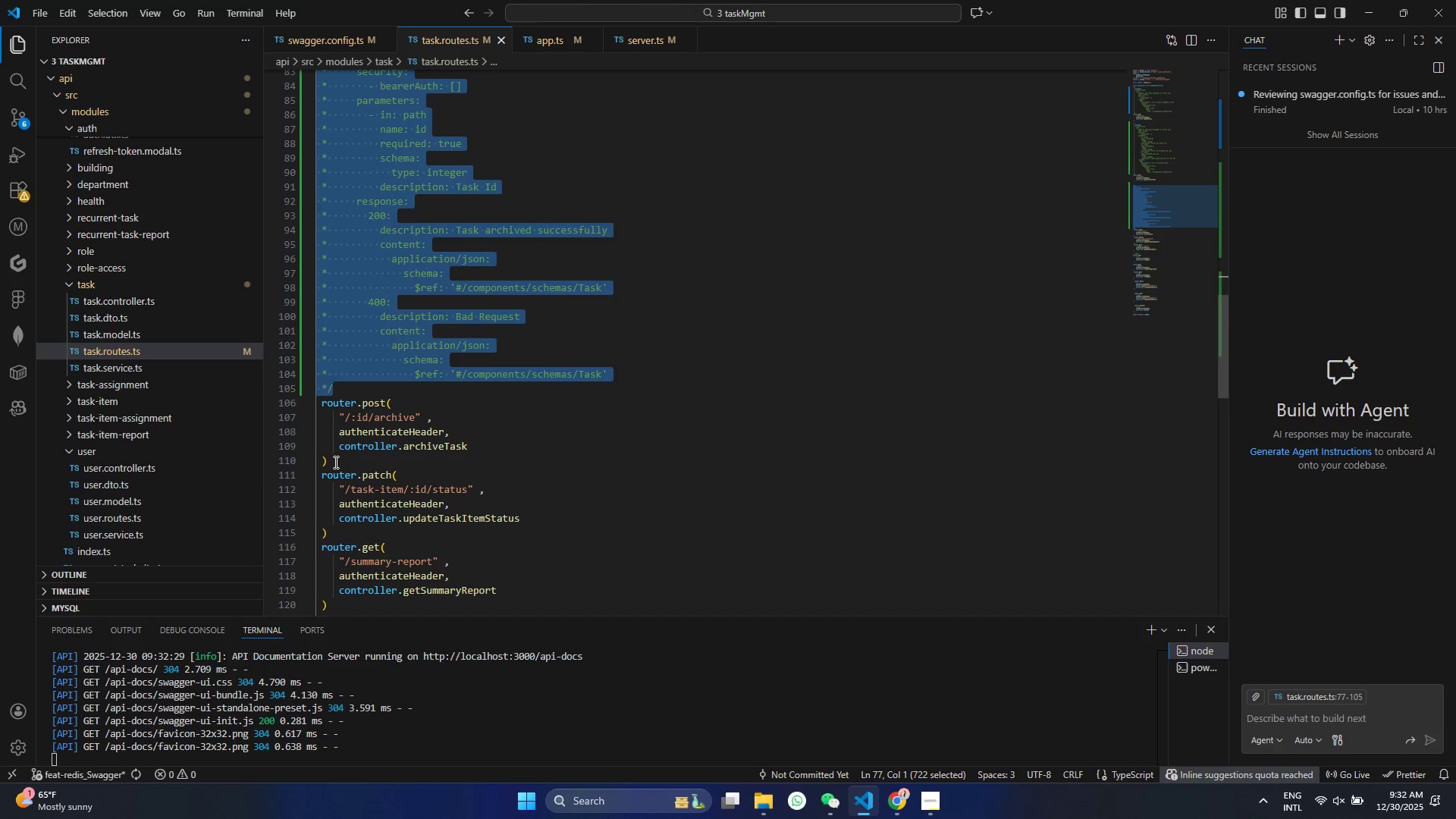 
left_click([334, 462])
 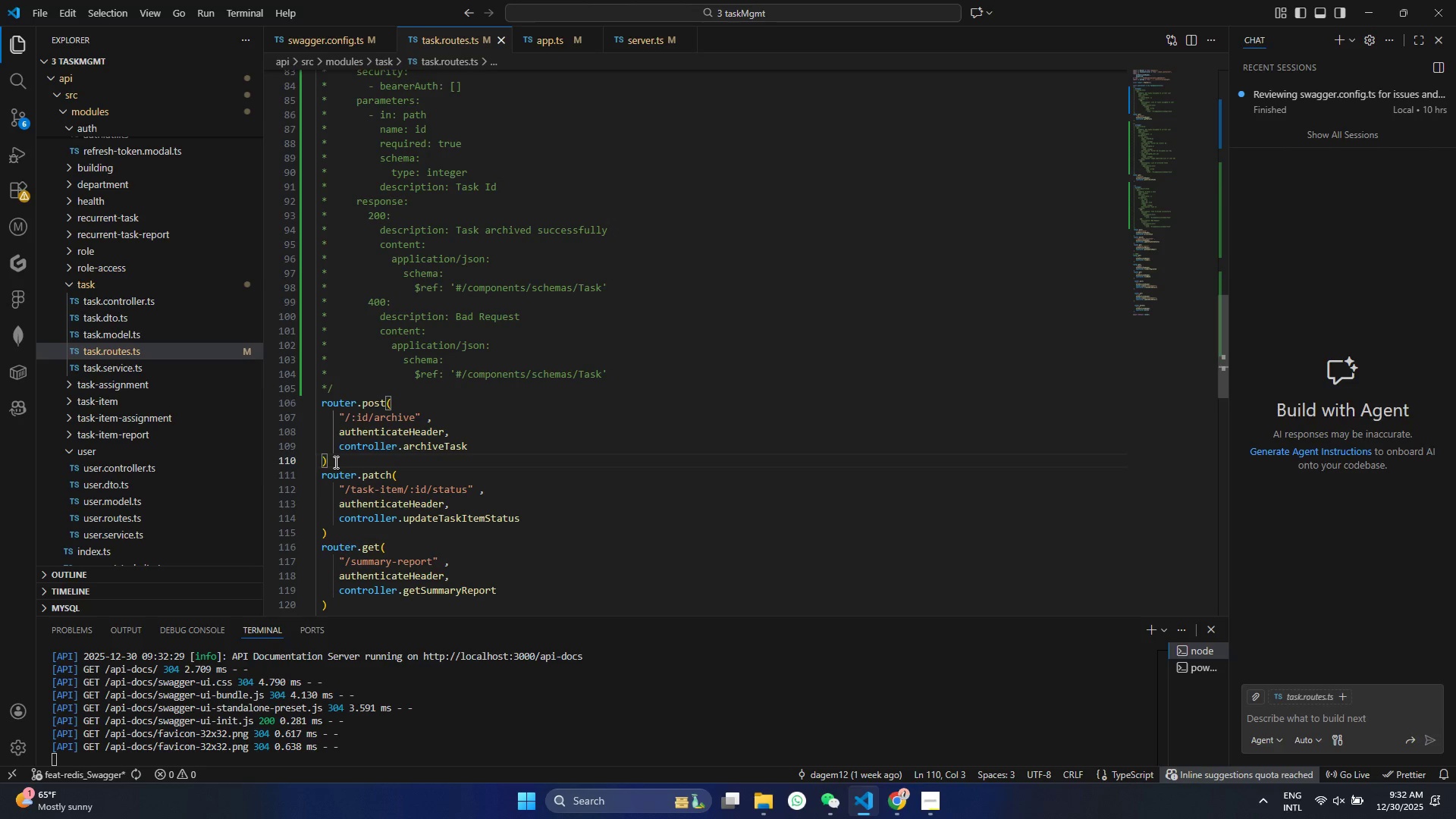 
key(Enter)
 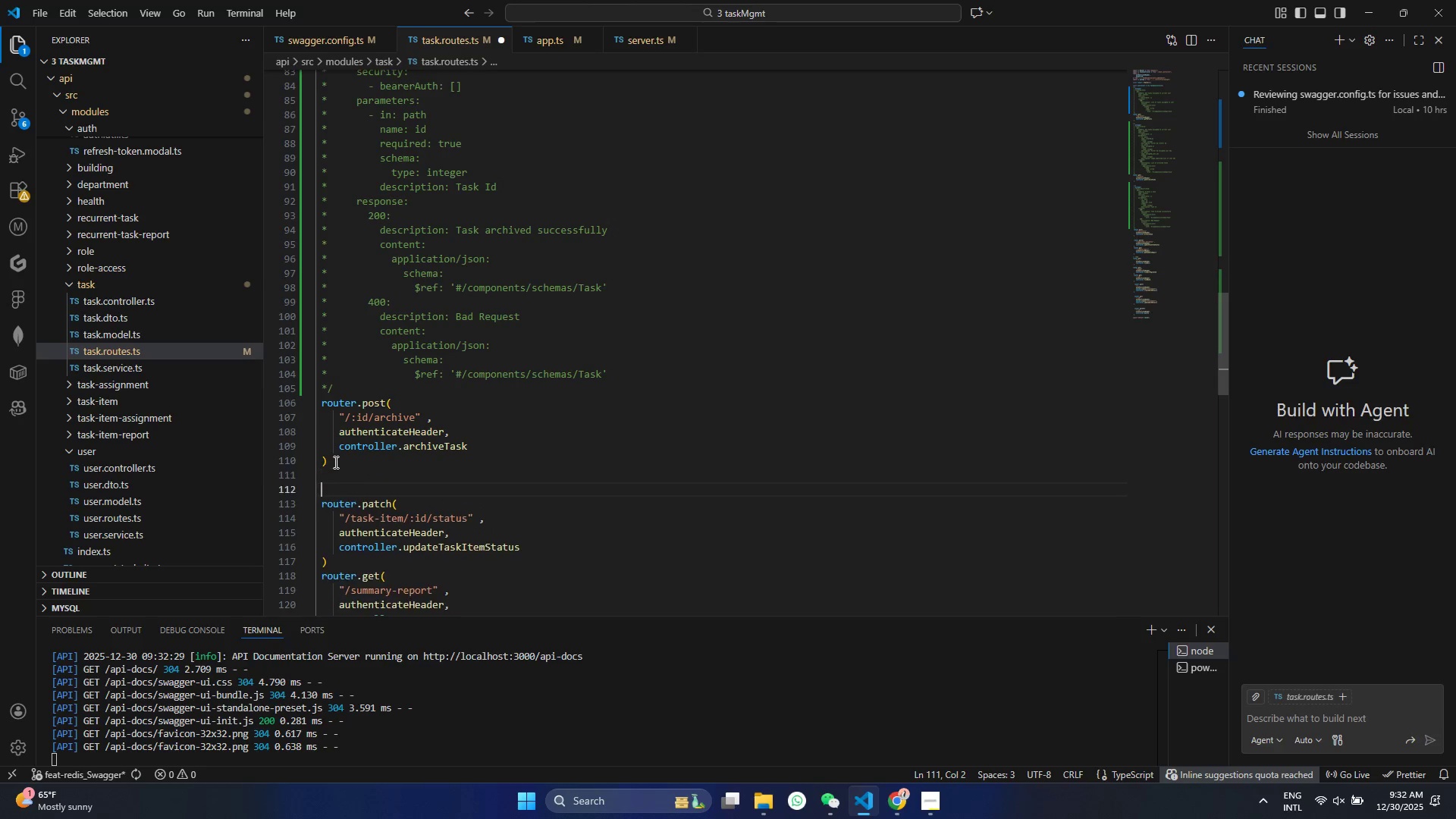 
key(Enter)
 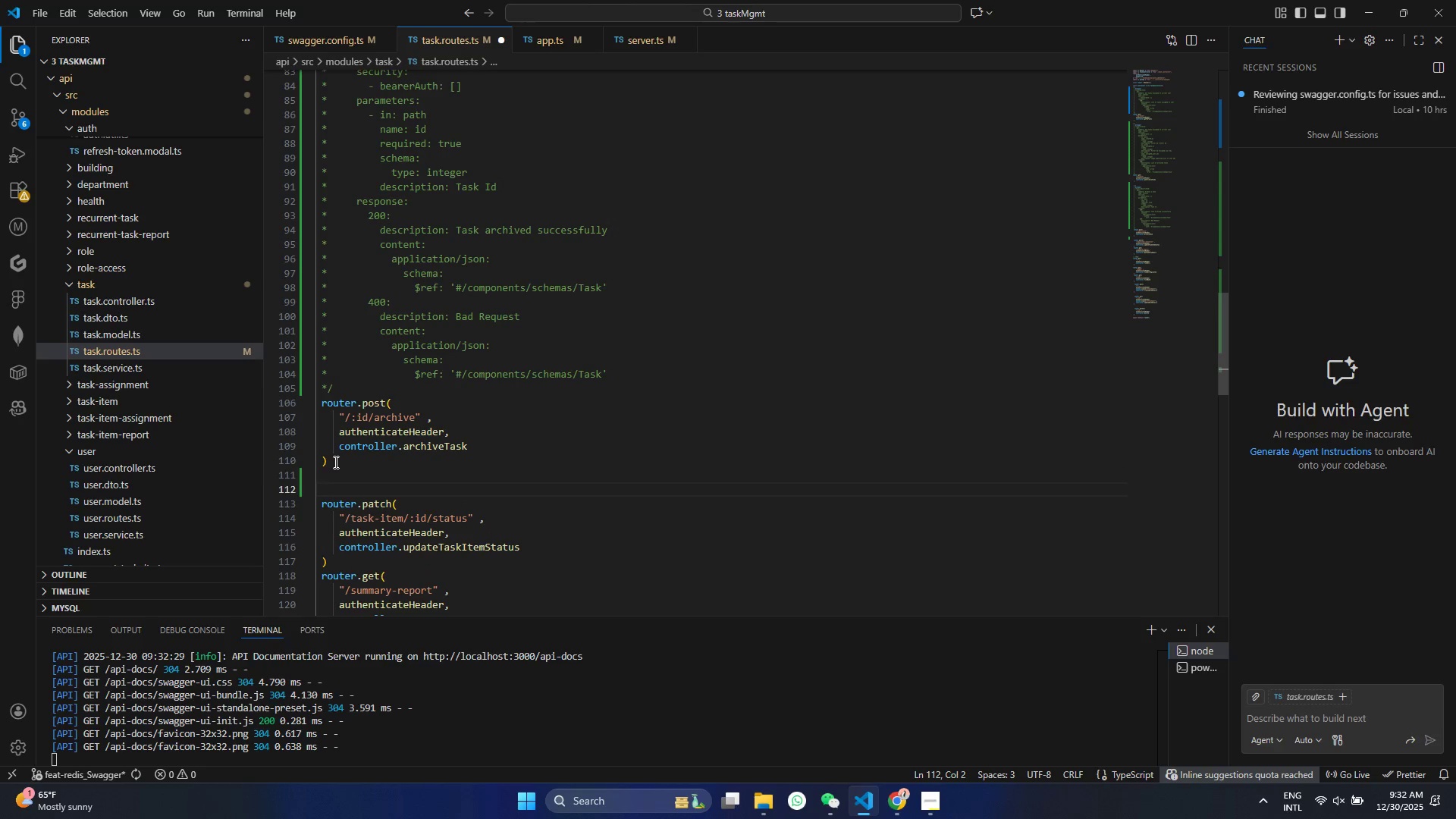 
hold_key(key=ControlLeft, duration=1.5)
 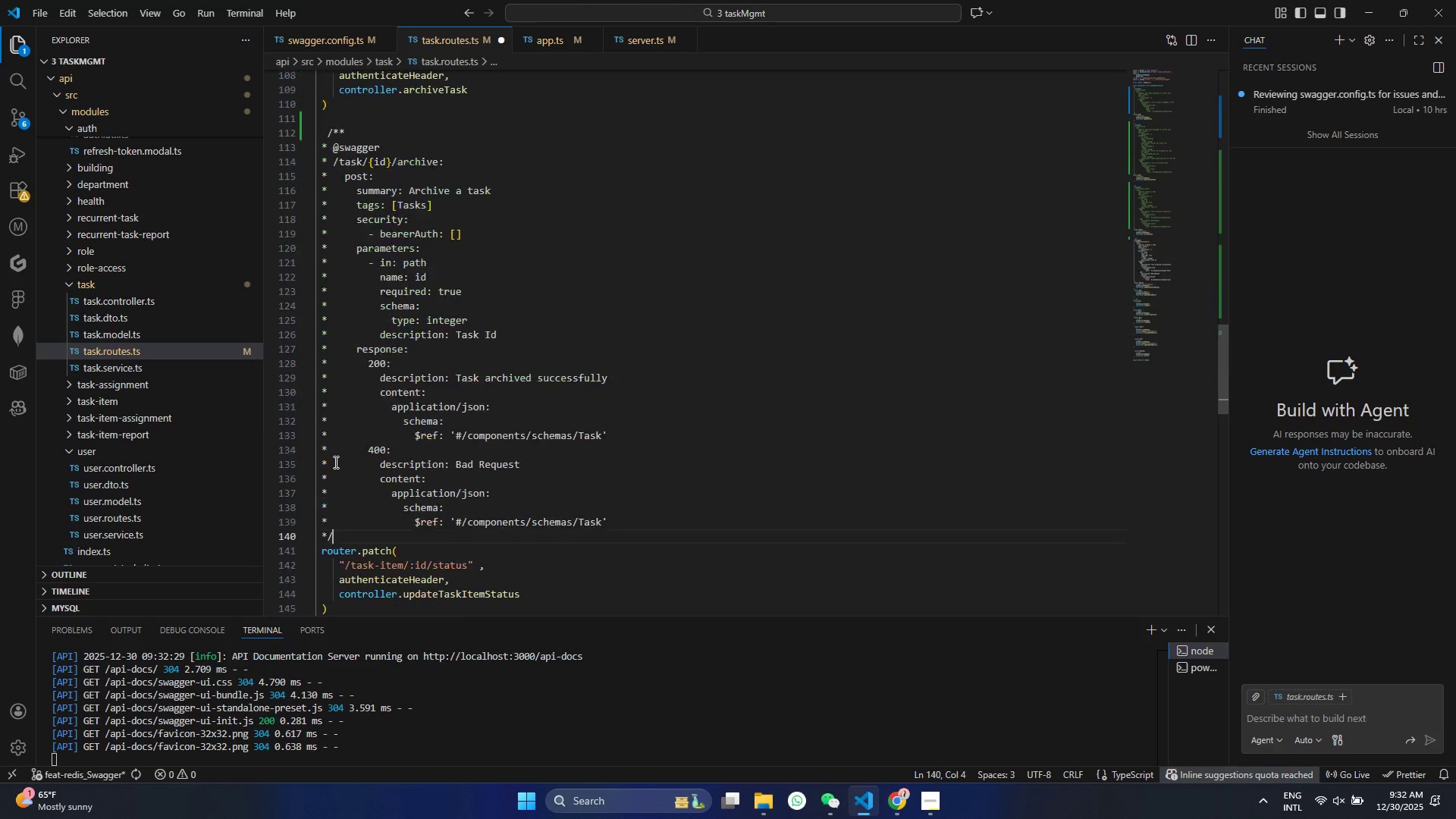 
key(Control+V)
 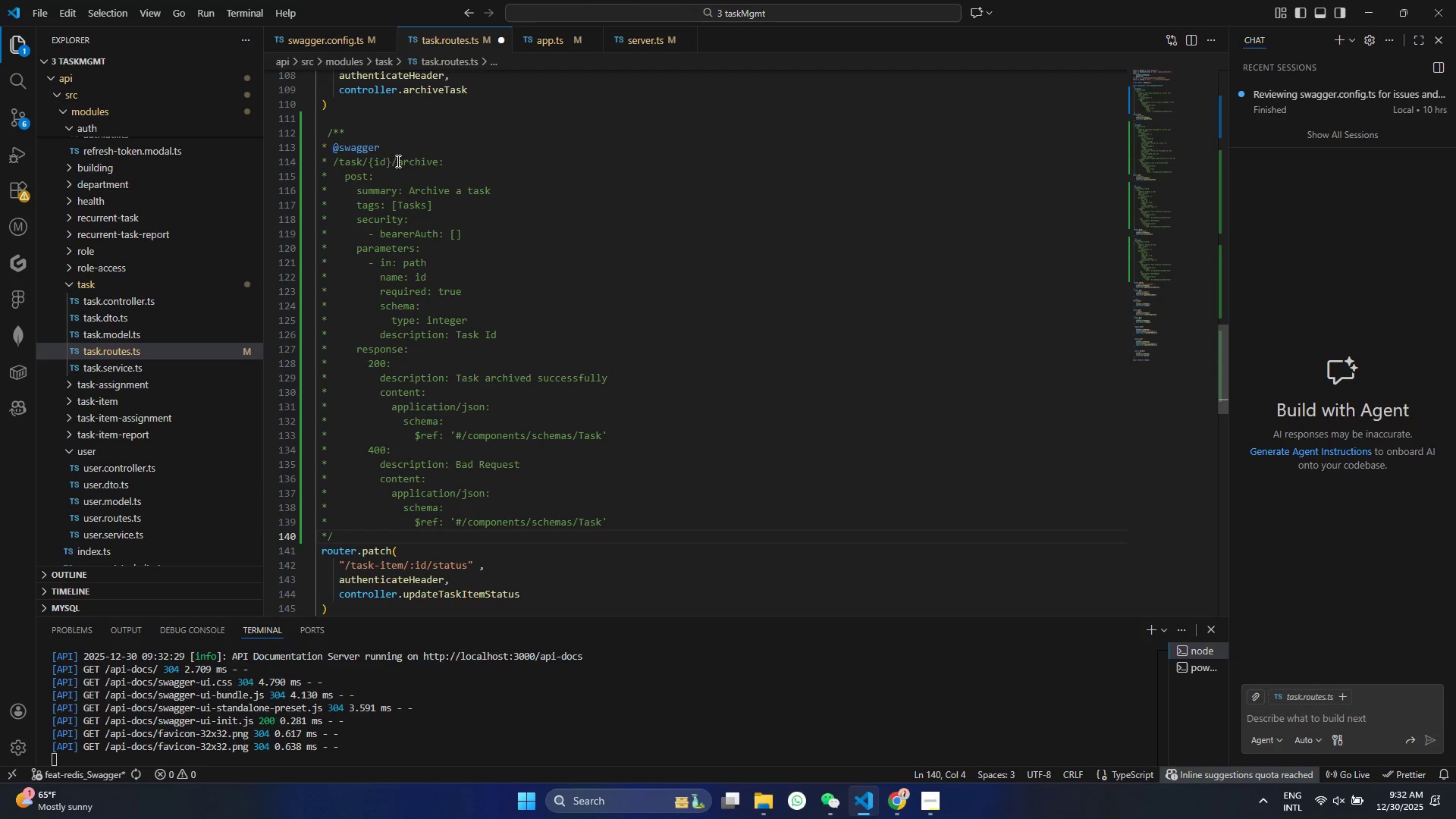 
left_click_drag(start_coordinate=[391, 162], to_coordinate=[366, 165])
 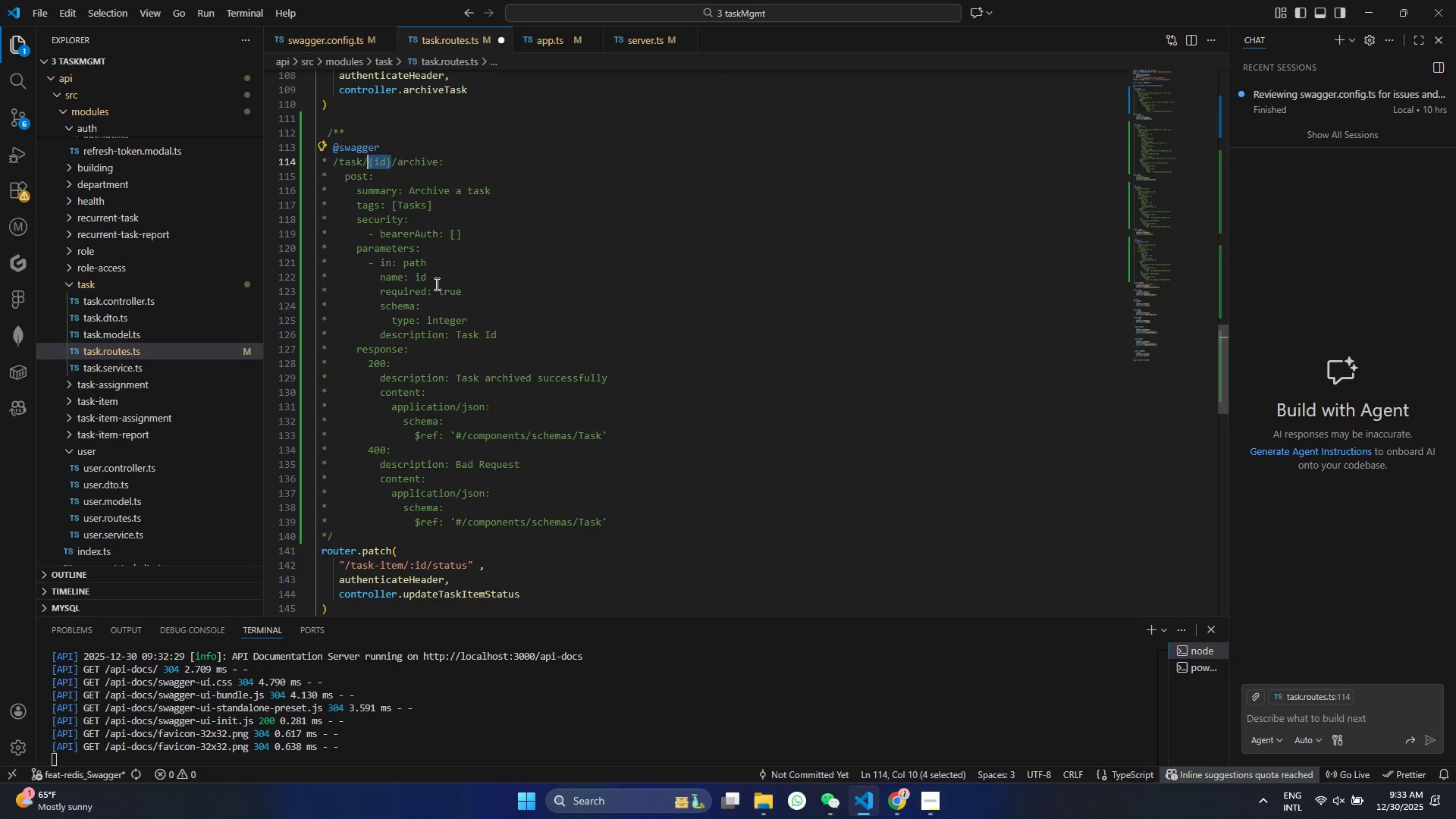 
type(task-item)
 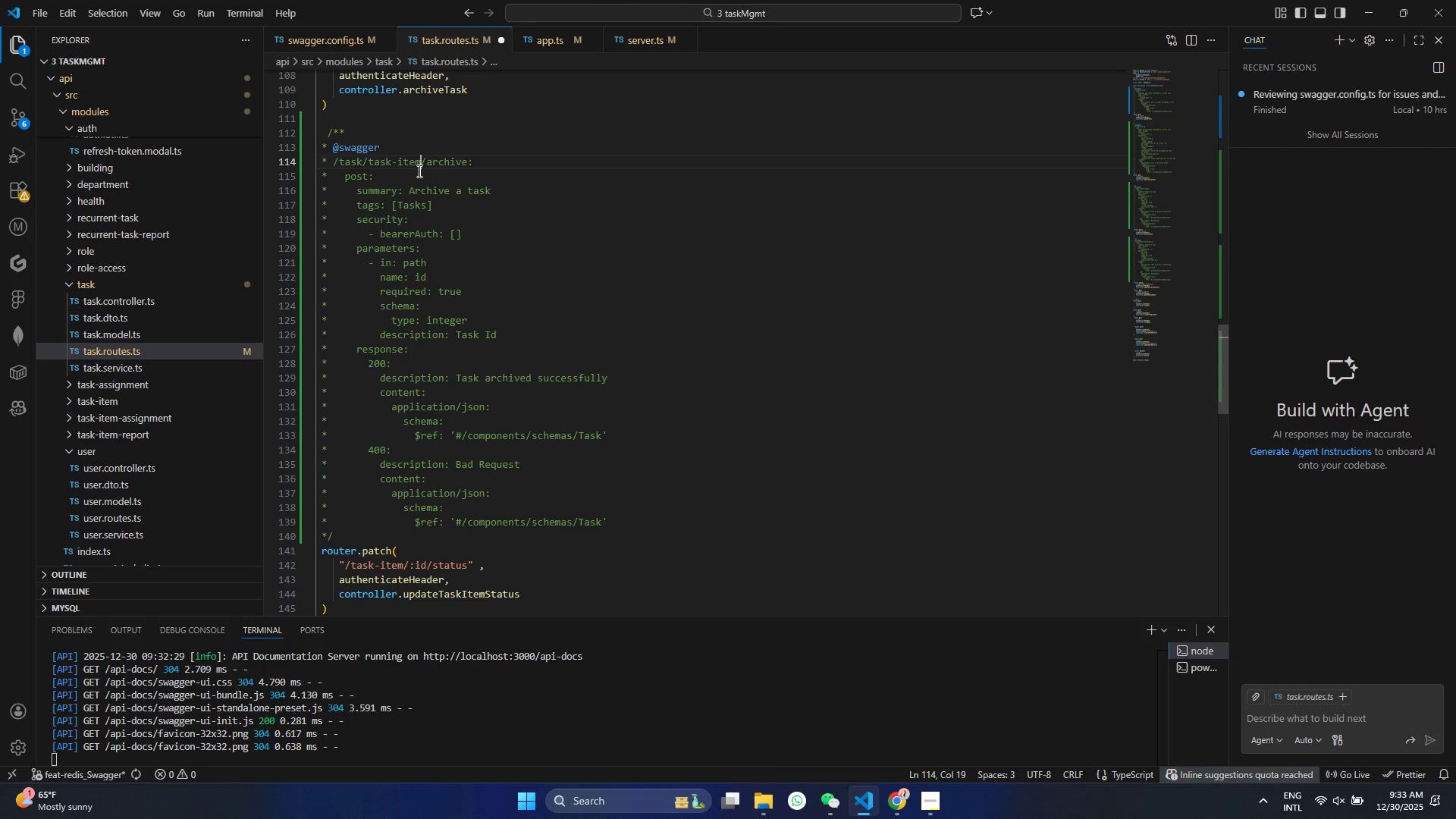 
left_click_drag(start_coordinate=[427, 165], to_coordinate=[438, 165])
 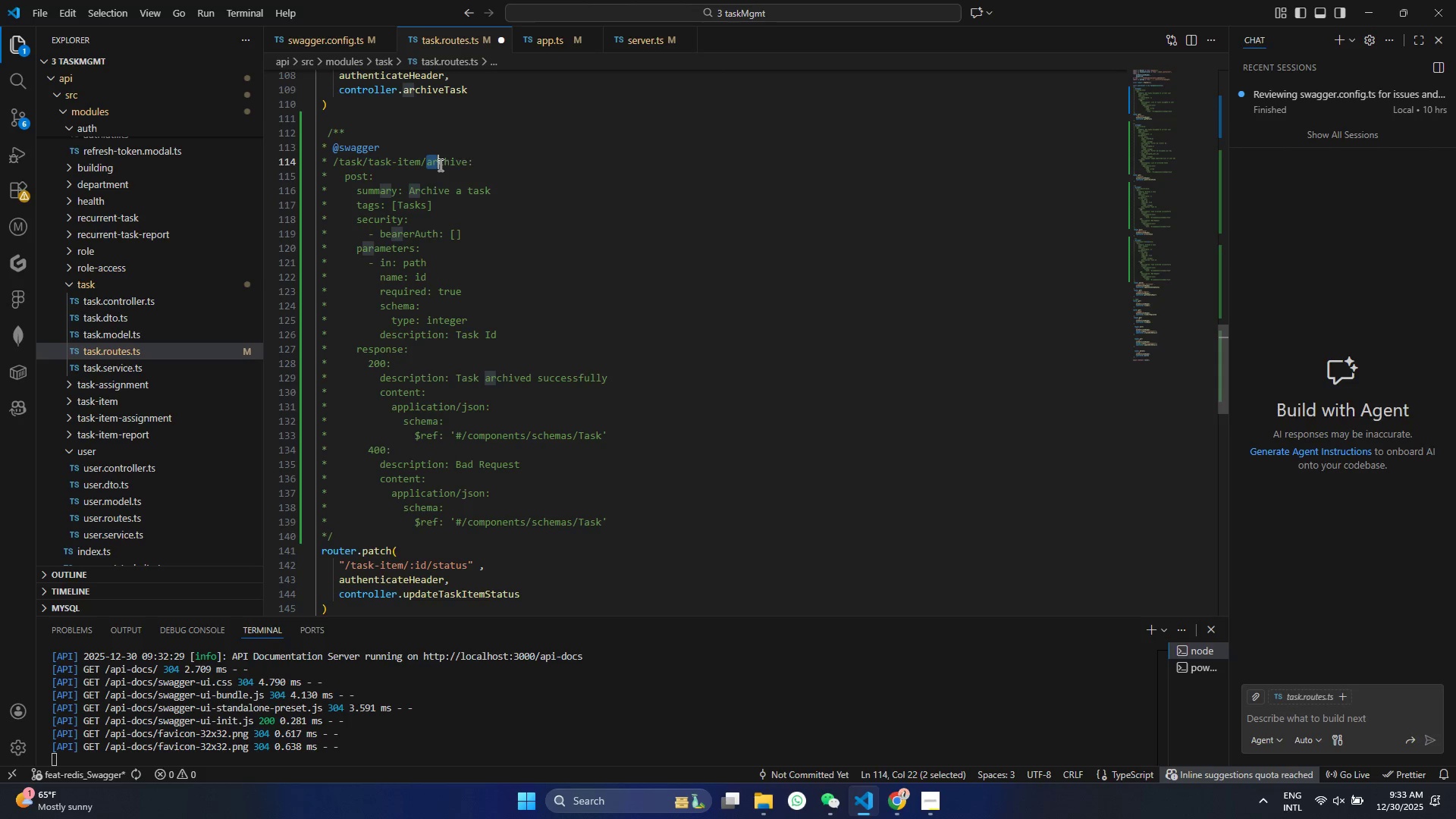 
double_click([439, 165])
 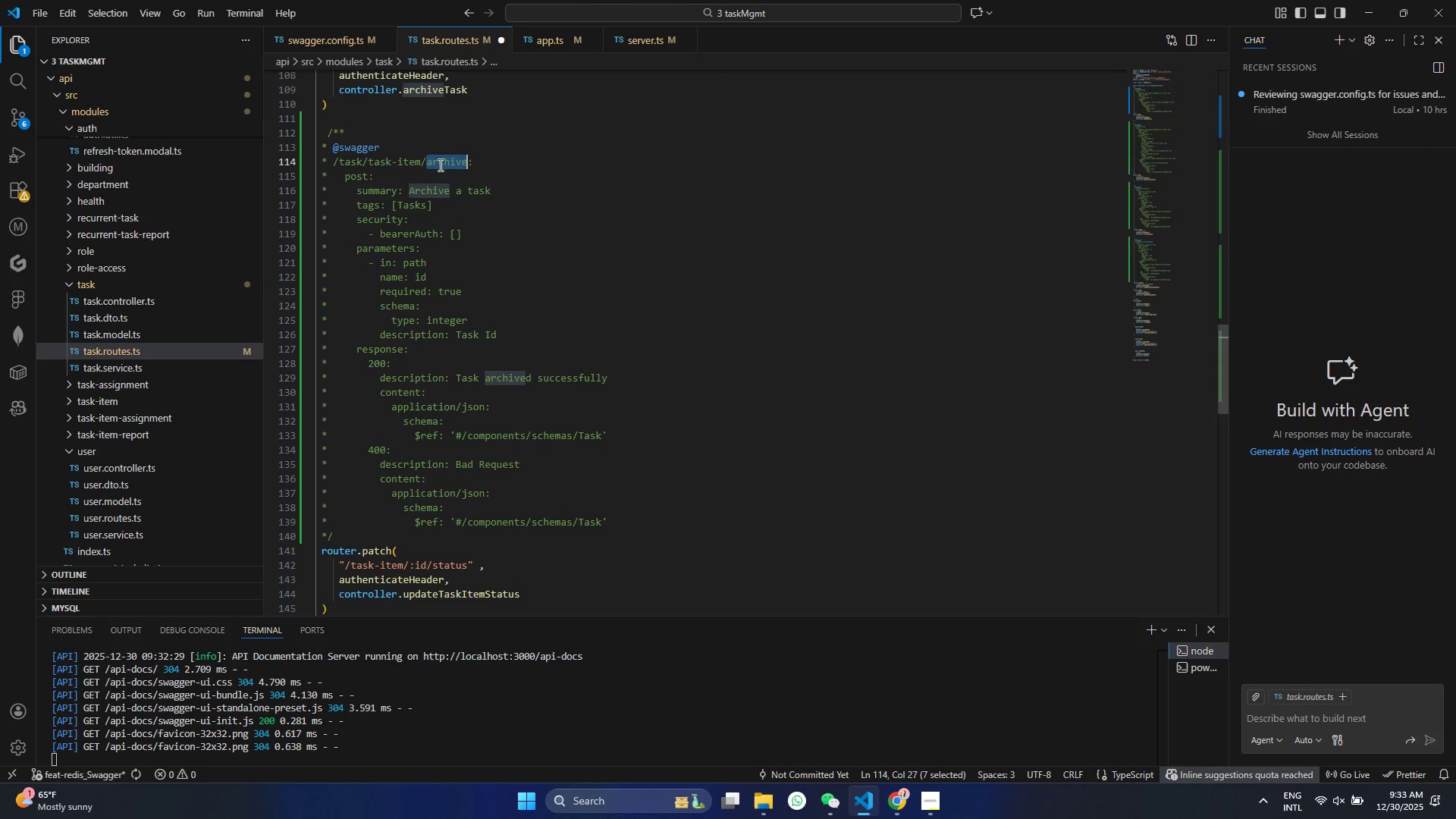 
triple_click([439, 165])
 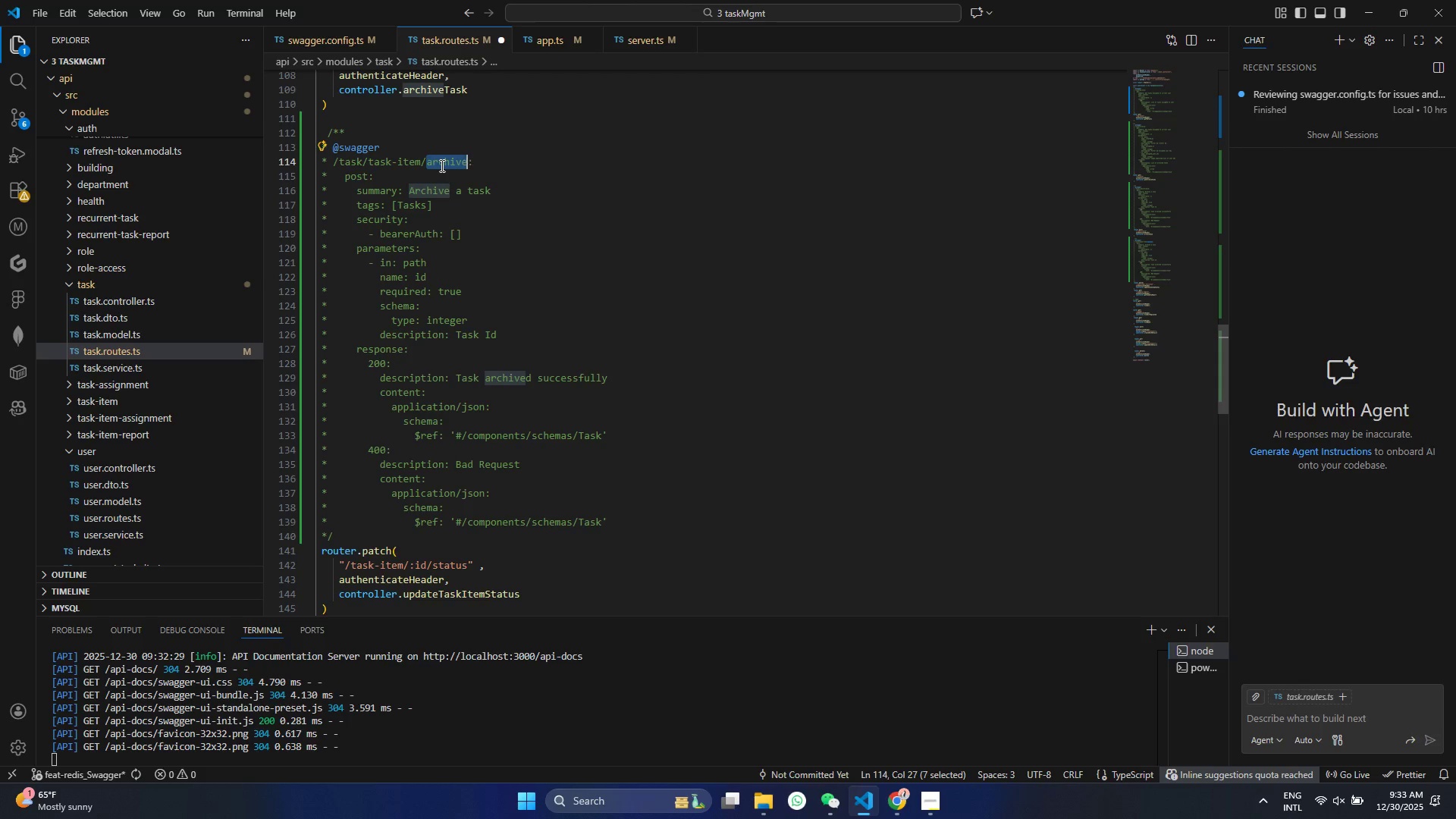 
key(Backspace)
type({}/status)
 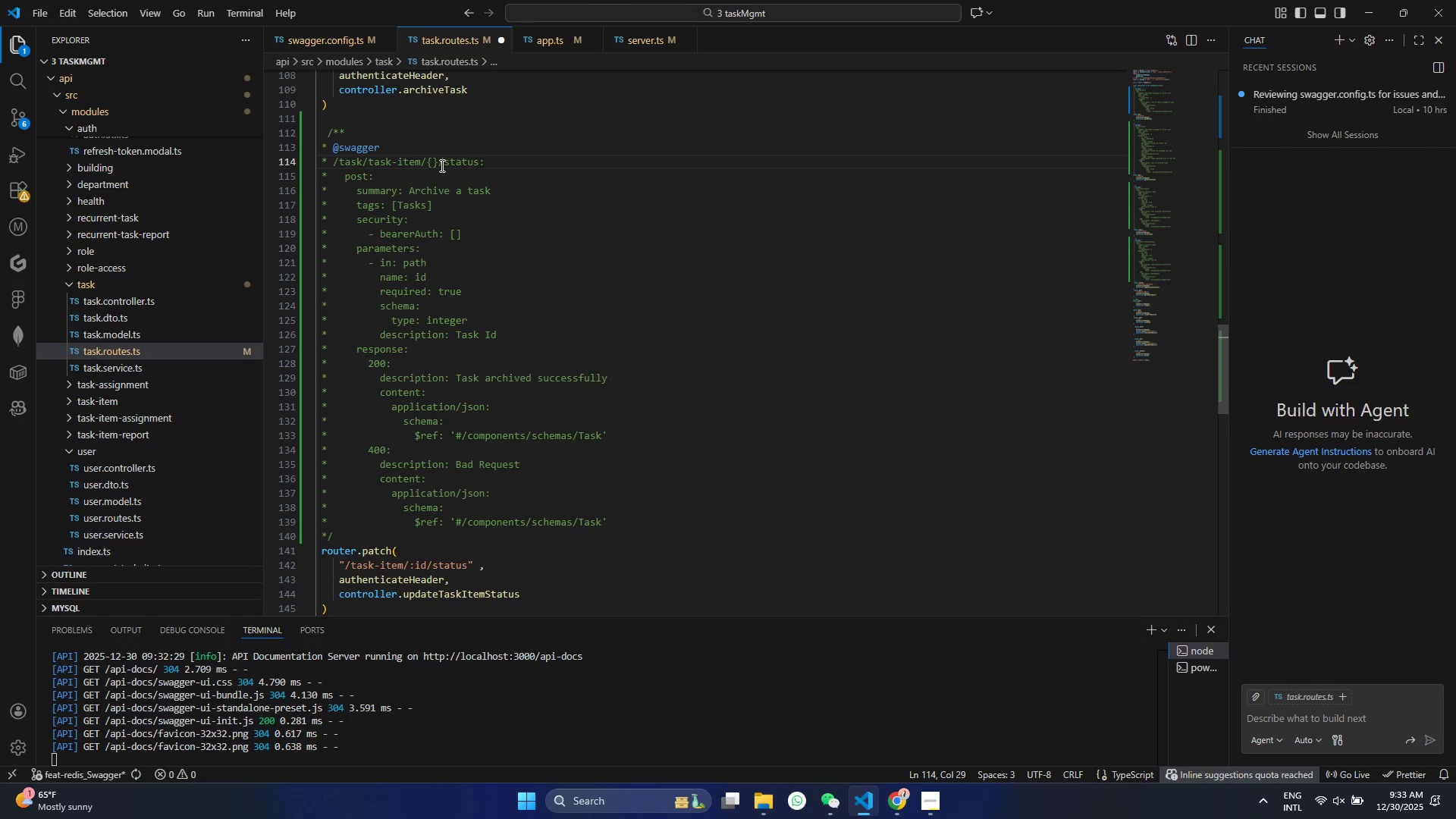 
left_click([429, 165])
 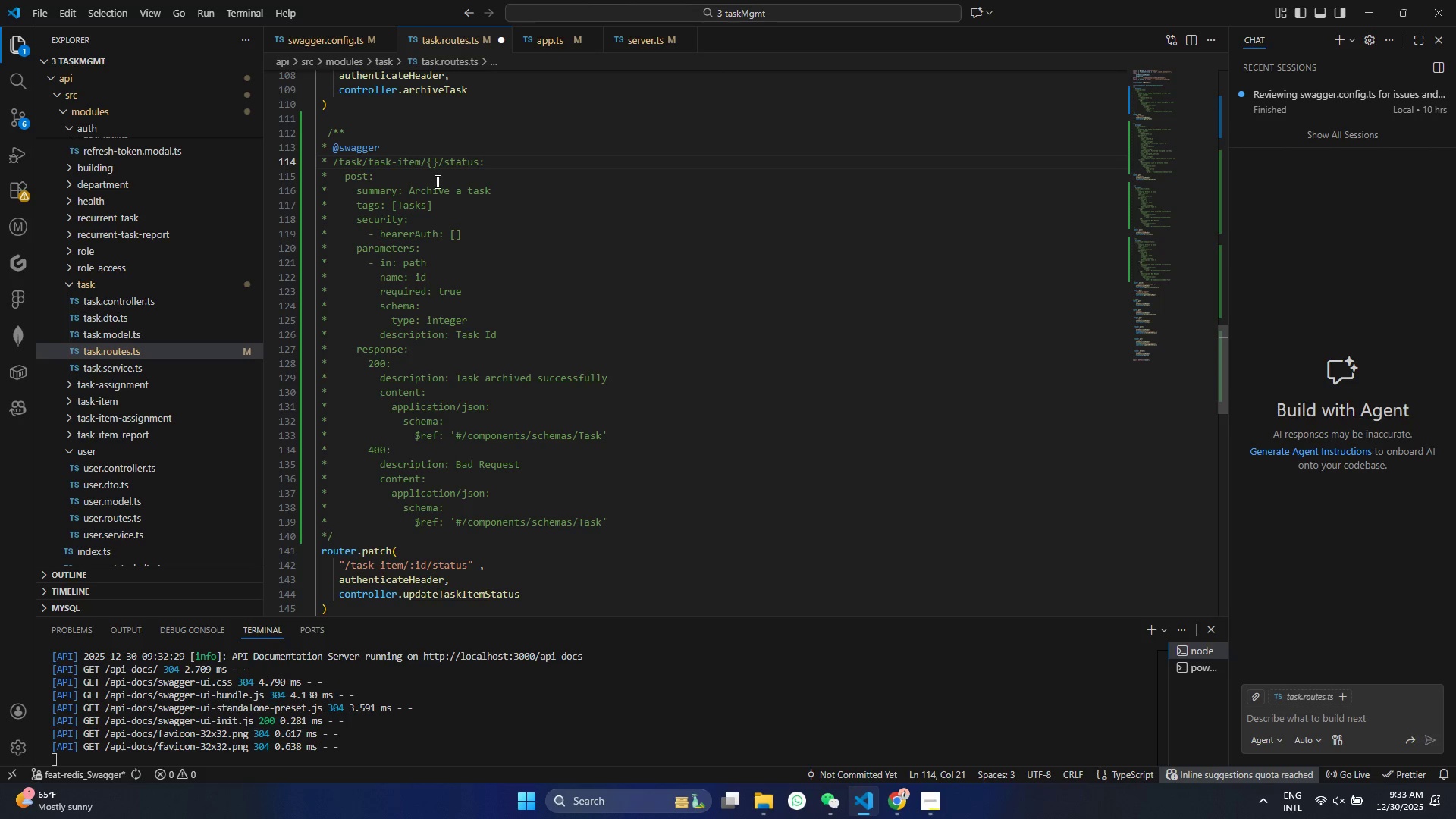 
type(id)
 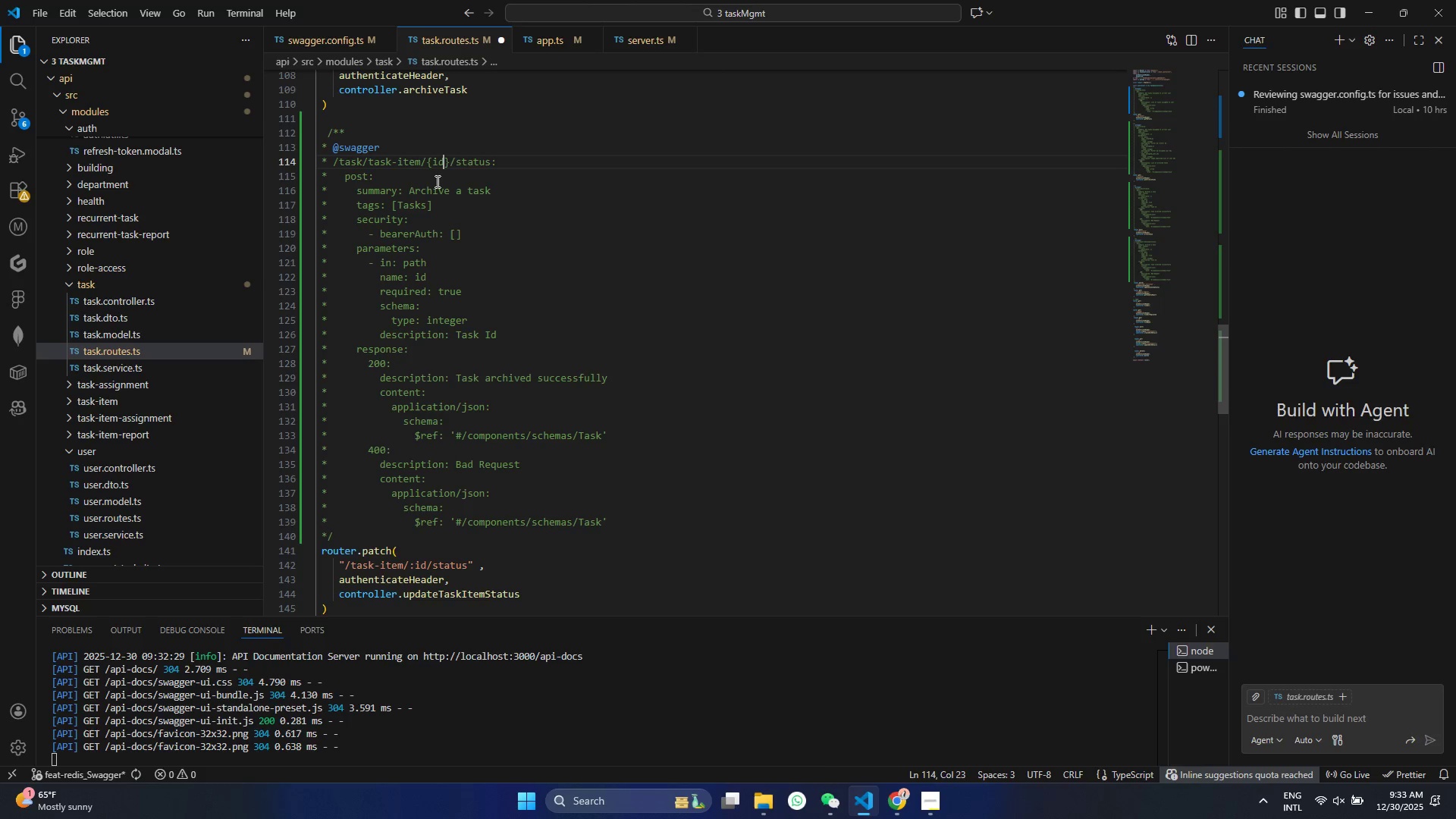 
key(Control+ControlLeft)
 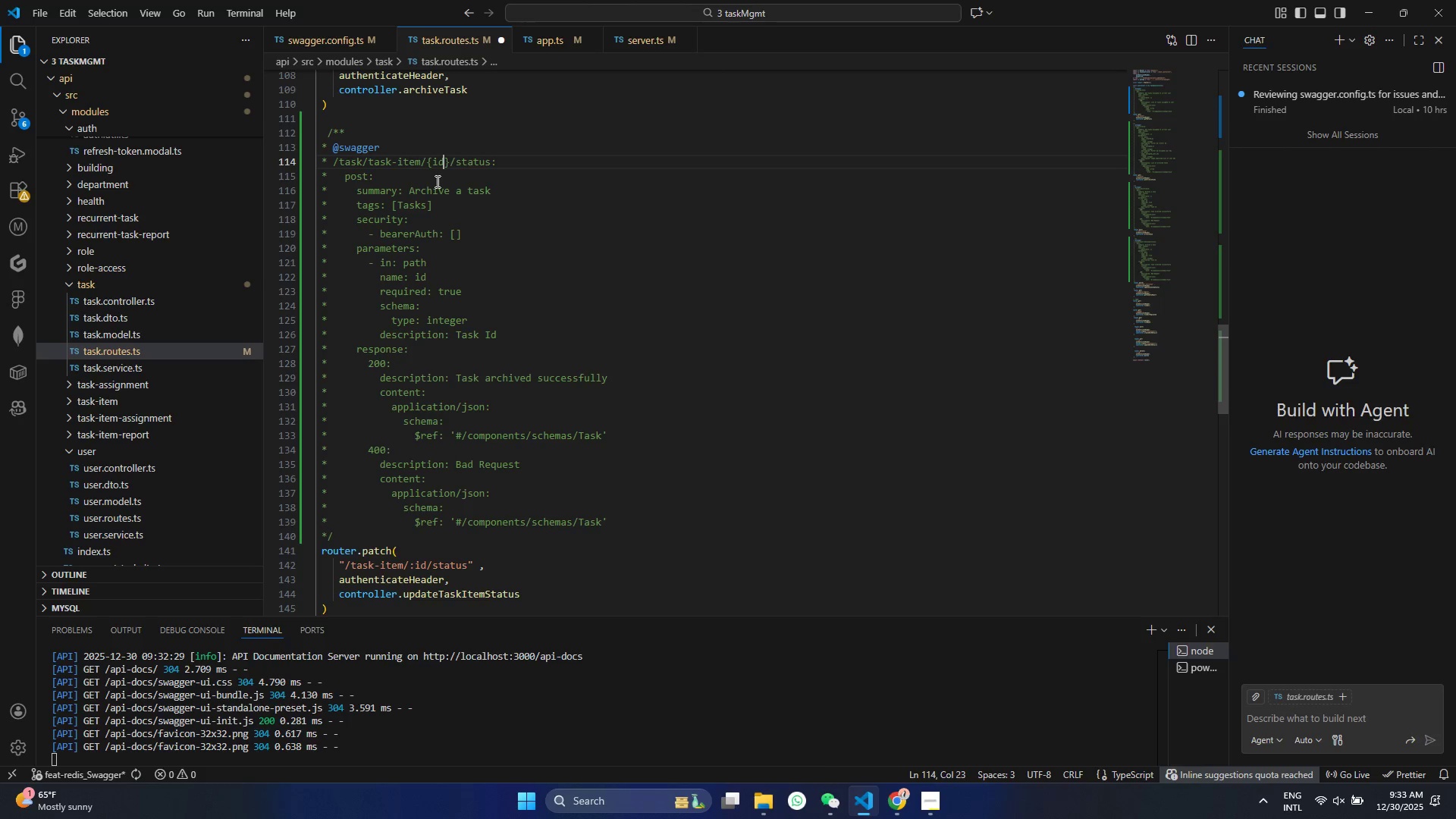 
key(Control+S)
 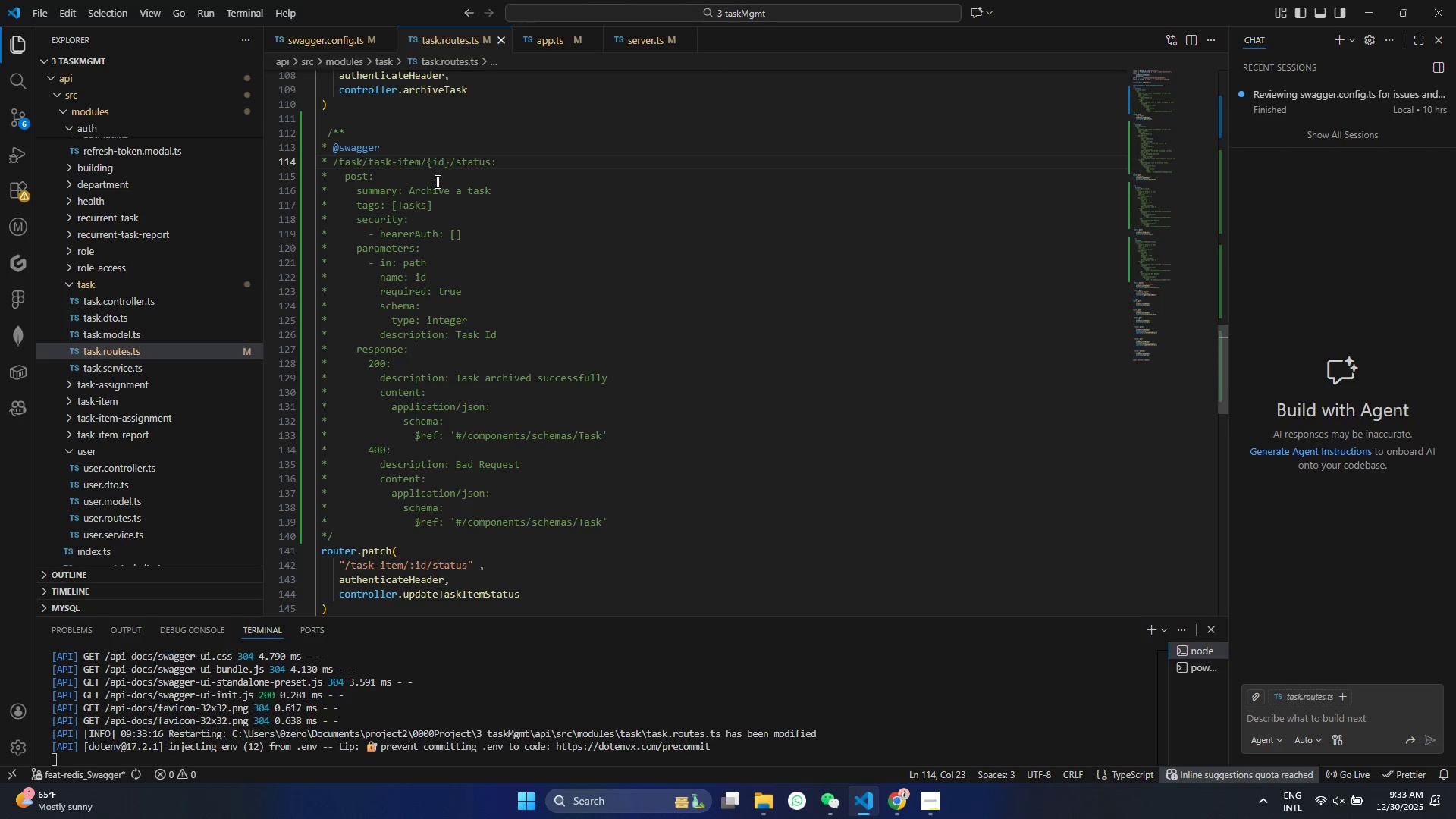 
scroll: coordinate [526, 283], scroll_direction: down, amount: 5.0
 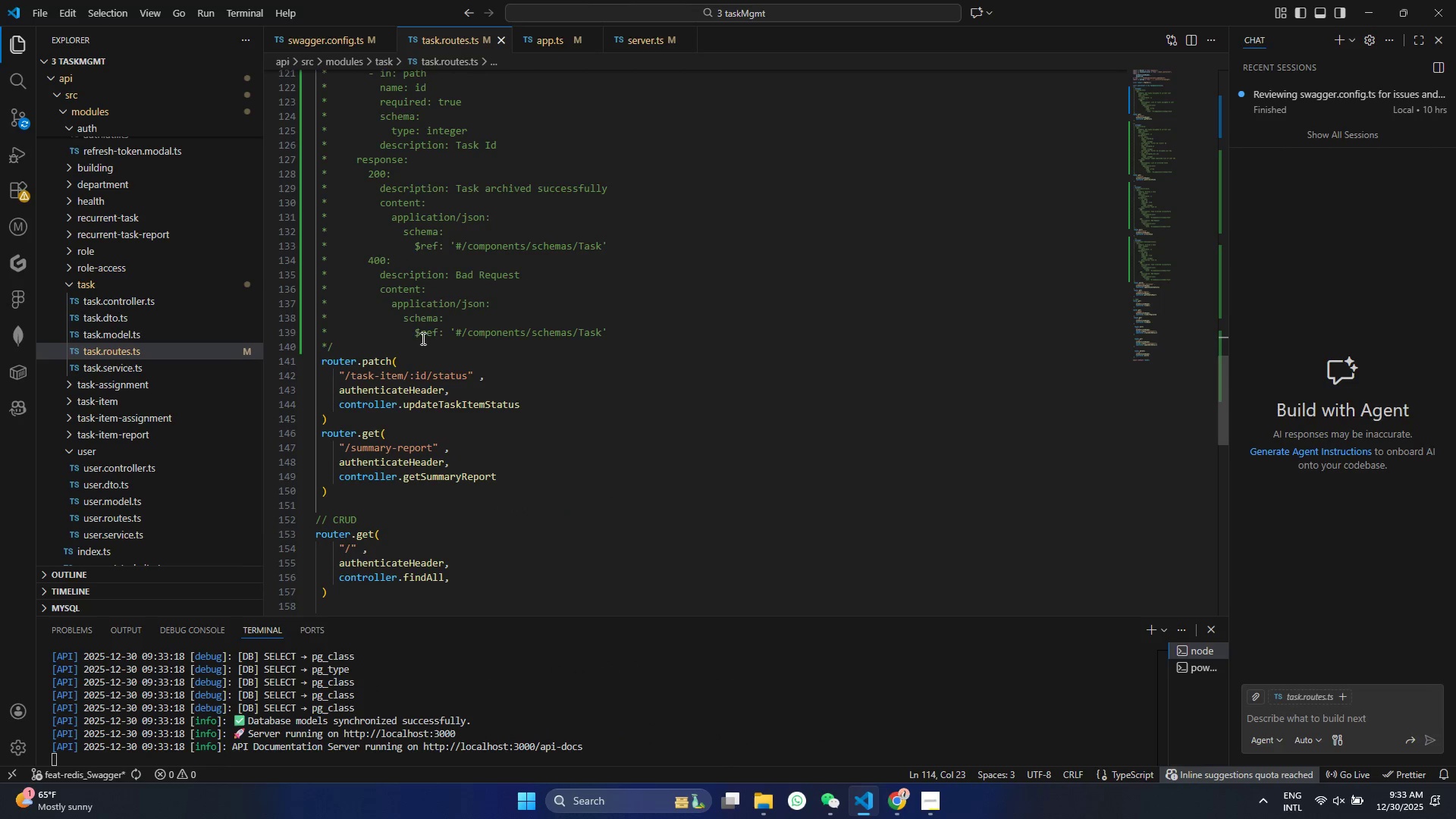 
scroll: coordinate [375, 378], scroll_direction: up, amount: 5.0
 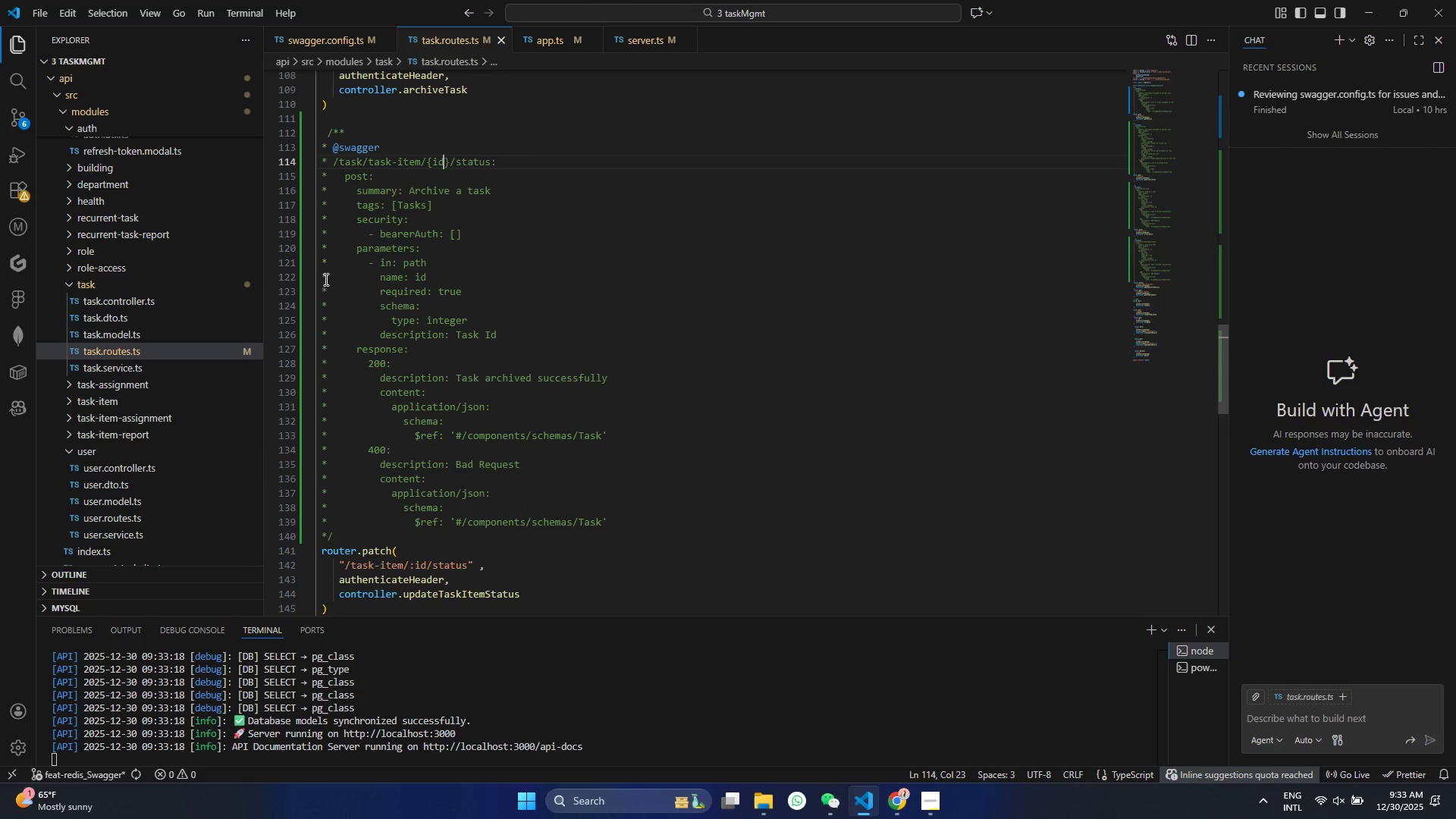 
double_click([360, 178])
 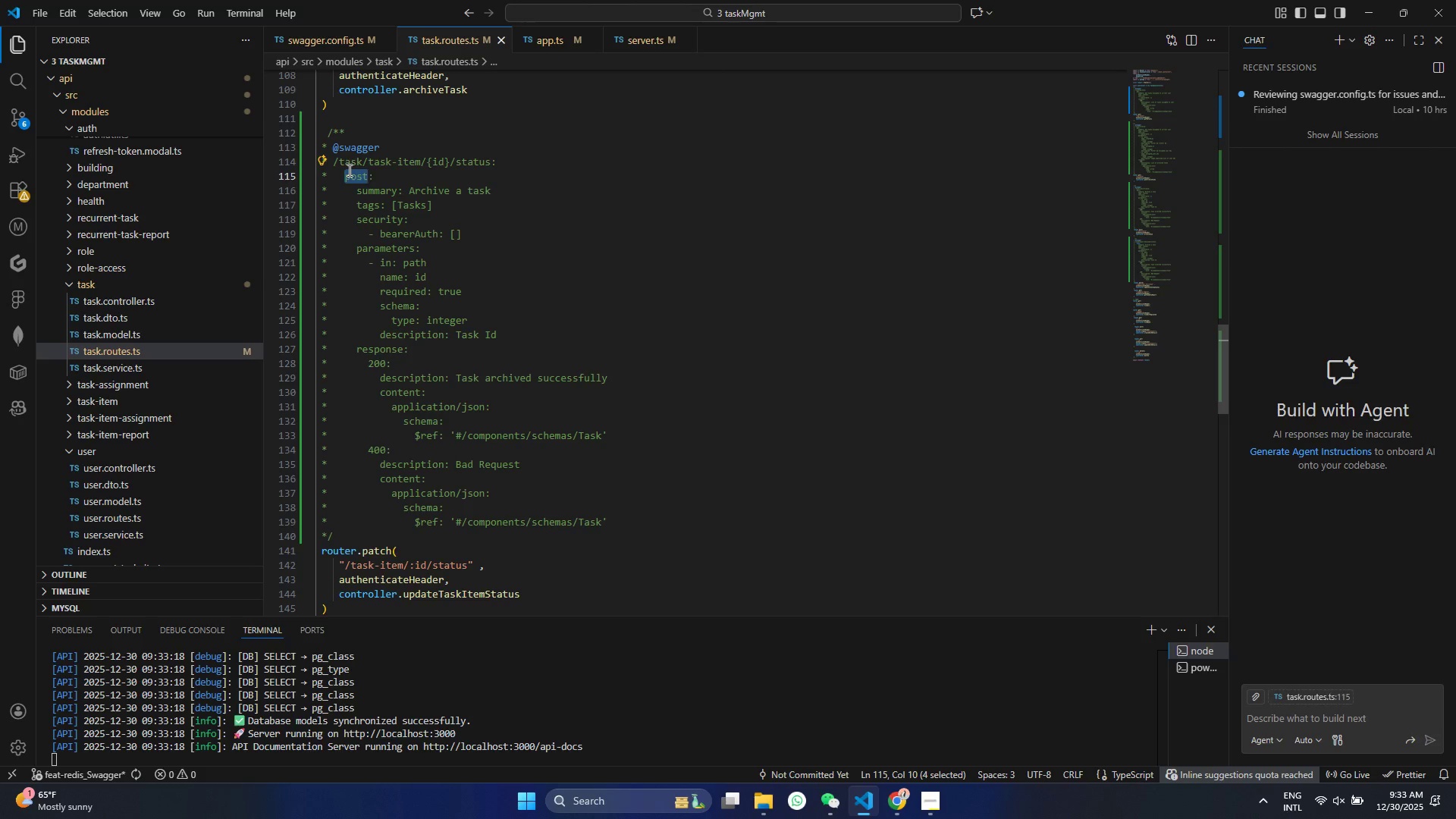 
type(patch)
 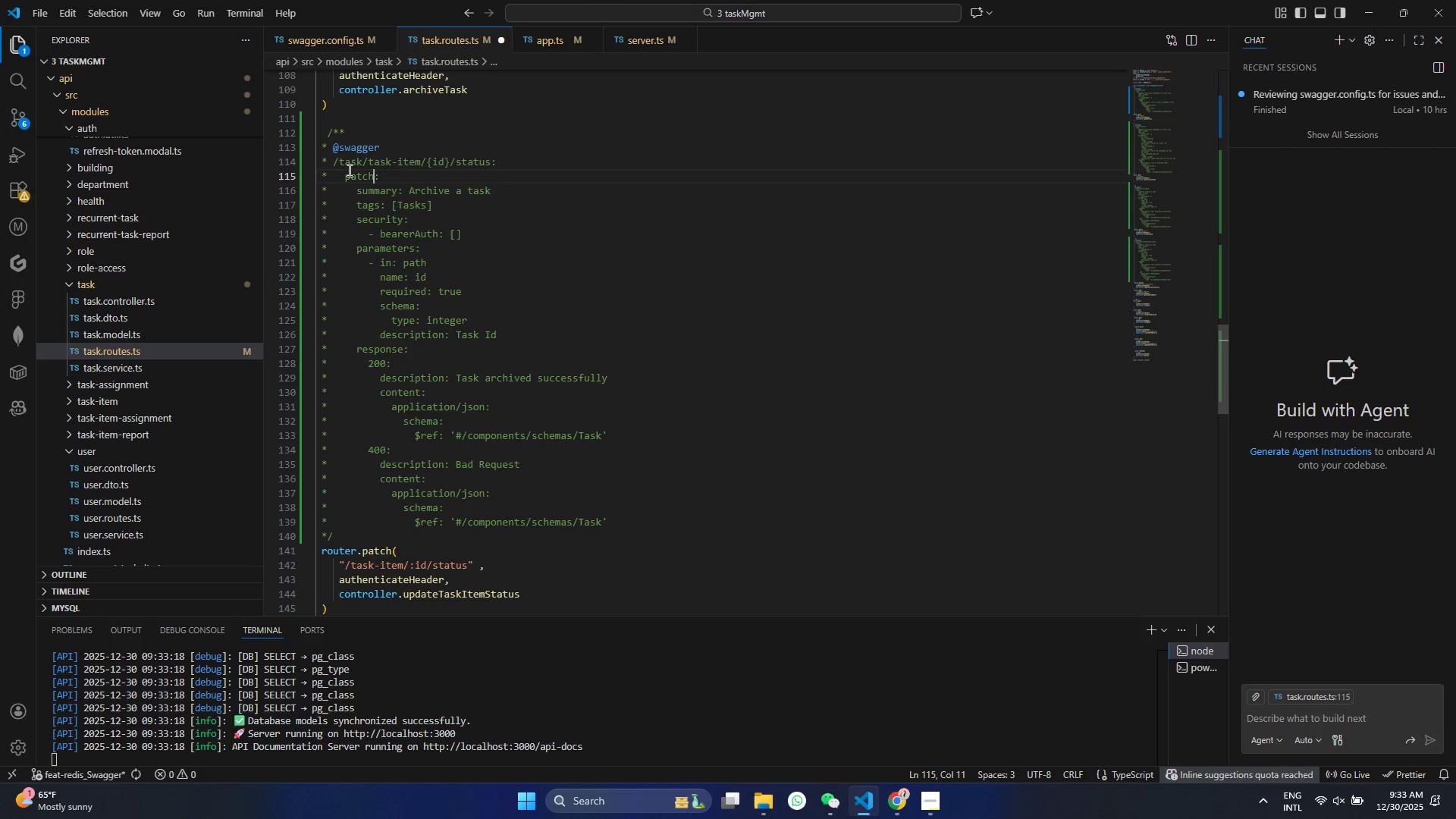 
key(Control+S)
 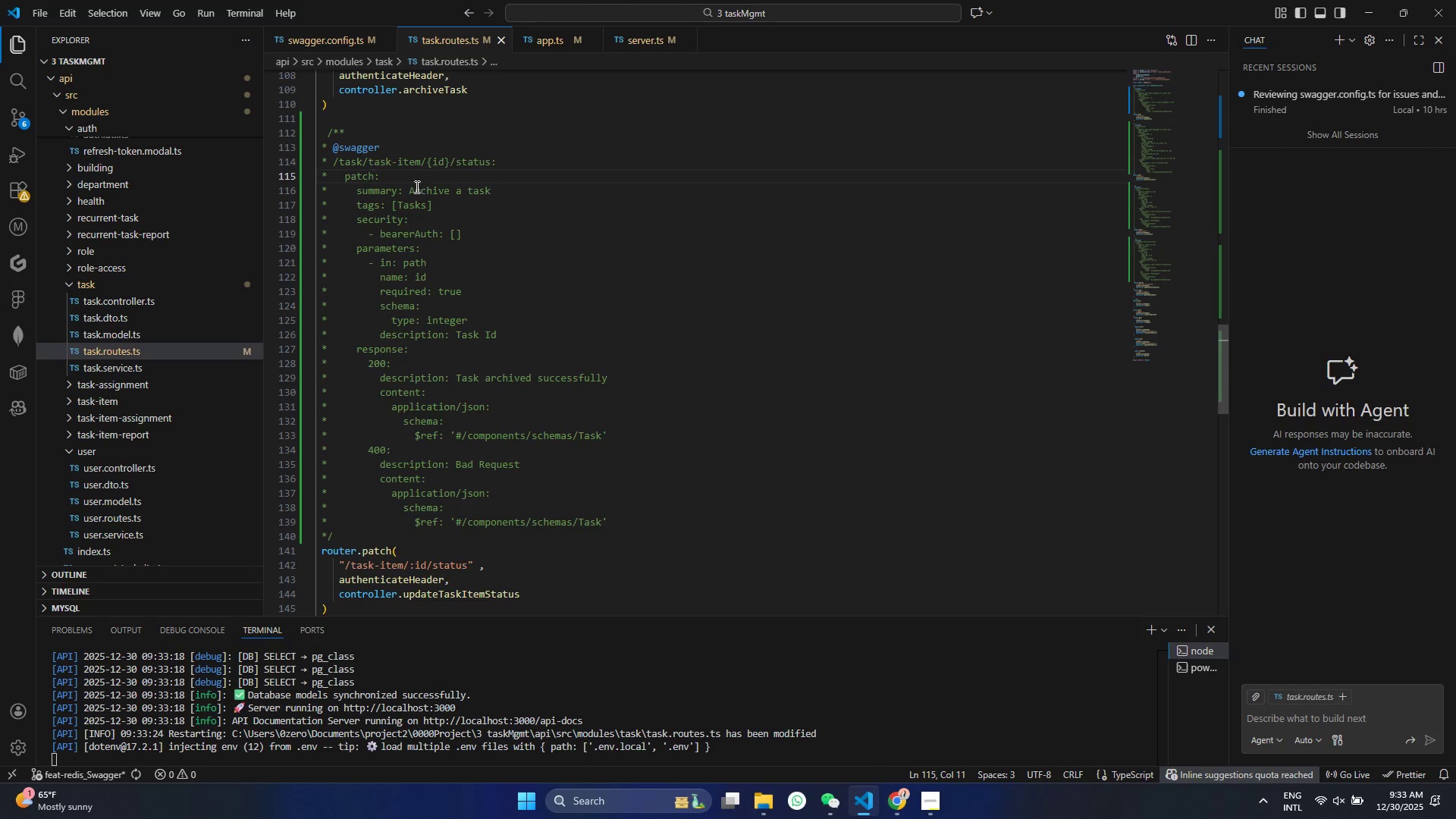 
left_click_drag(start_coordinate=[410, 189], to_coordinate=[497, 191])
 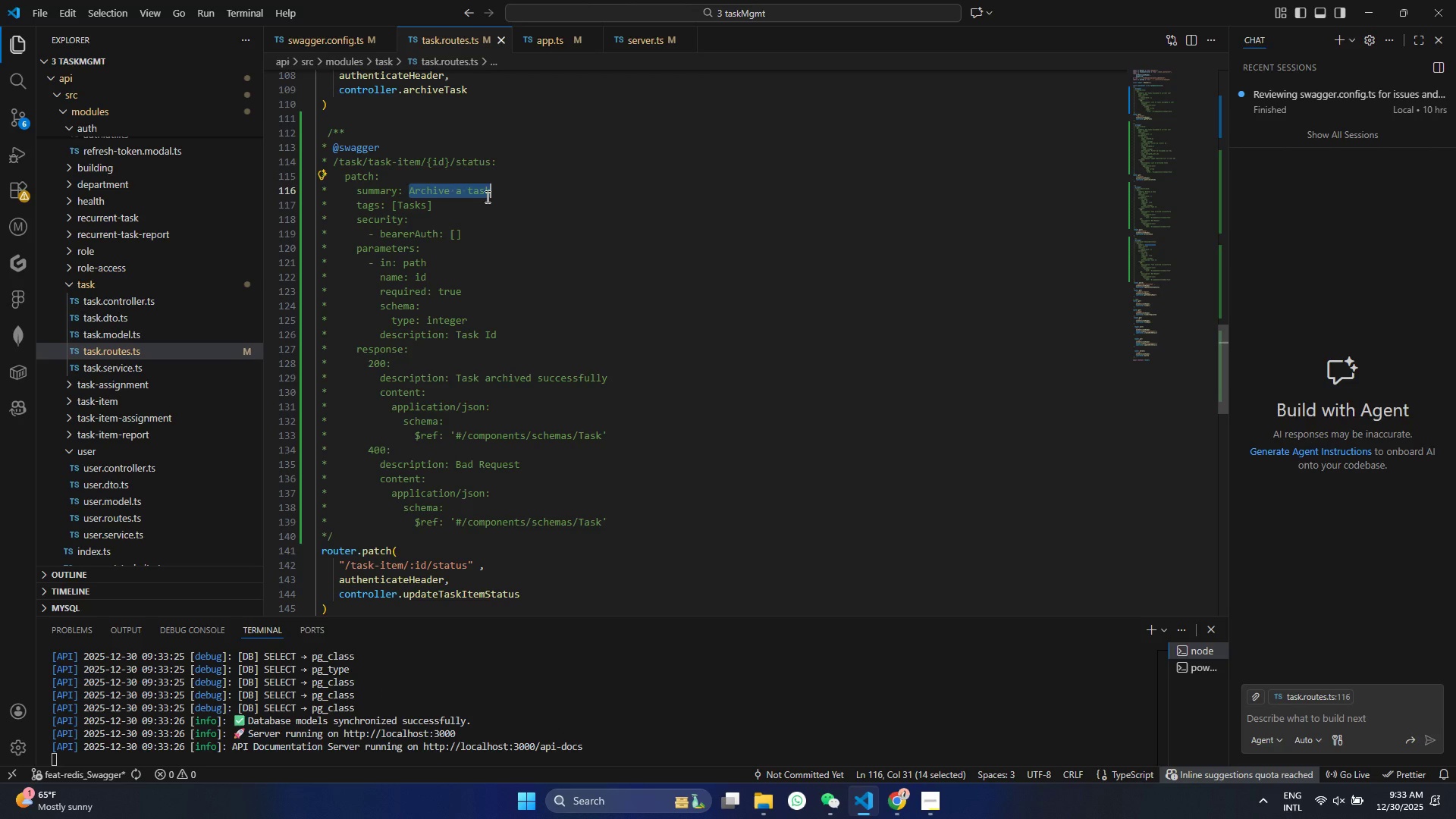 
key(Backspace)
type(Update tasj item status)
 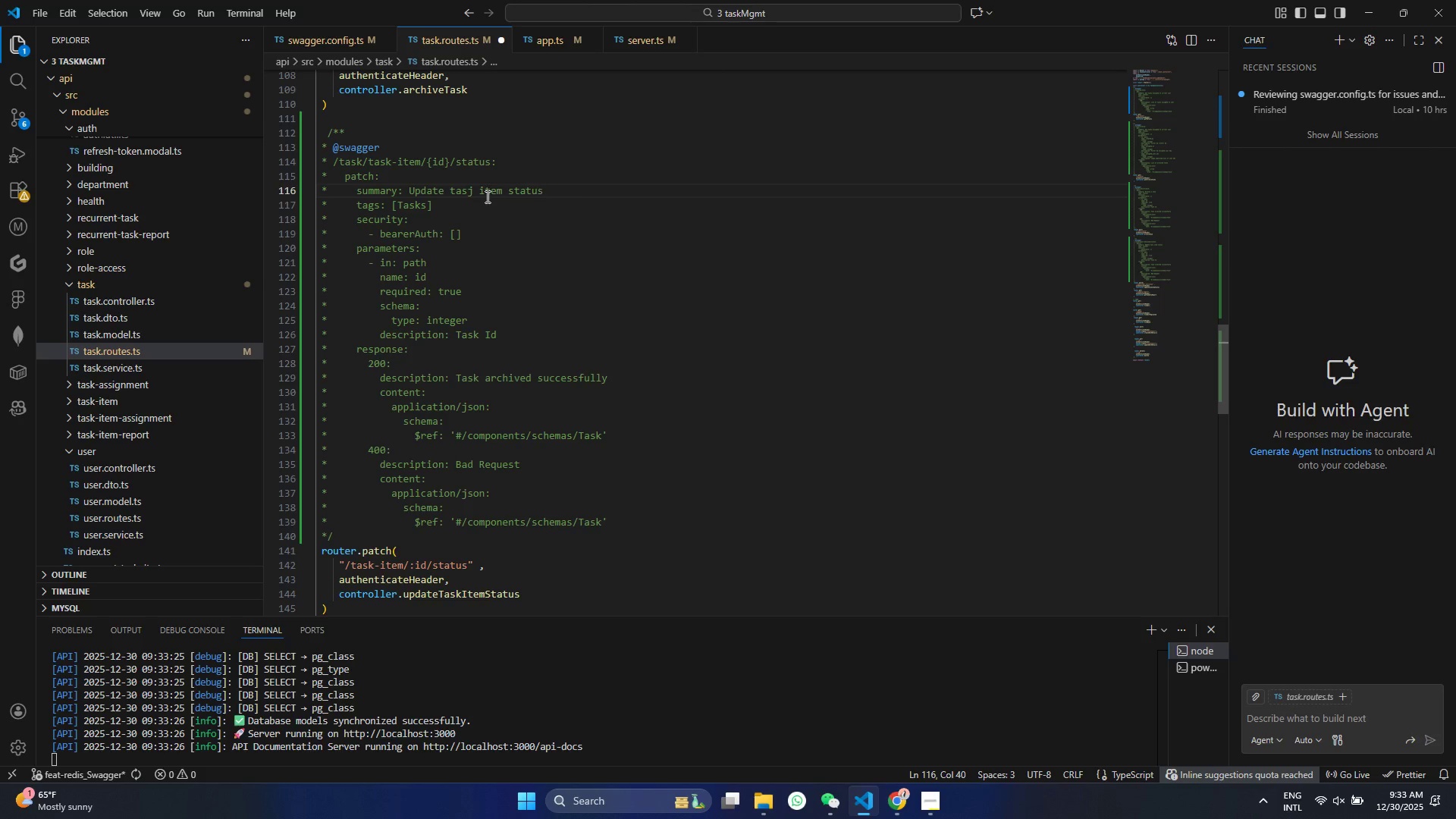 
 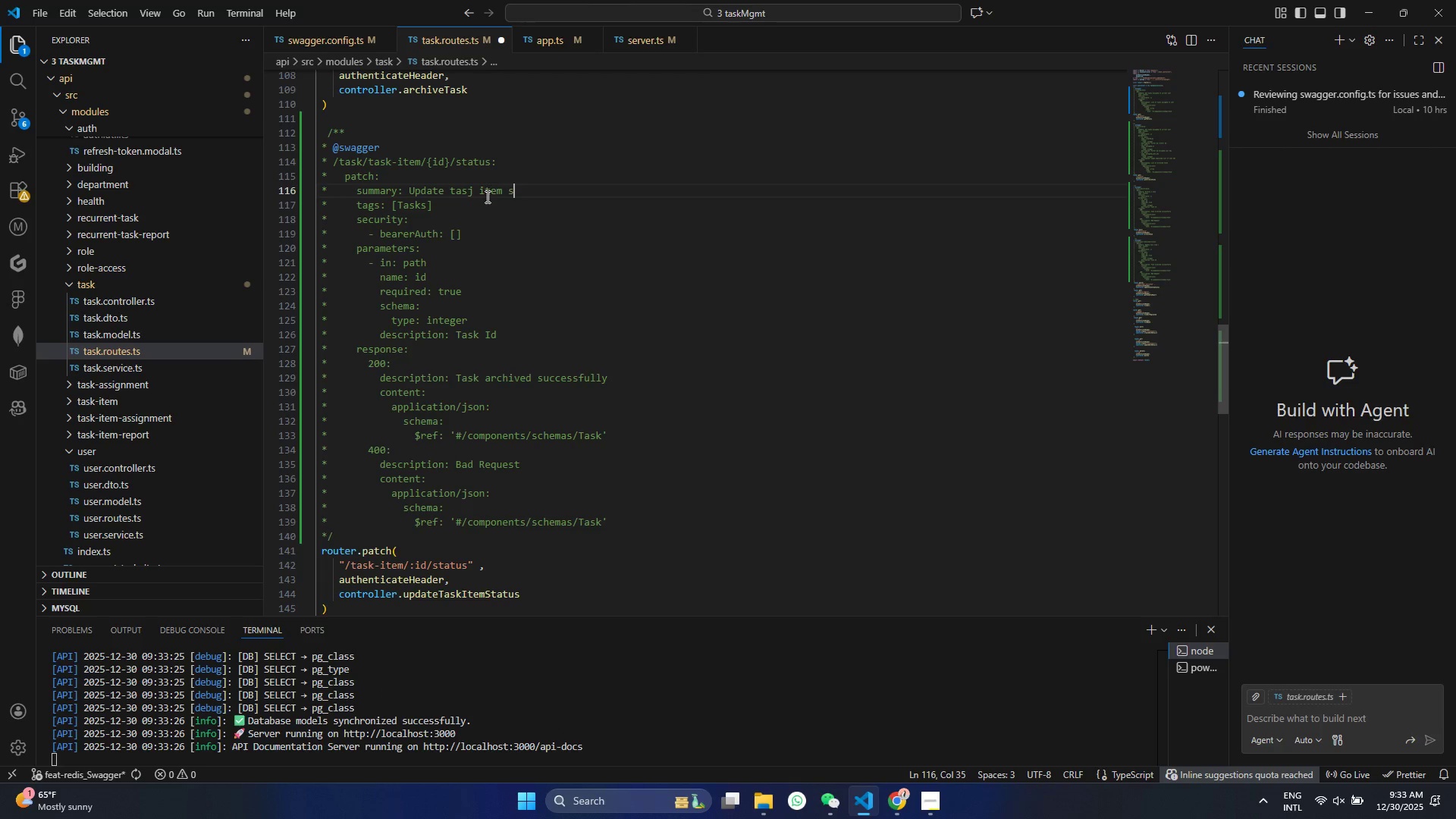 
key(Control+ControlLeft)
 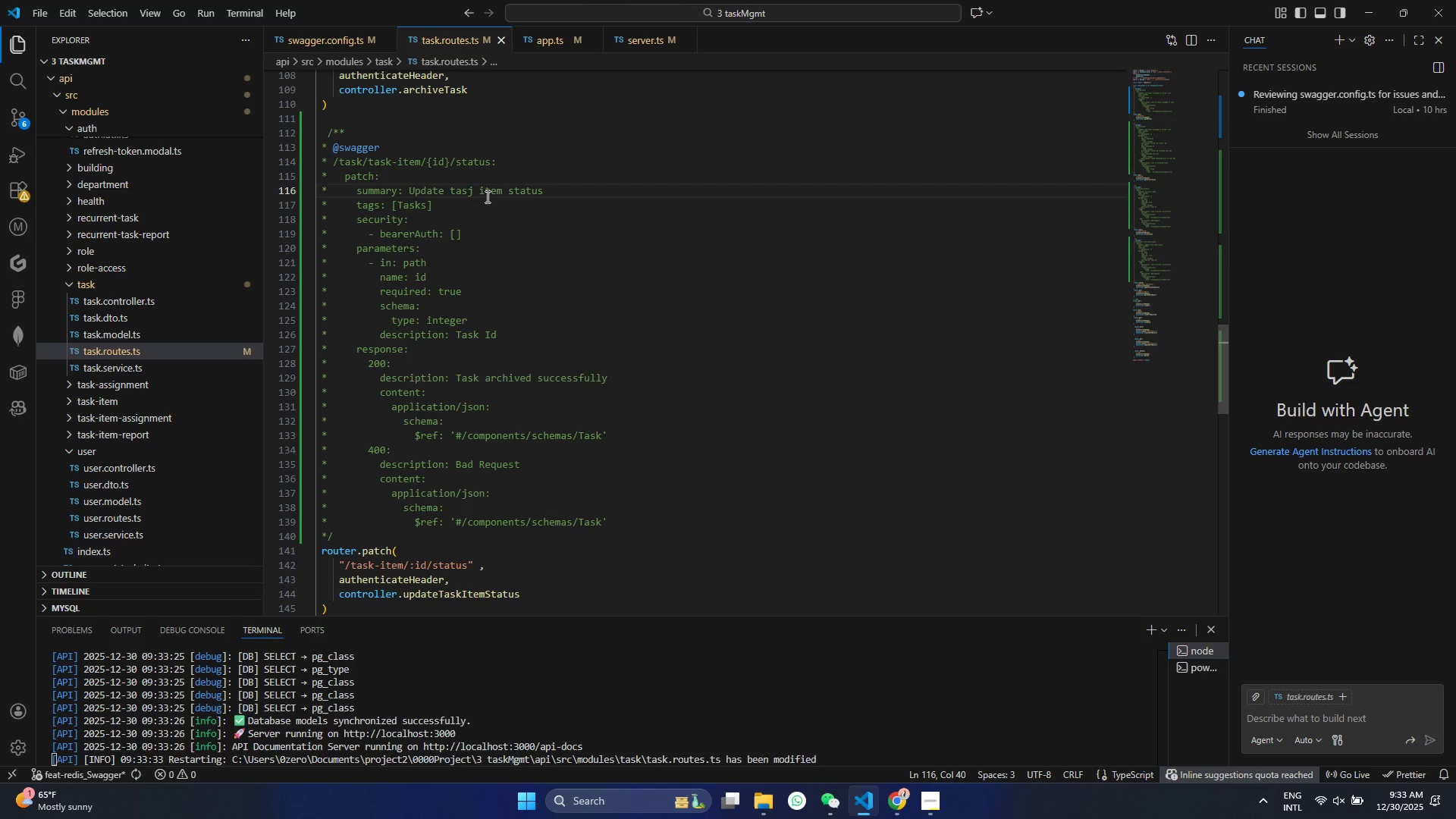 
key(Control+S)
 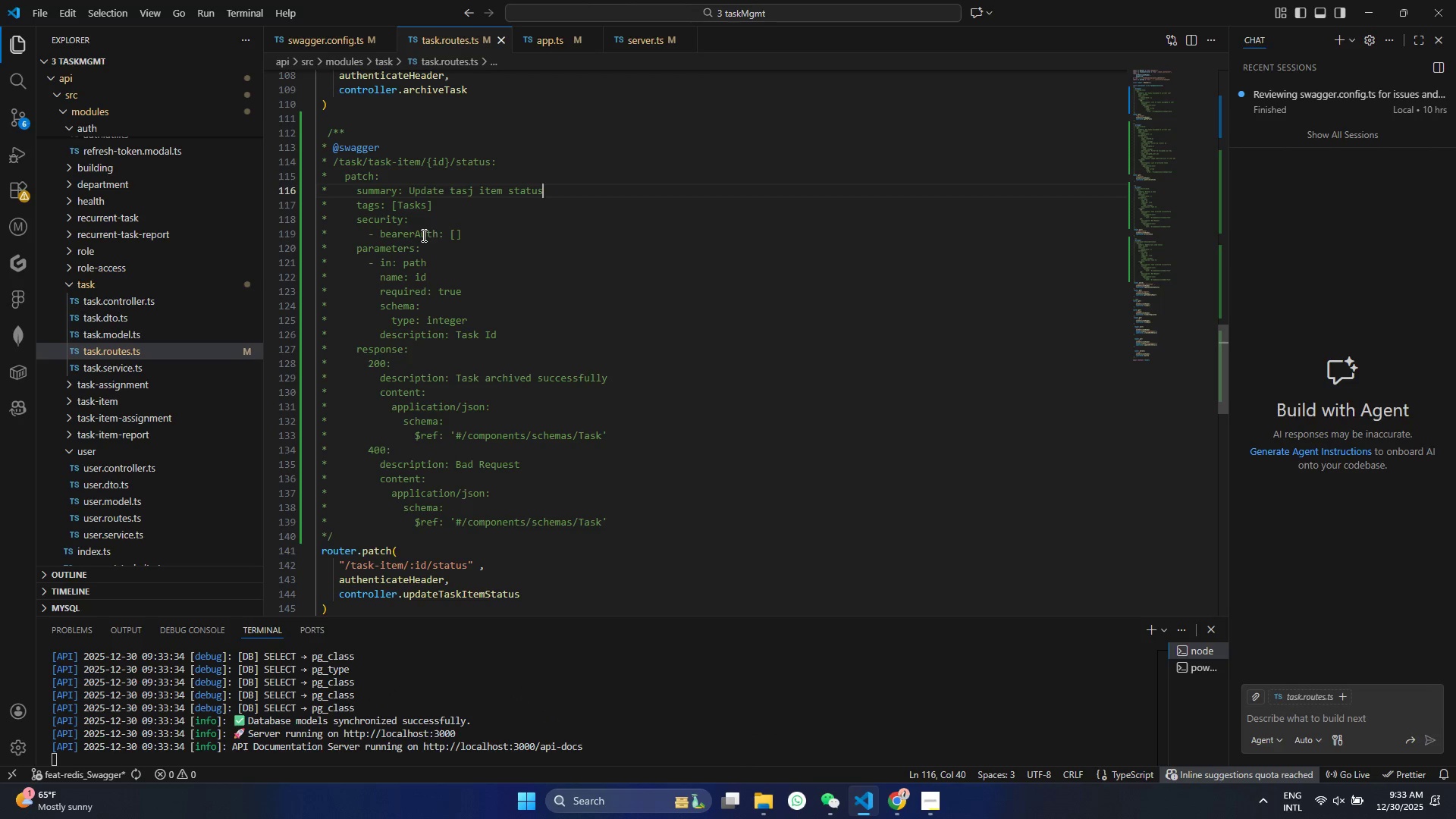 
scroll: coordinate [441, 189], scroll_direction: down, amount: 1.0
 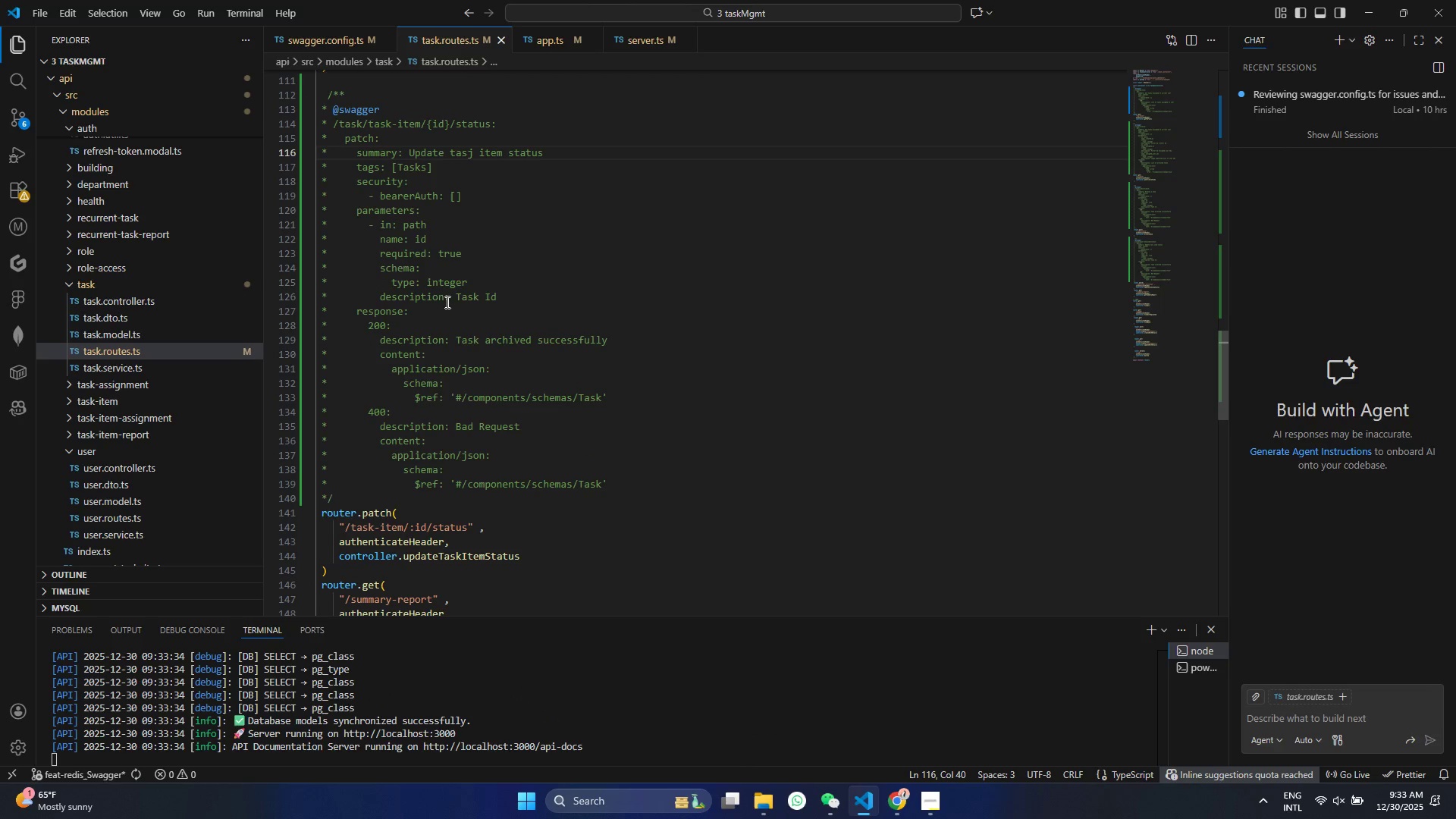 
left_click([536, 297])
 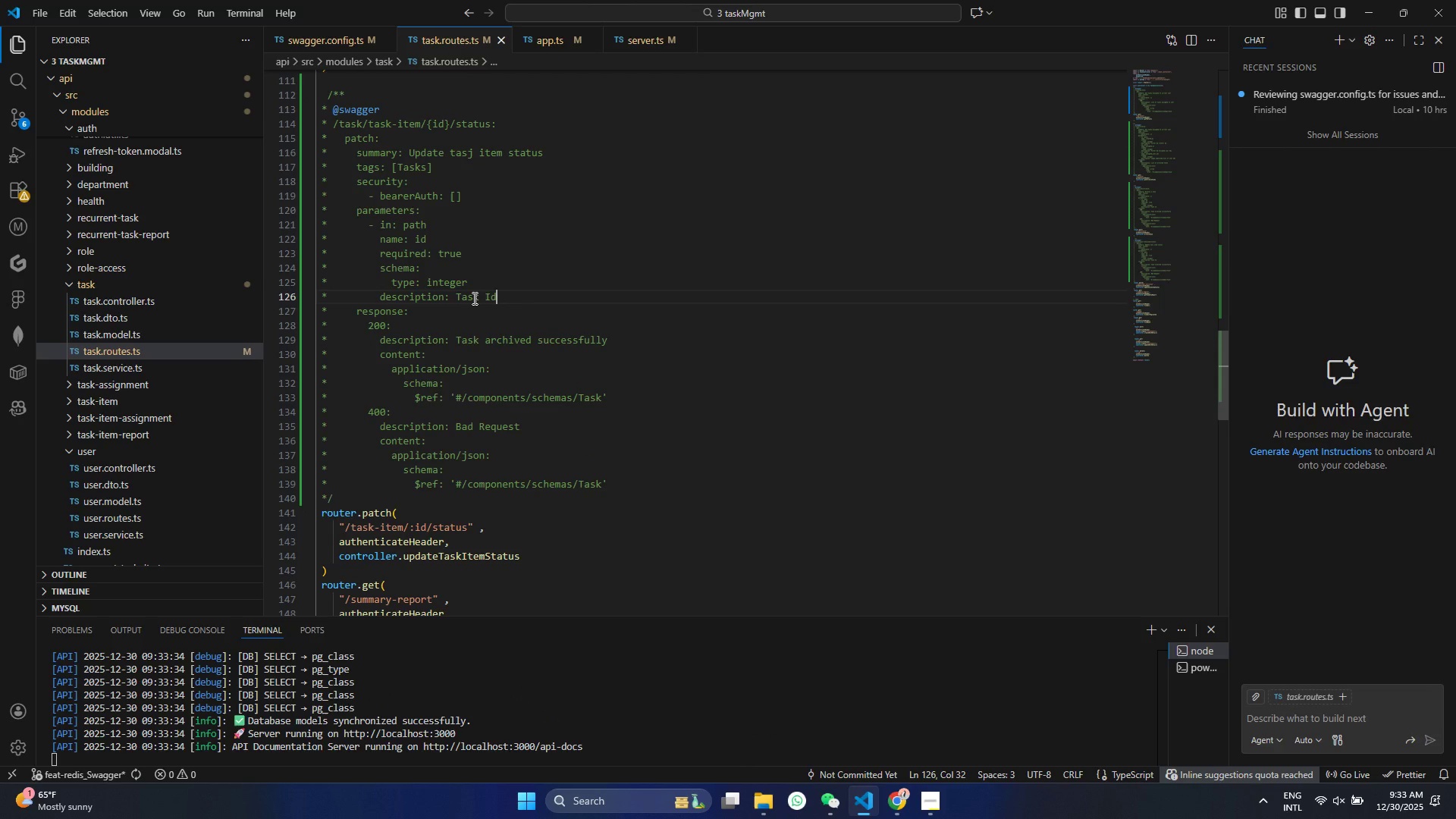 
key(ArrowLeft)
 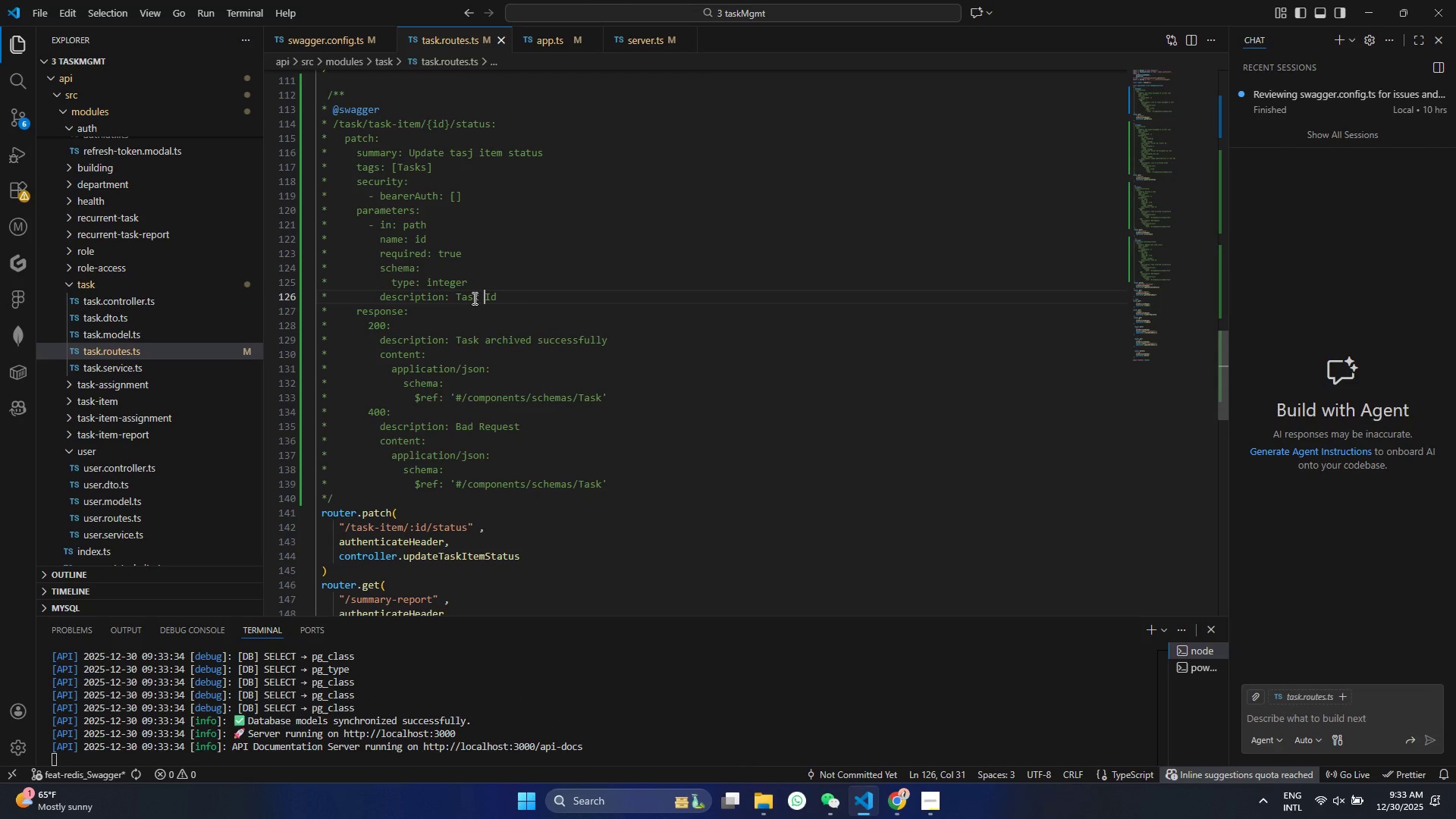 
key(ArrowLeft)
 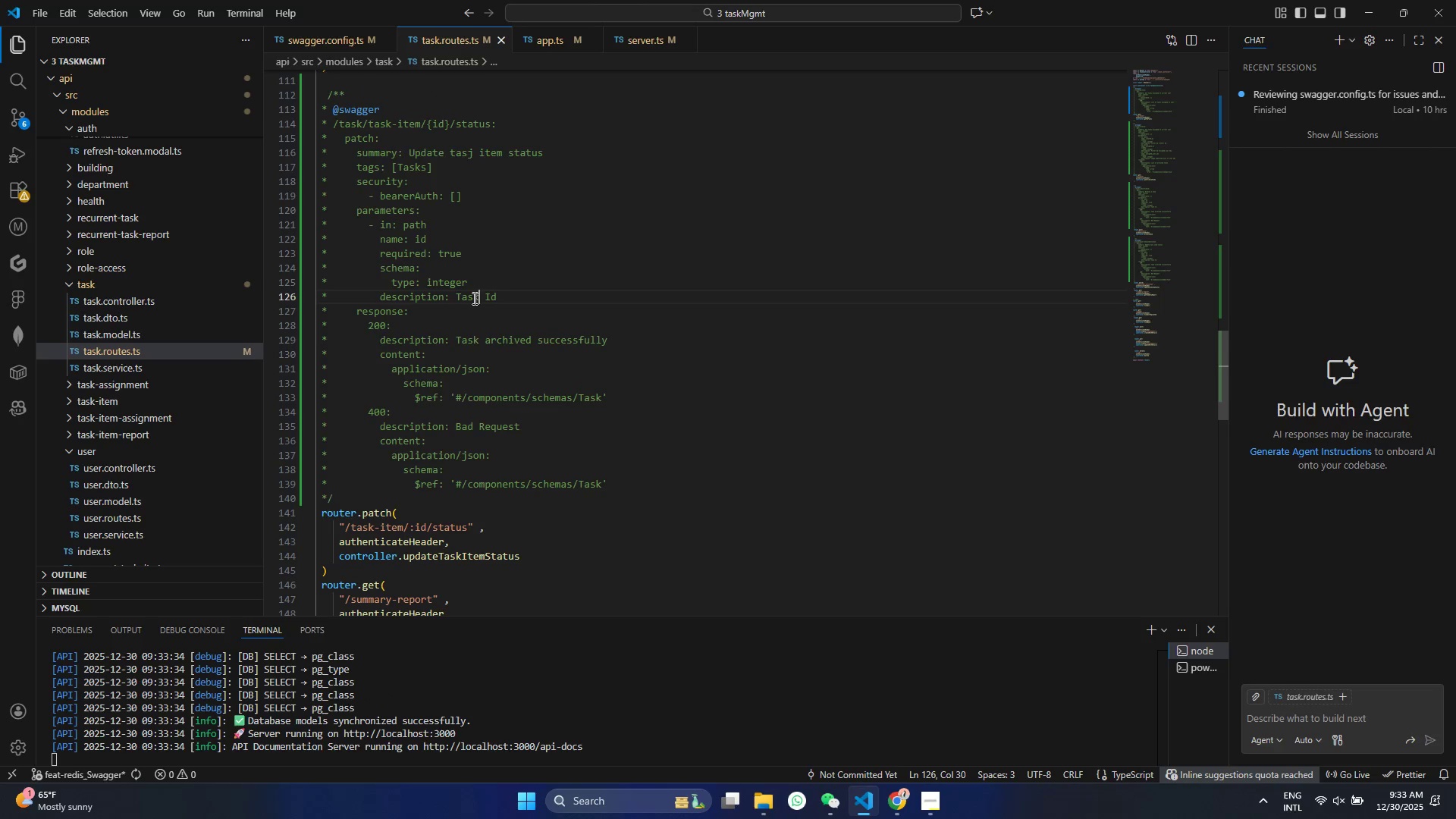 
key(ArrowLeft)
 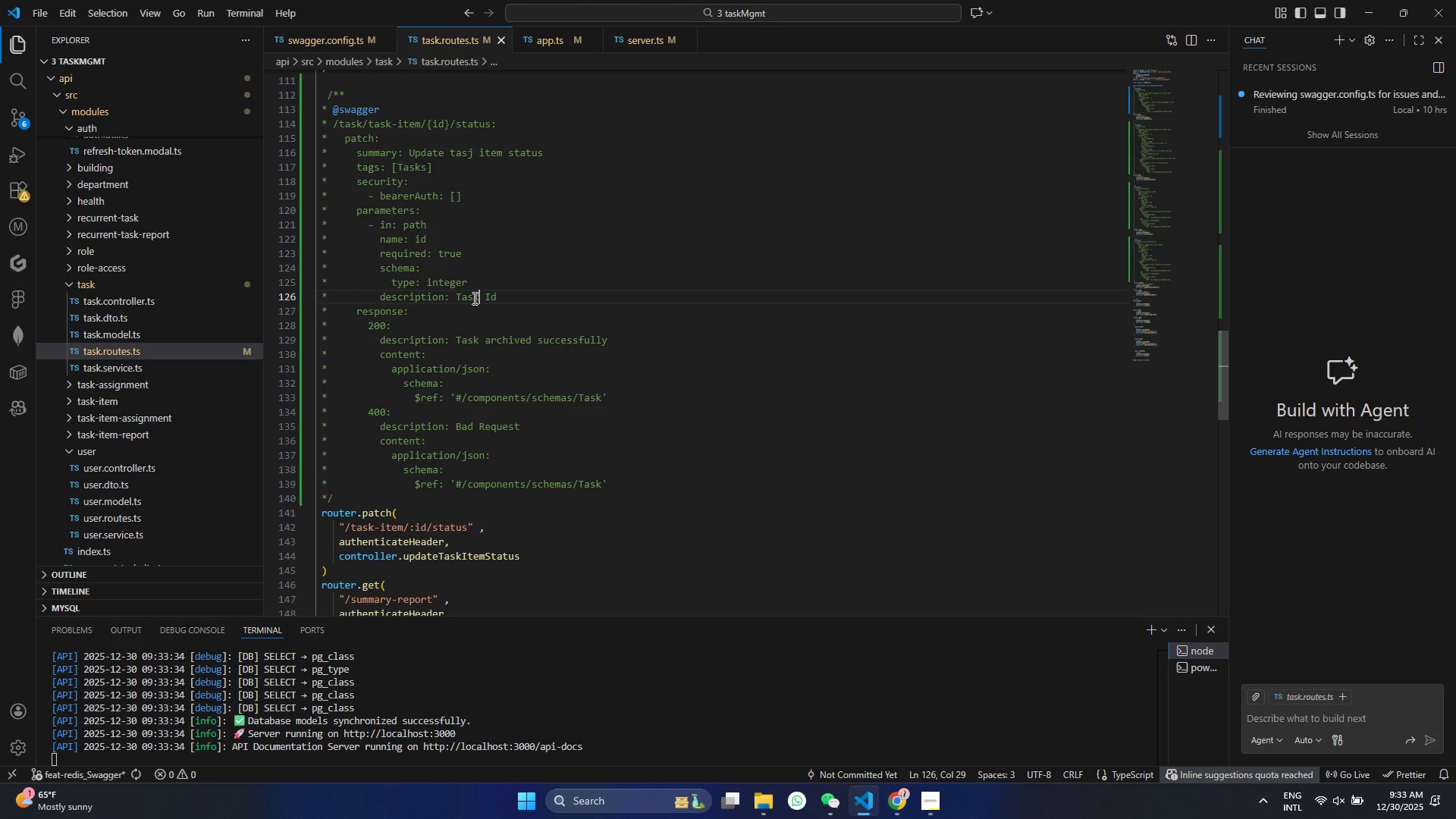 
type( item)
 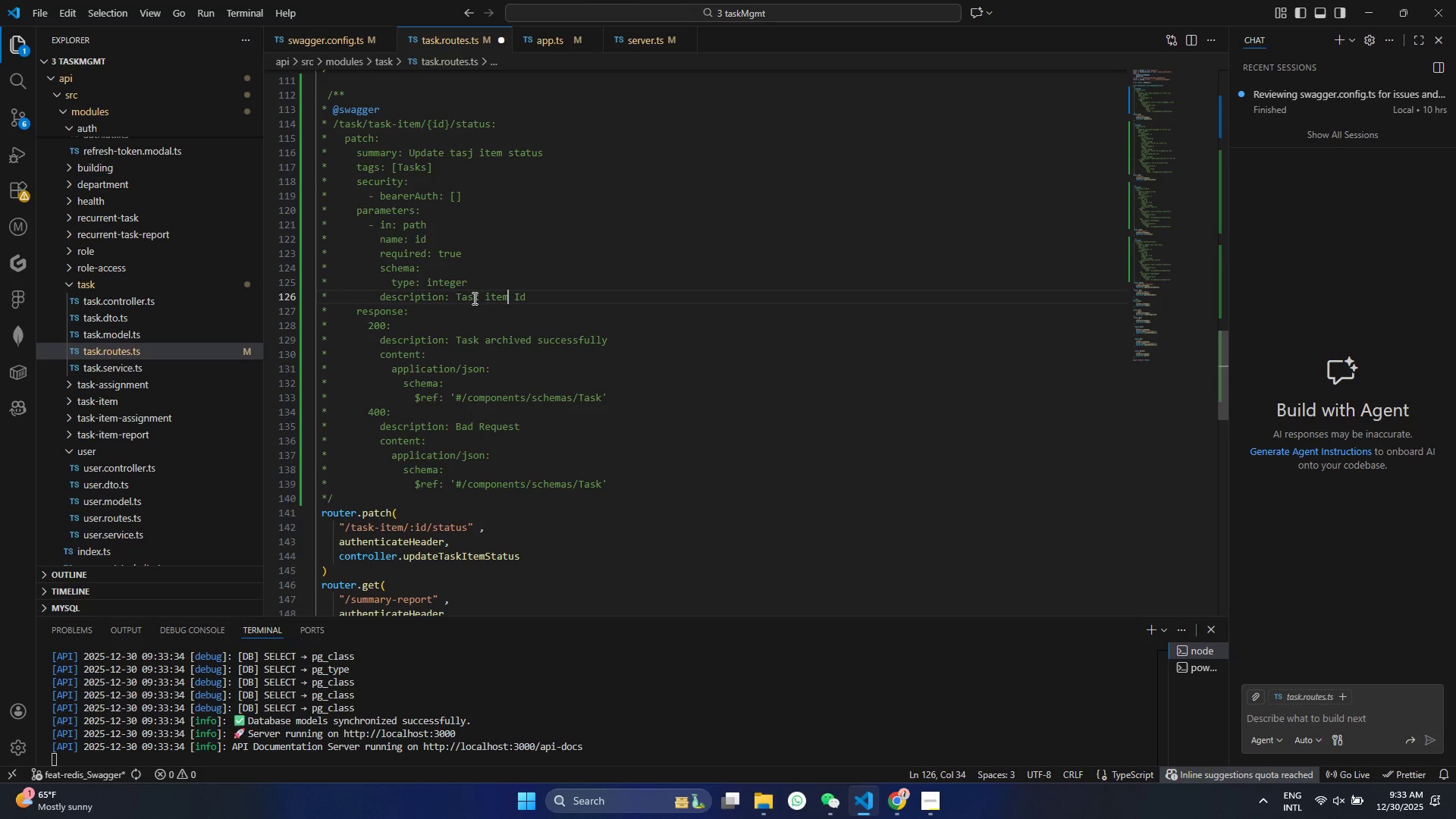 
key(Control+ControlLeft)
 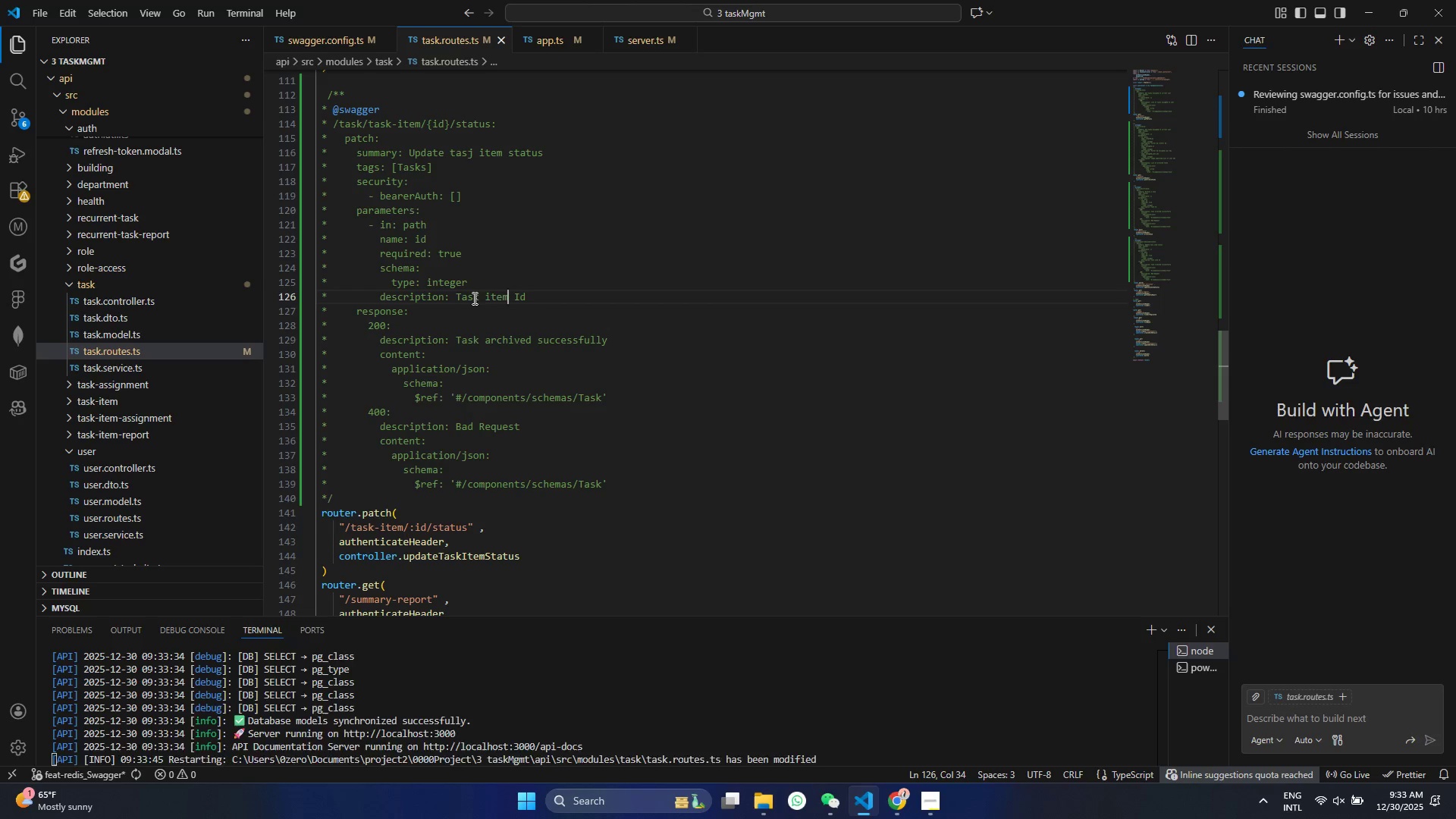 
key(Control+S)
 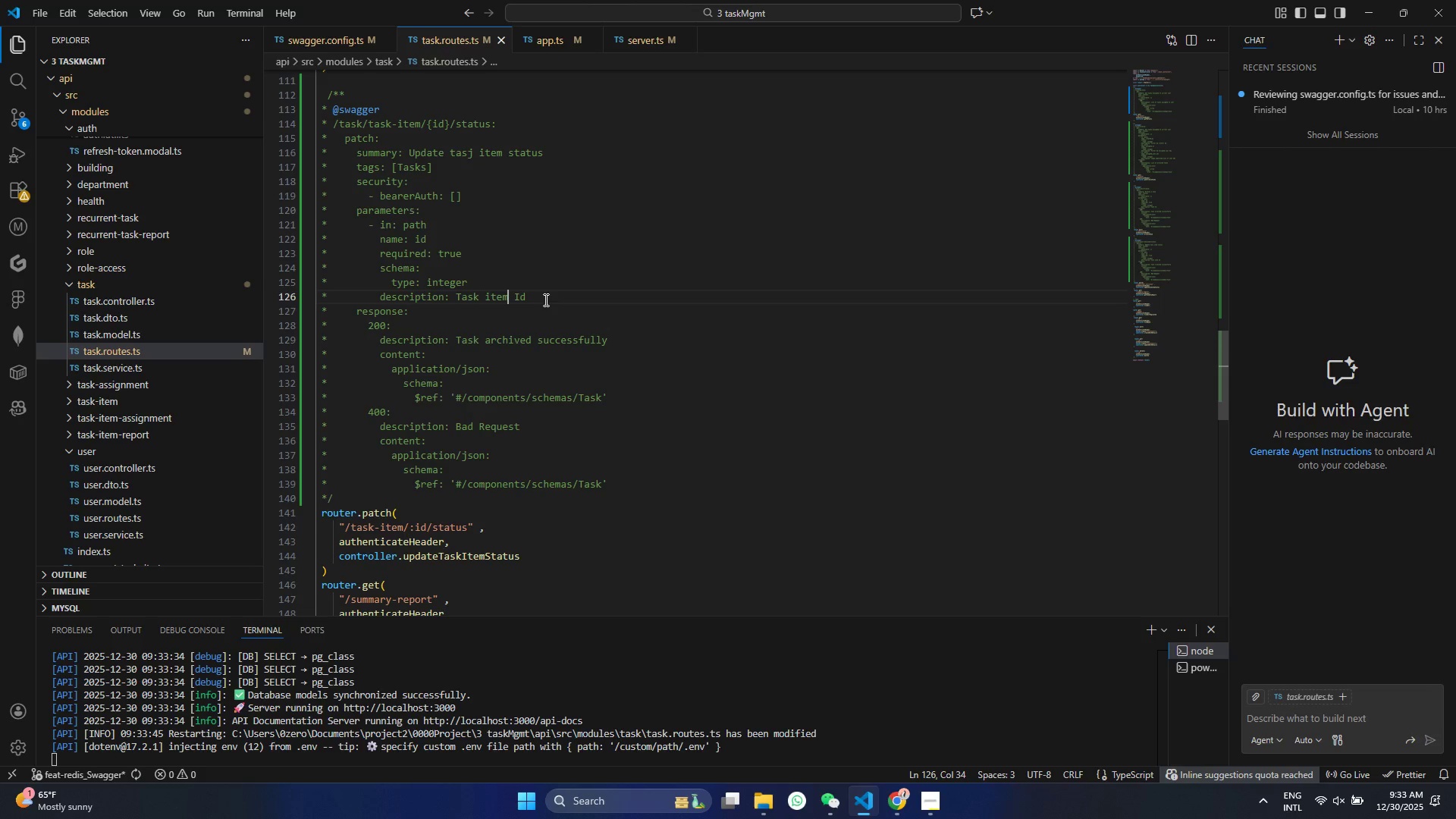 
left_click([543, 298])
 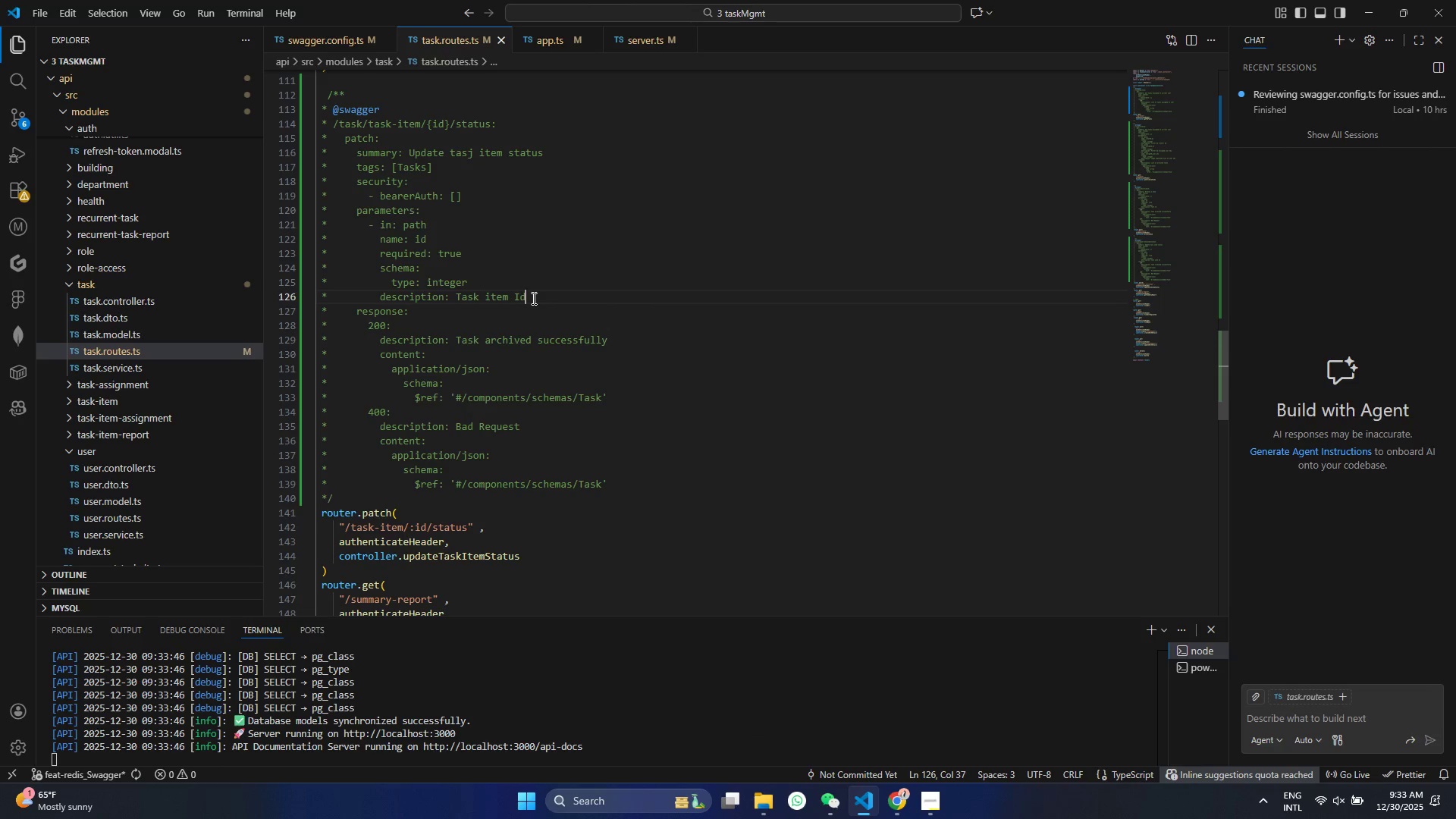 
key(Enter)
 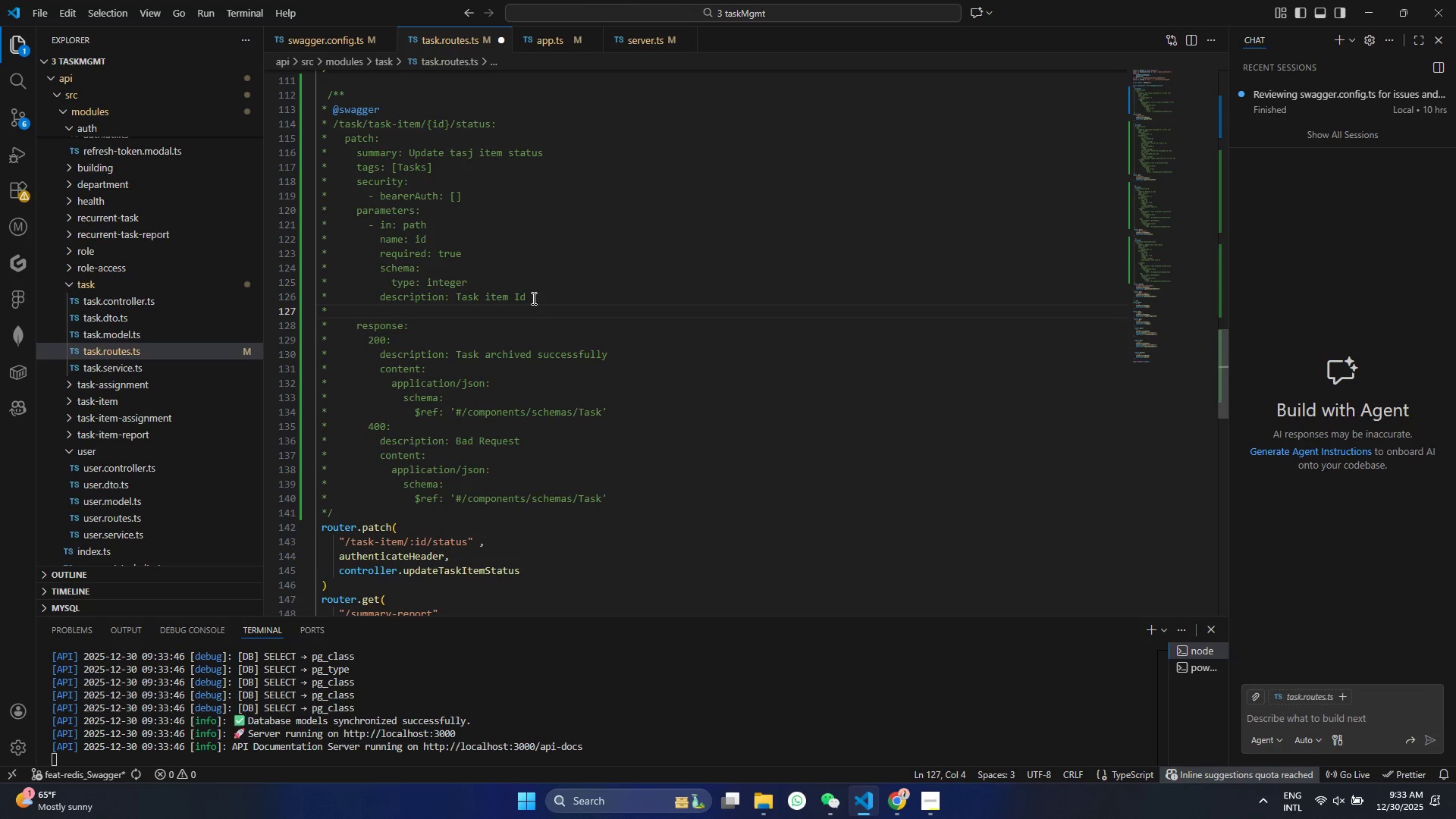 
type(    rew)
key(Backspace)
type(questBody)
 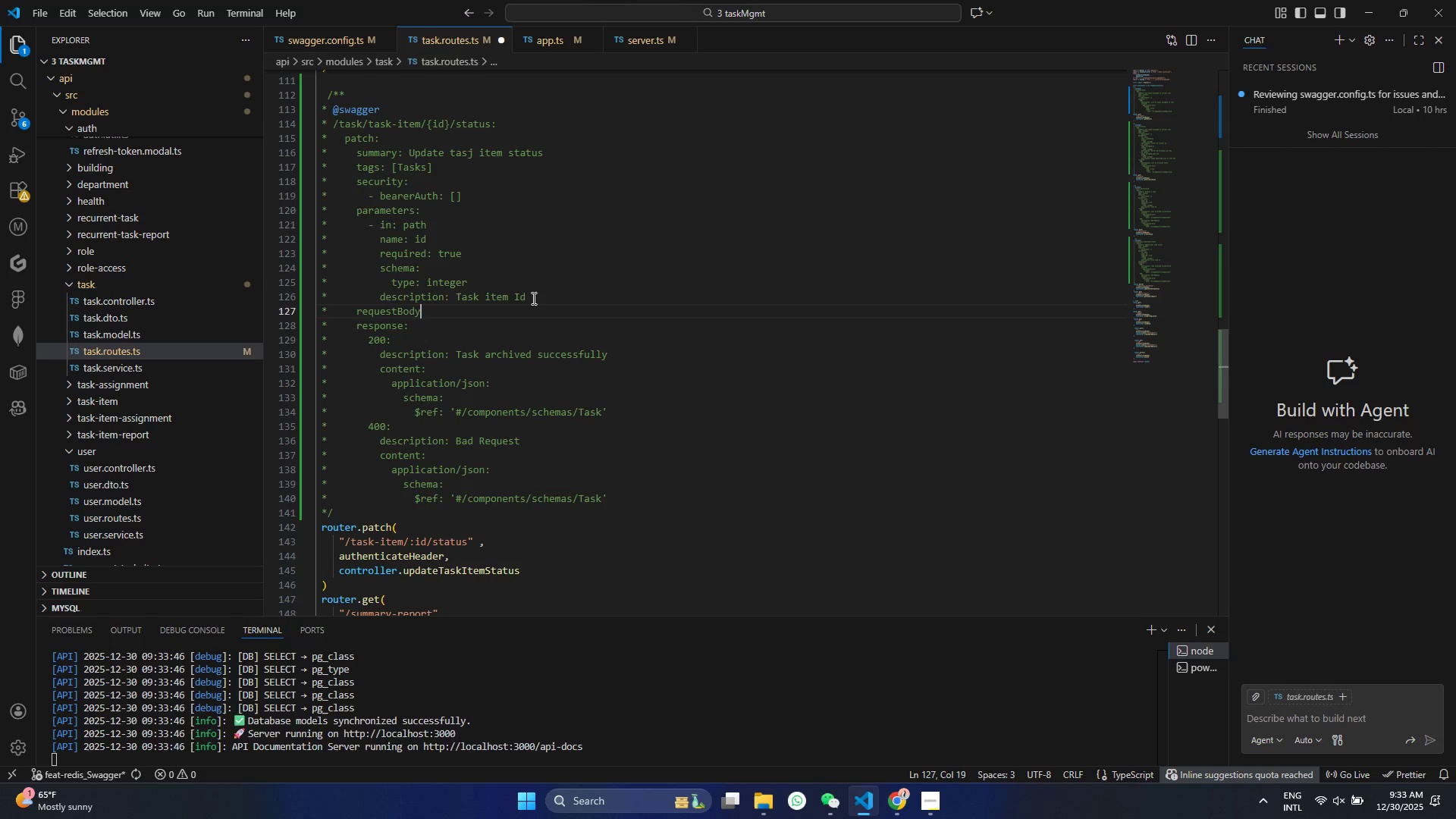 
key(Control+ControlLeft)
 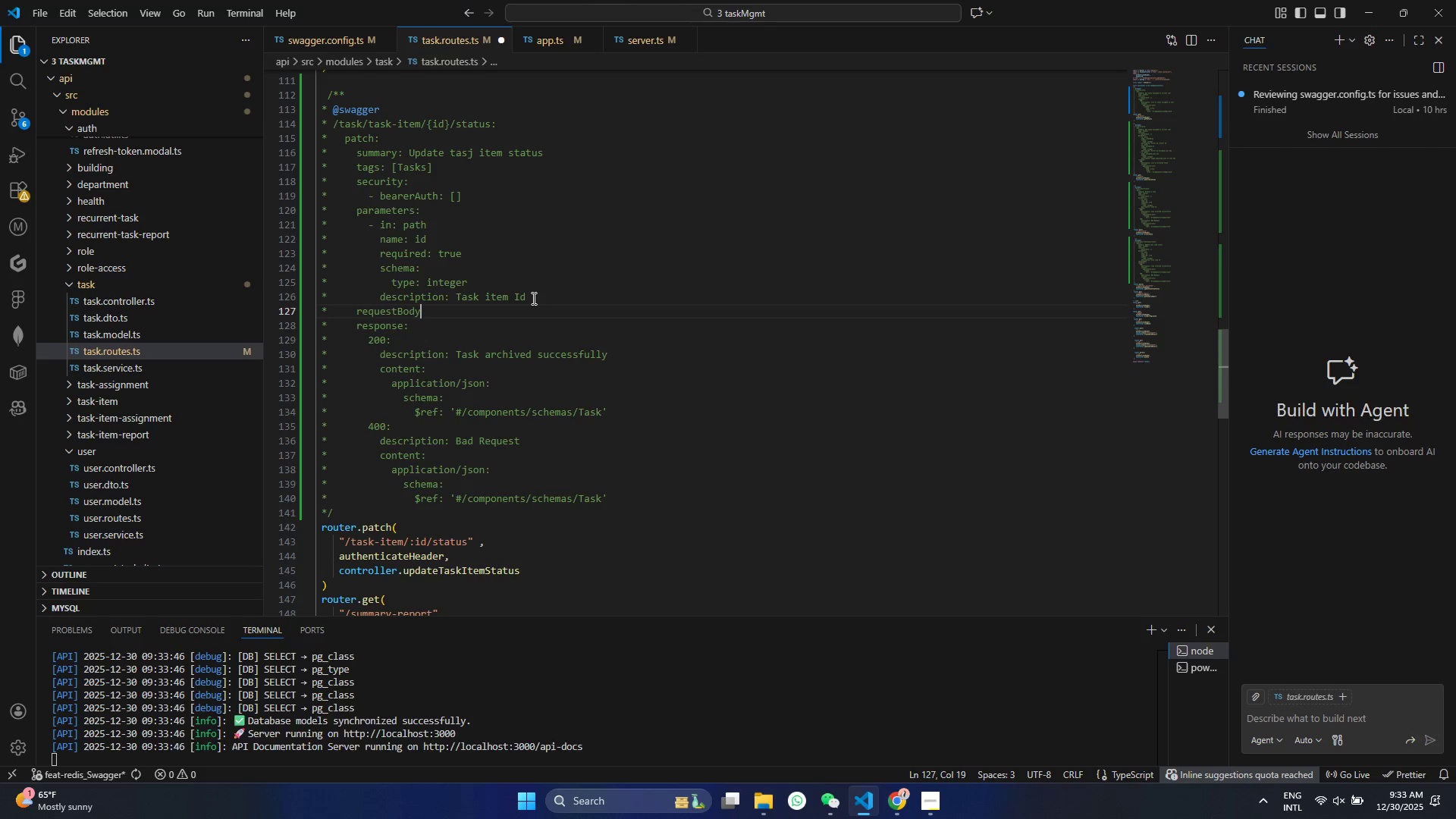 
key(Control+S)
 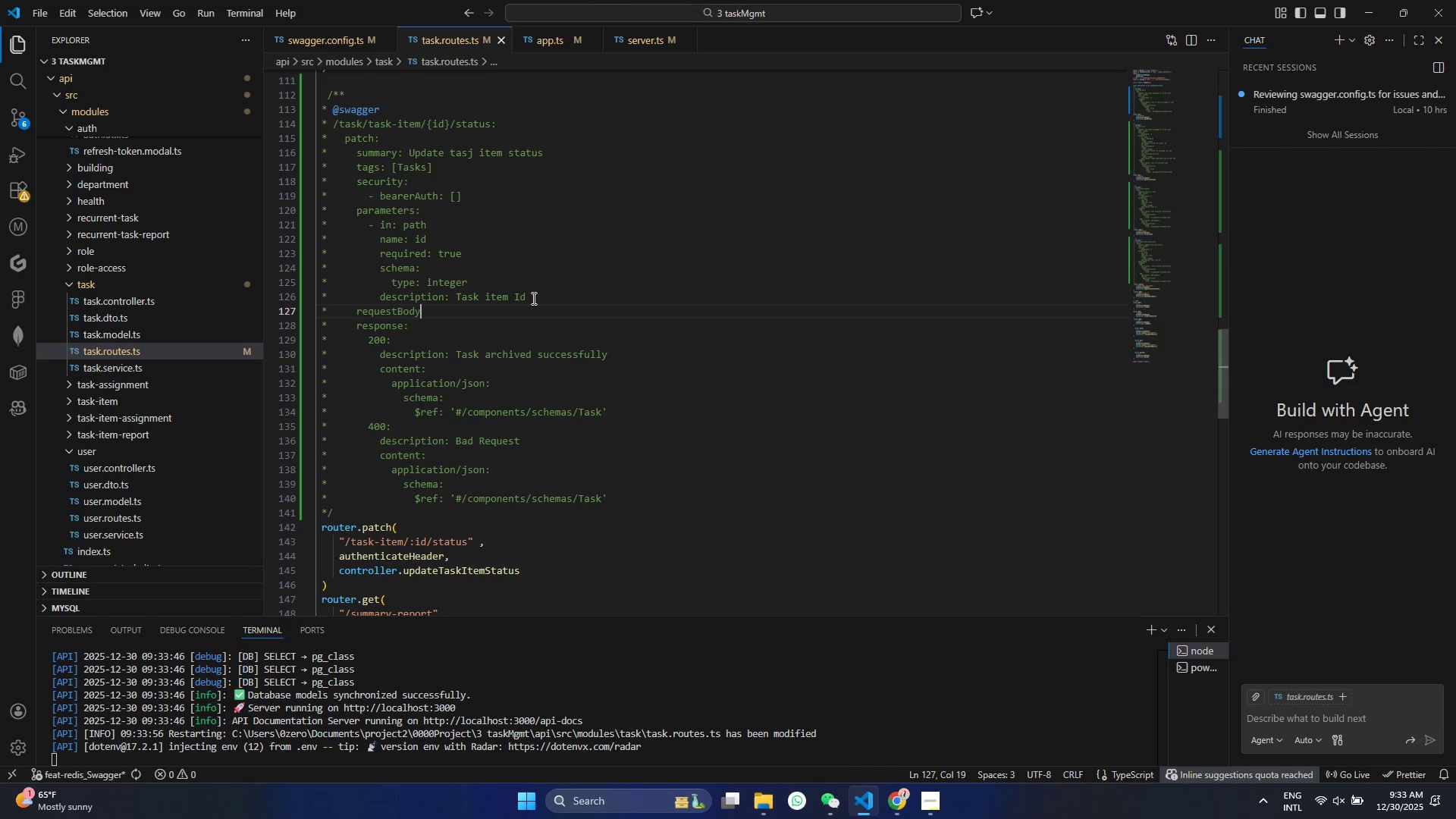 
key(Shift+Semicolon)
 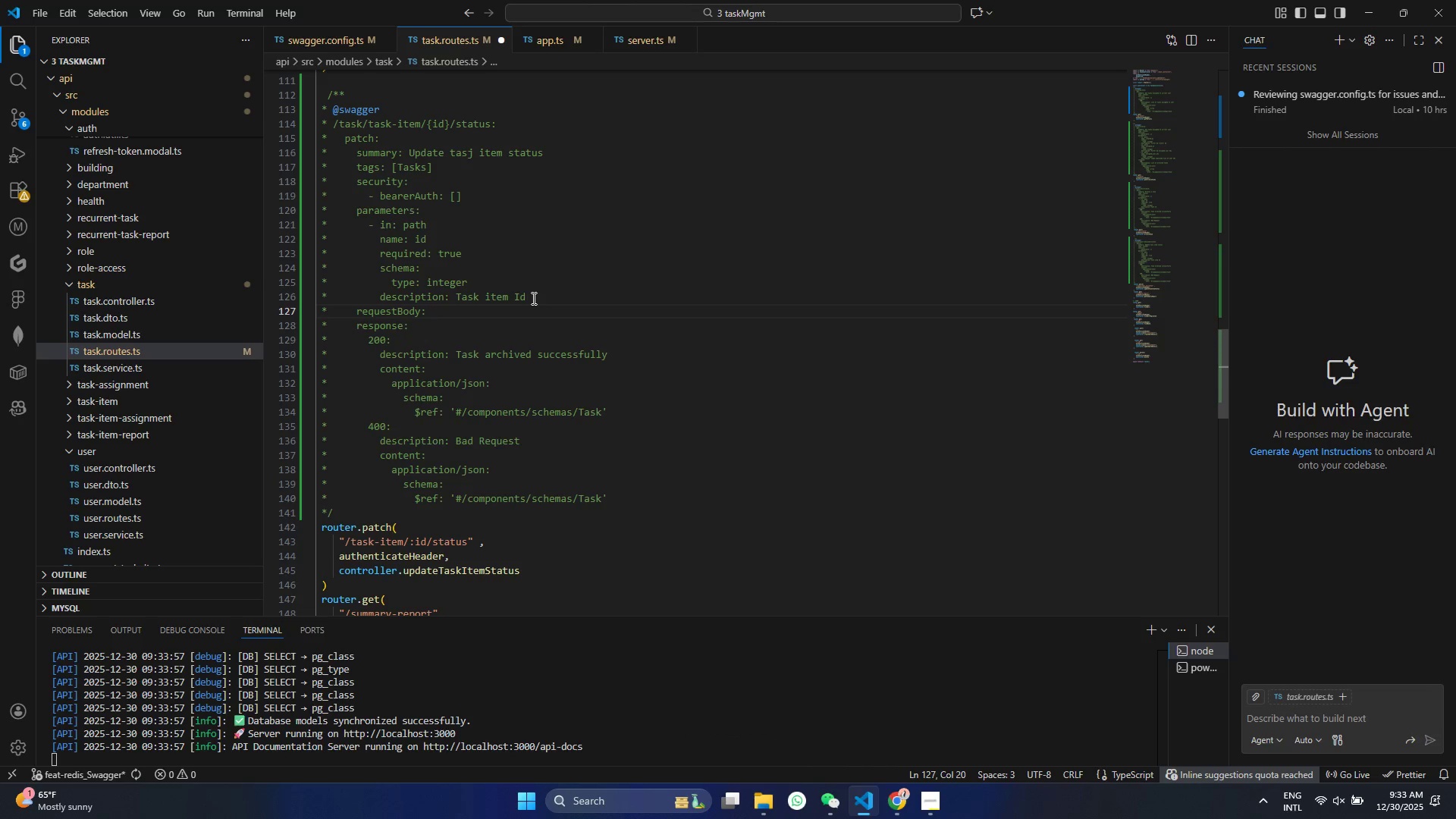 
key(Enter)
 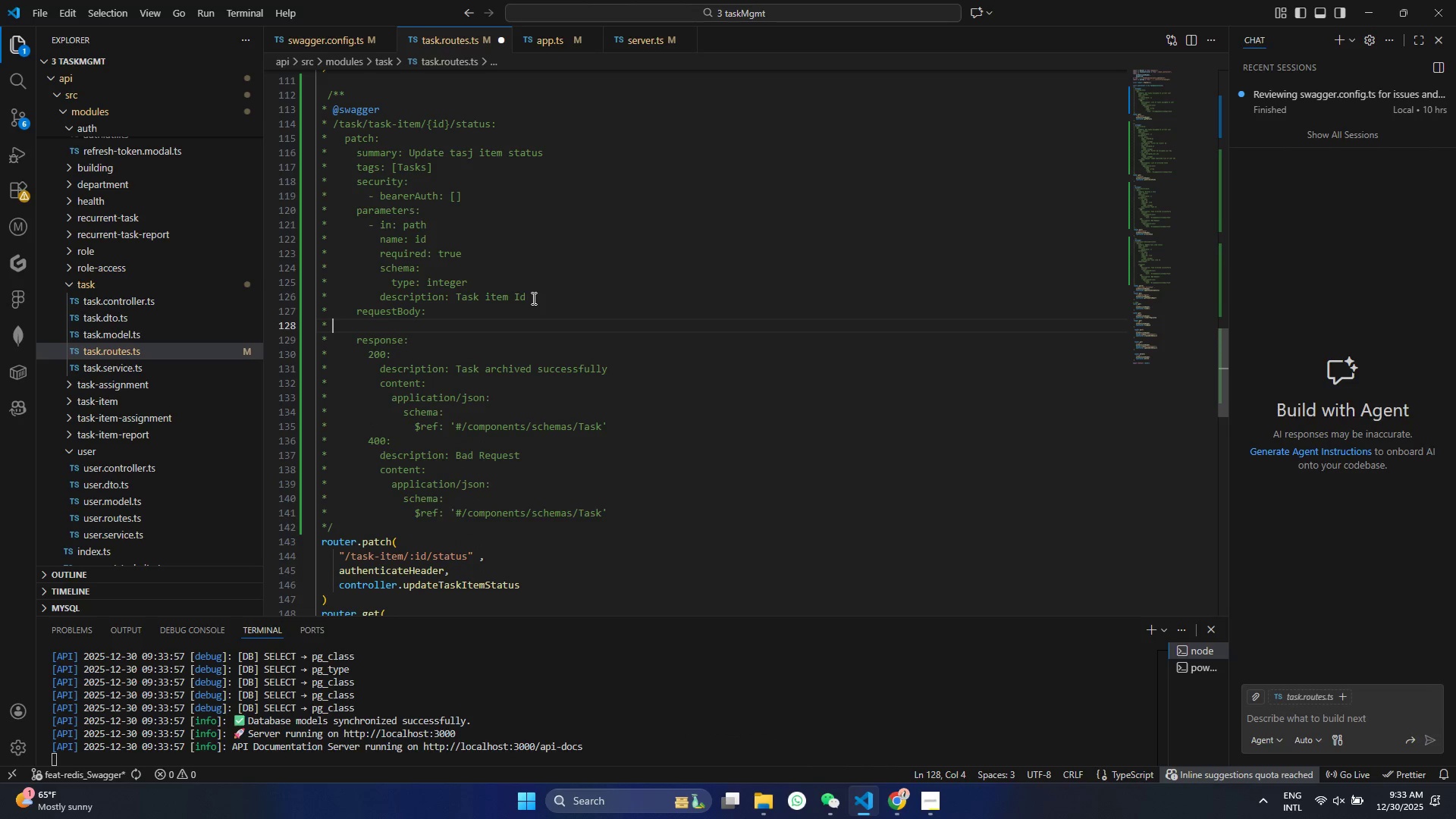 
hold_key(key=Space, duration=0.58)
 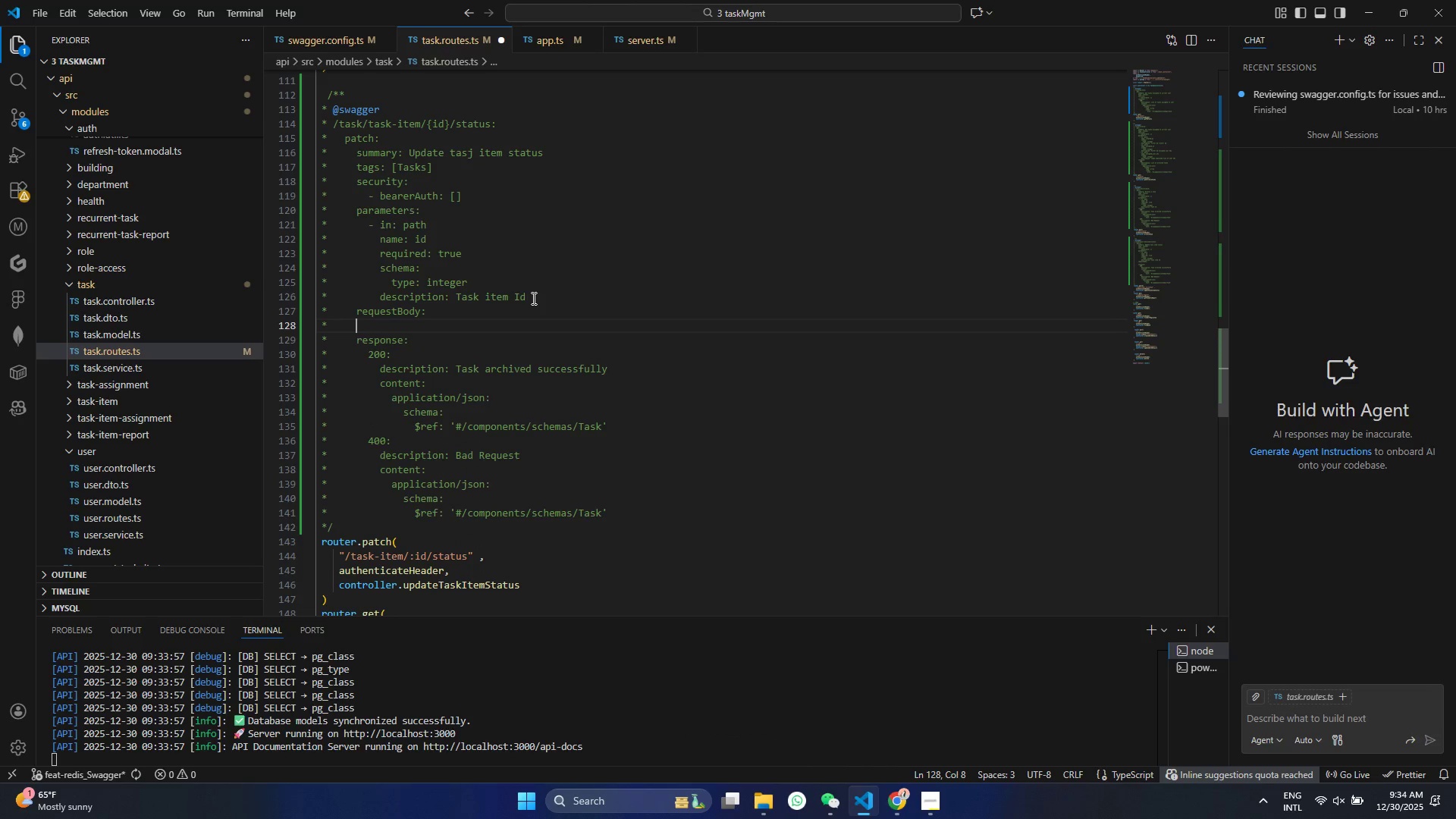 
type(  ew)
key(Backspace)
key(Backspace)
type(required: true)
 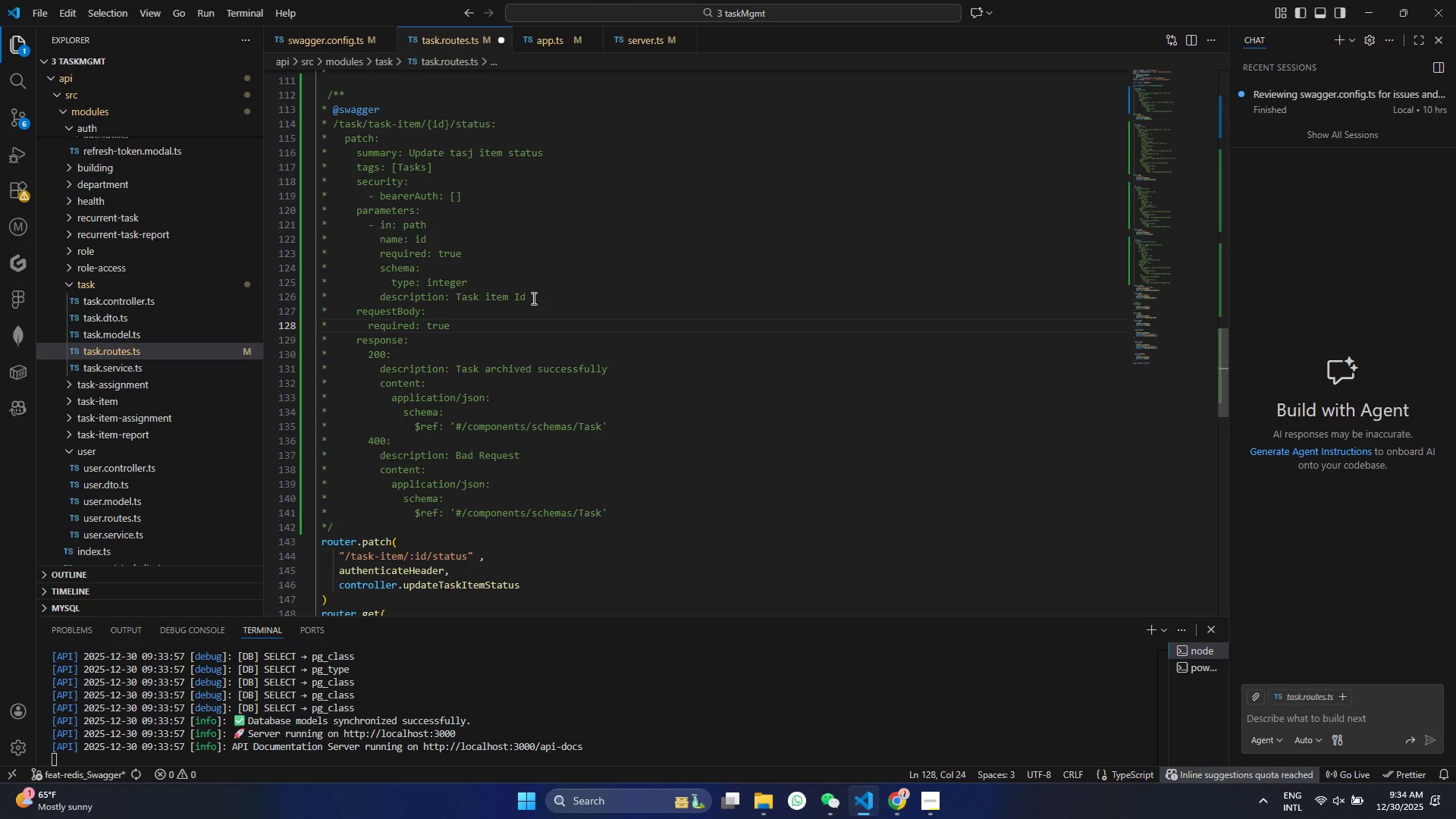 
 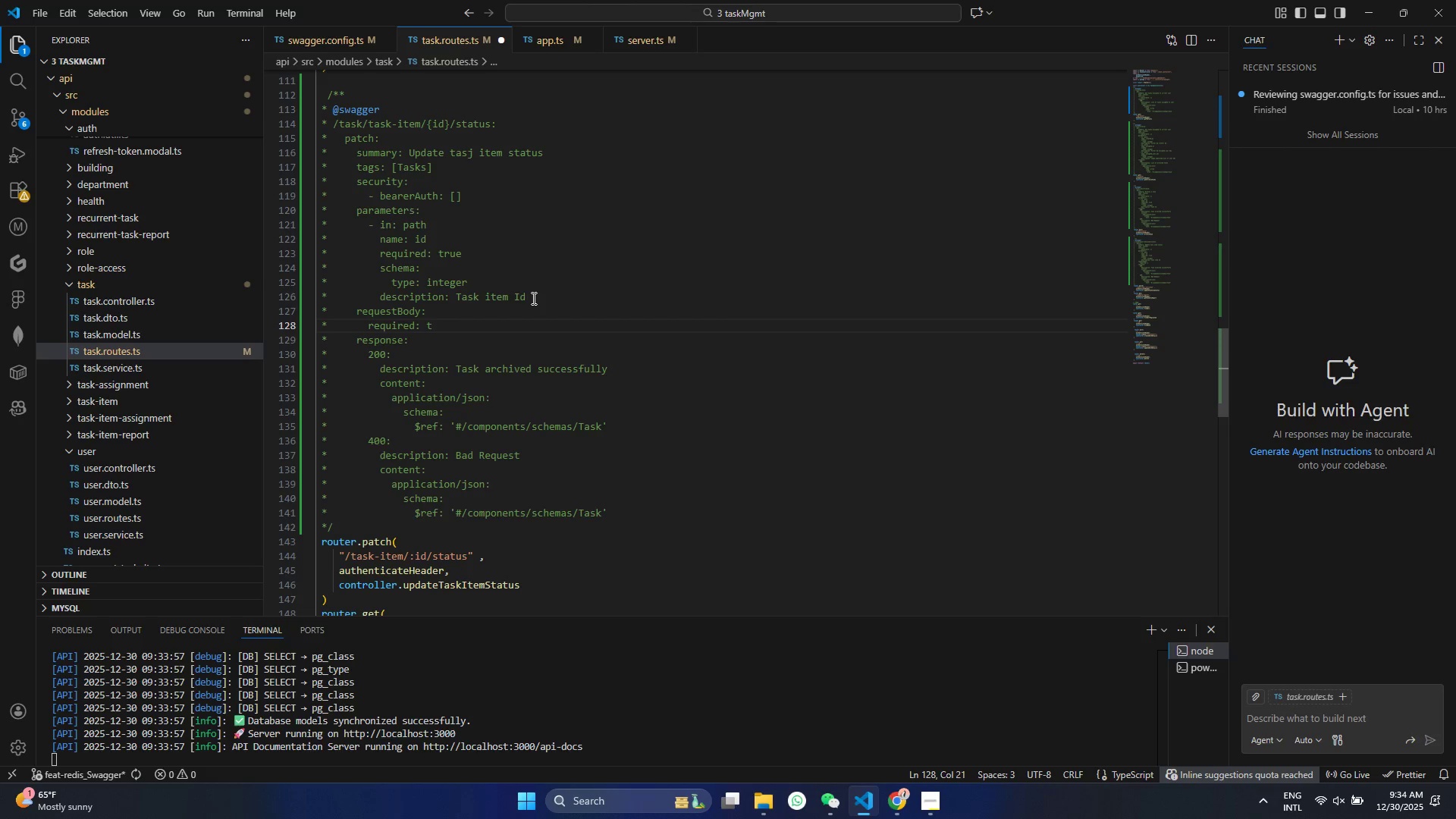 
key(Control+ControlLeft)
 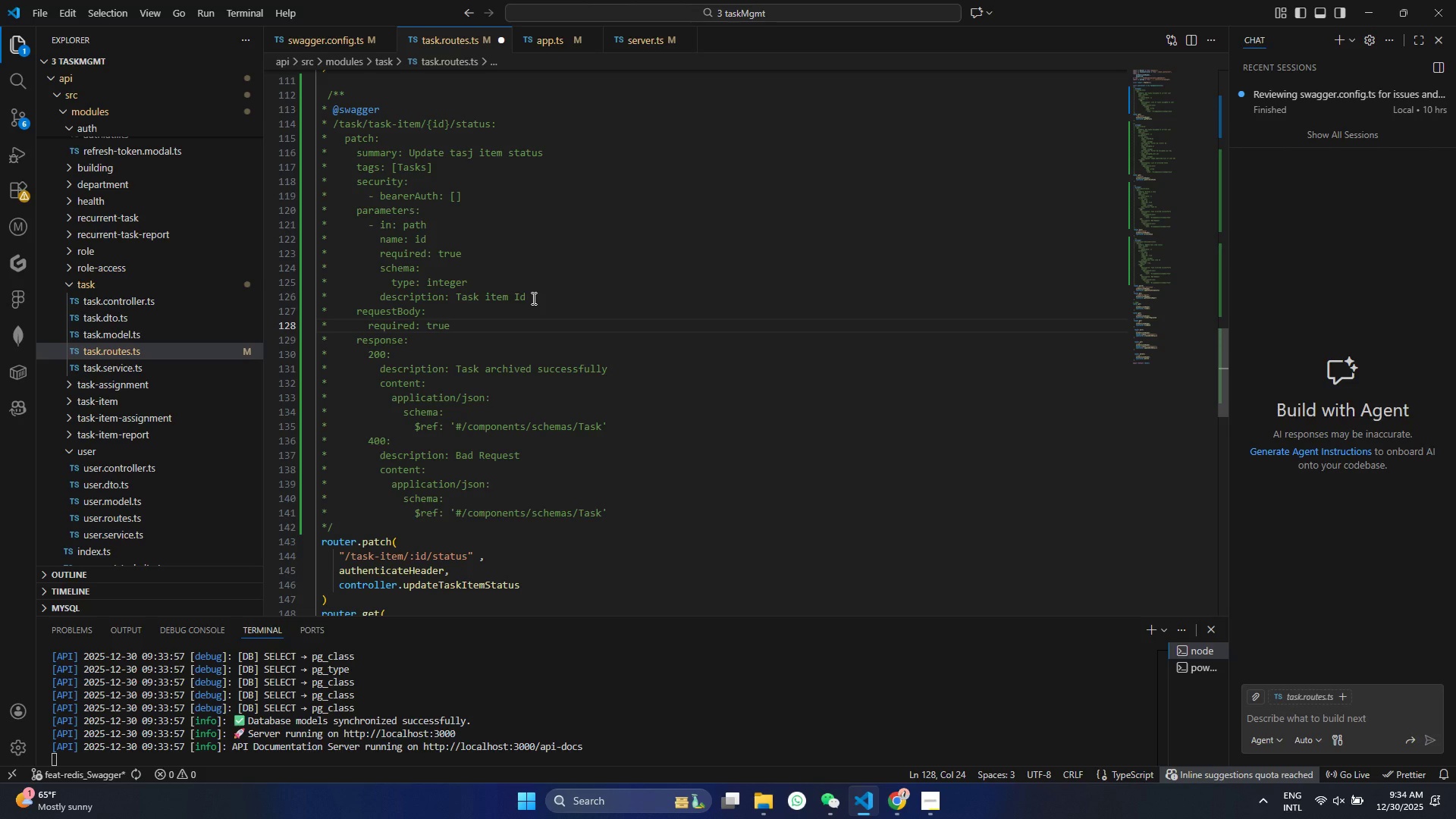 
key(Control+S)
 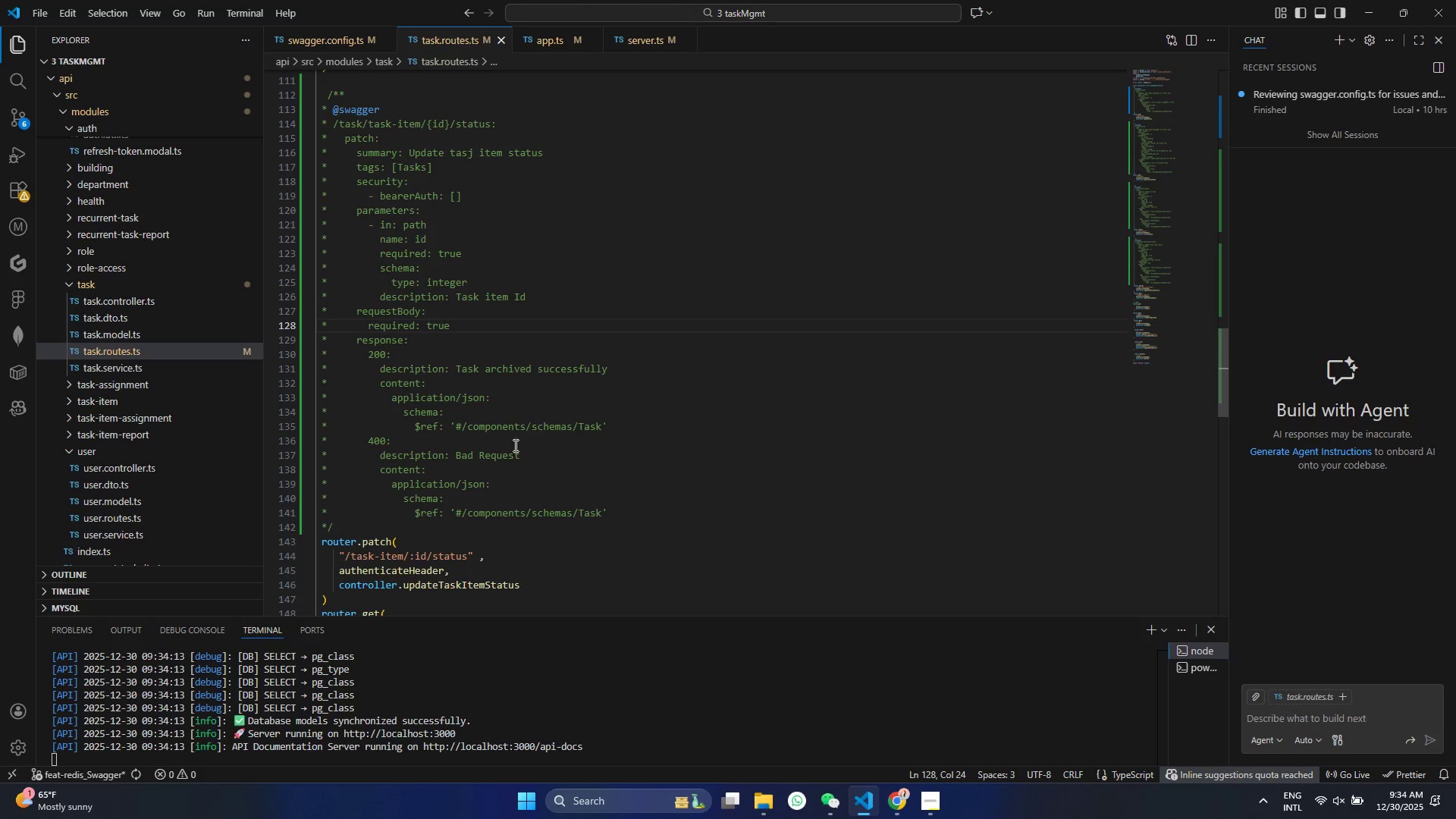 
wait(7.22)
 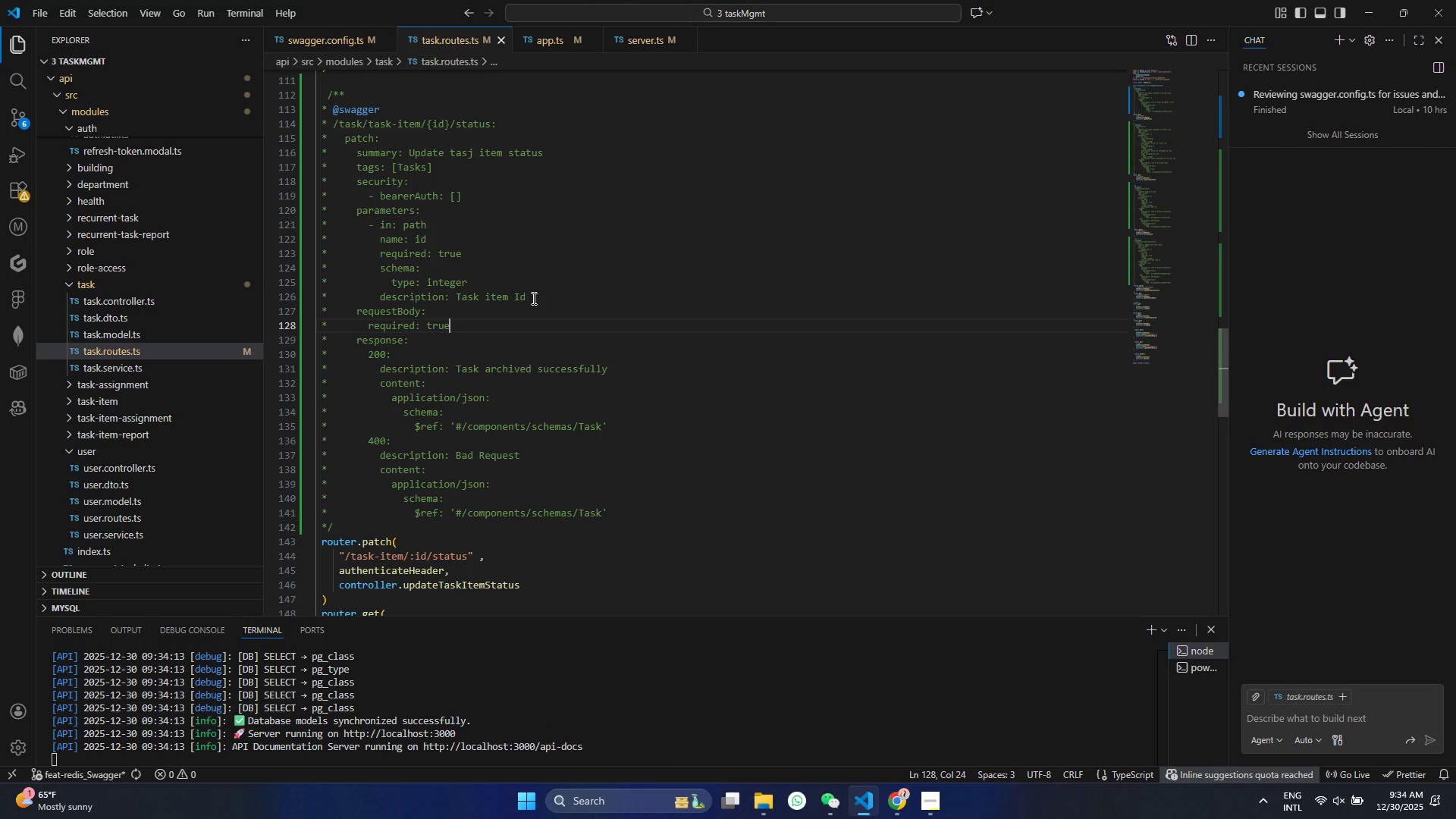 
left_click_drag(start_coordinate=[500, 397], to_coordinate=[287, 377])
 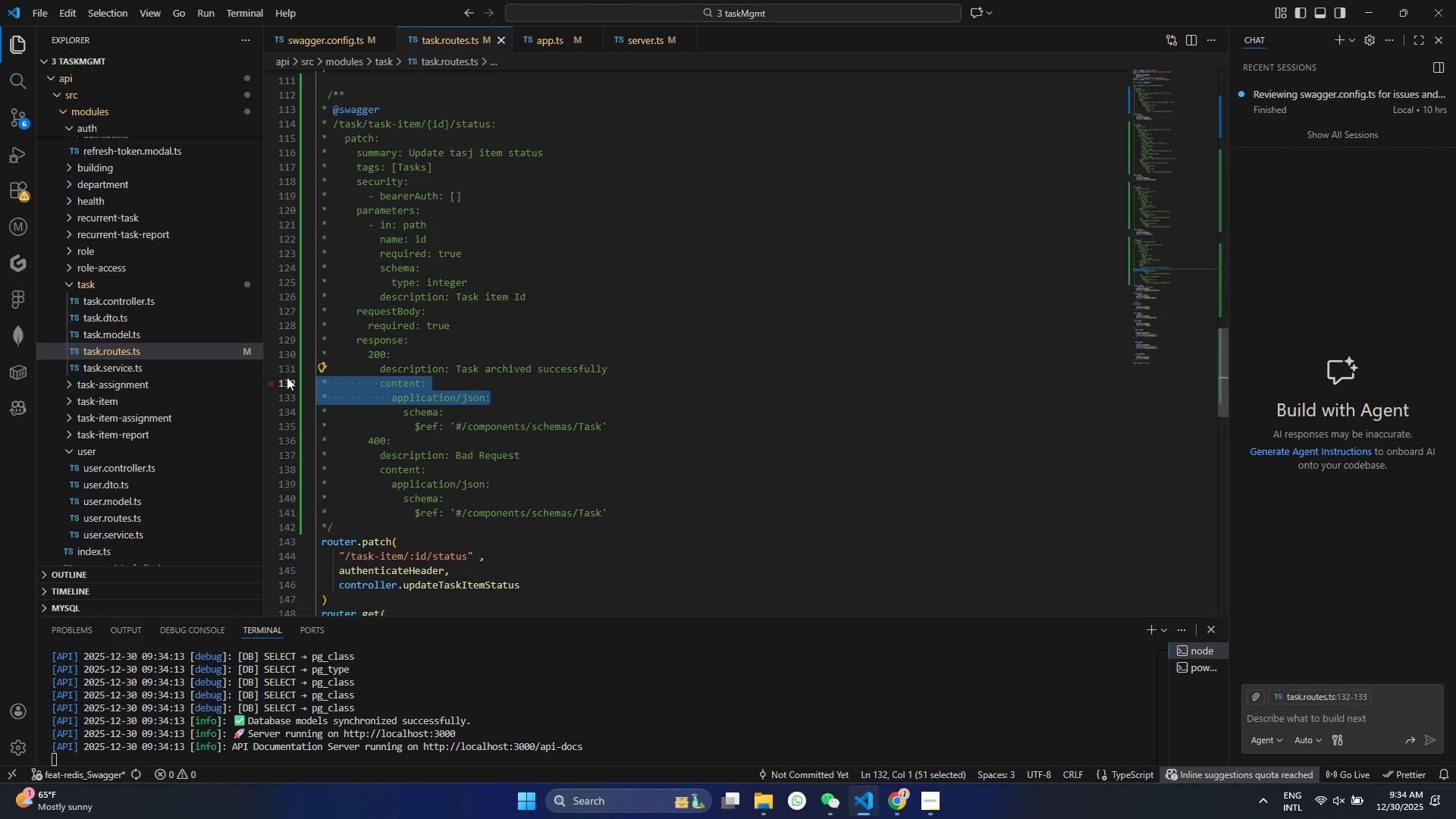 
key(Control+C)
 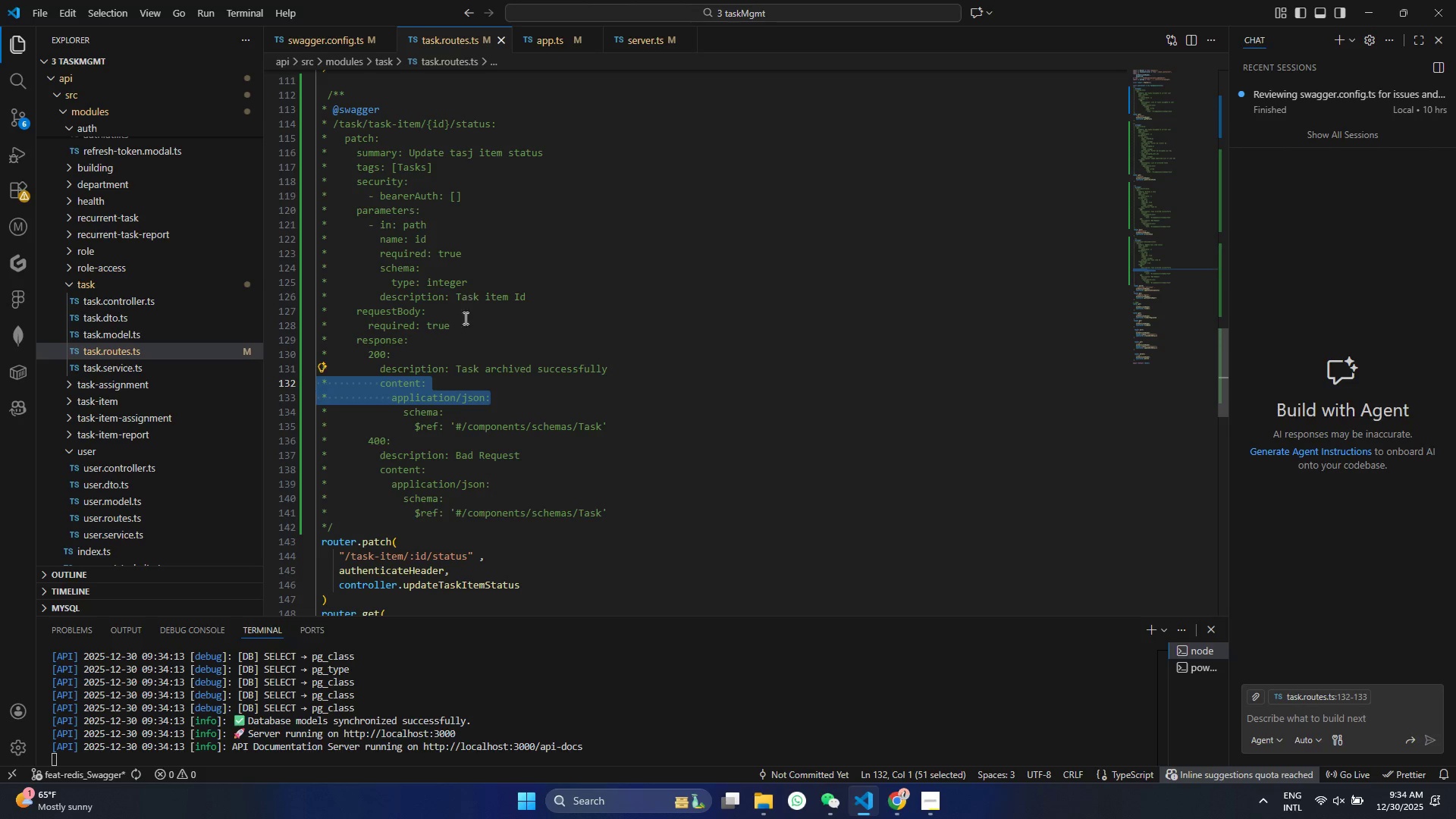 
left_click([447, 394])
 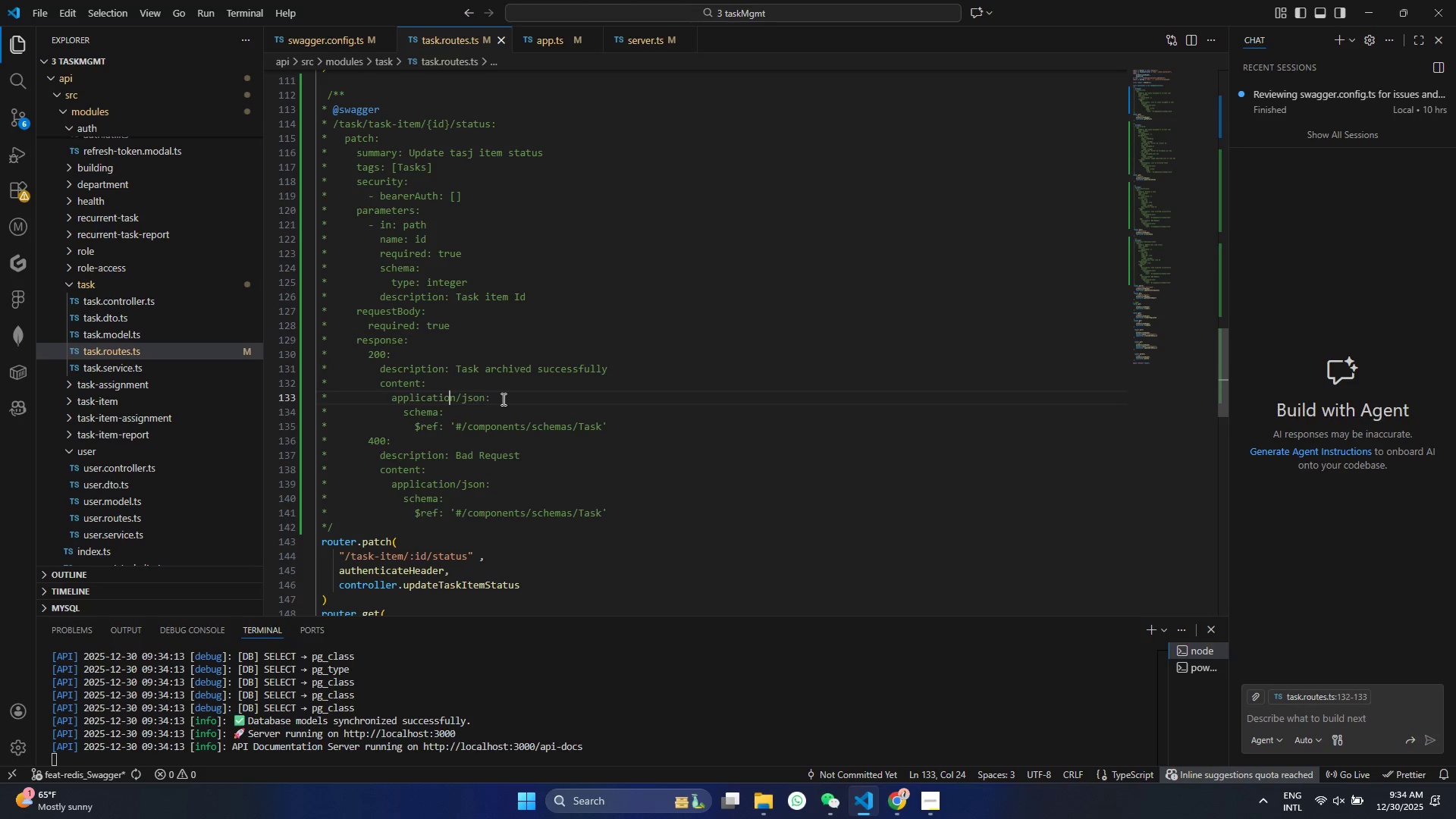 
left_click_drag(start_coordinate=[502, 399], to_coordinate=[372, 385])
 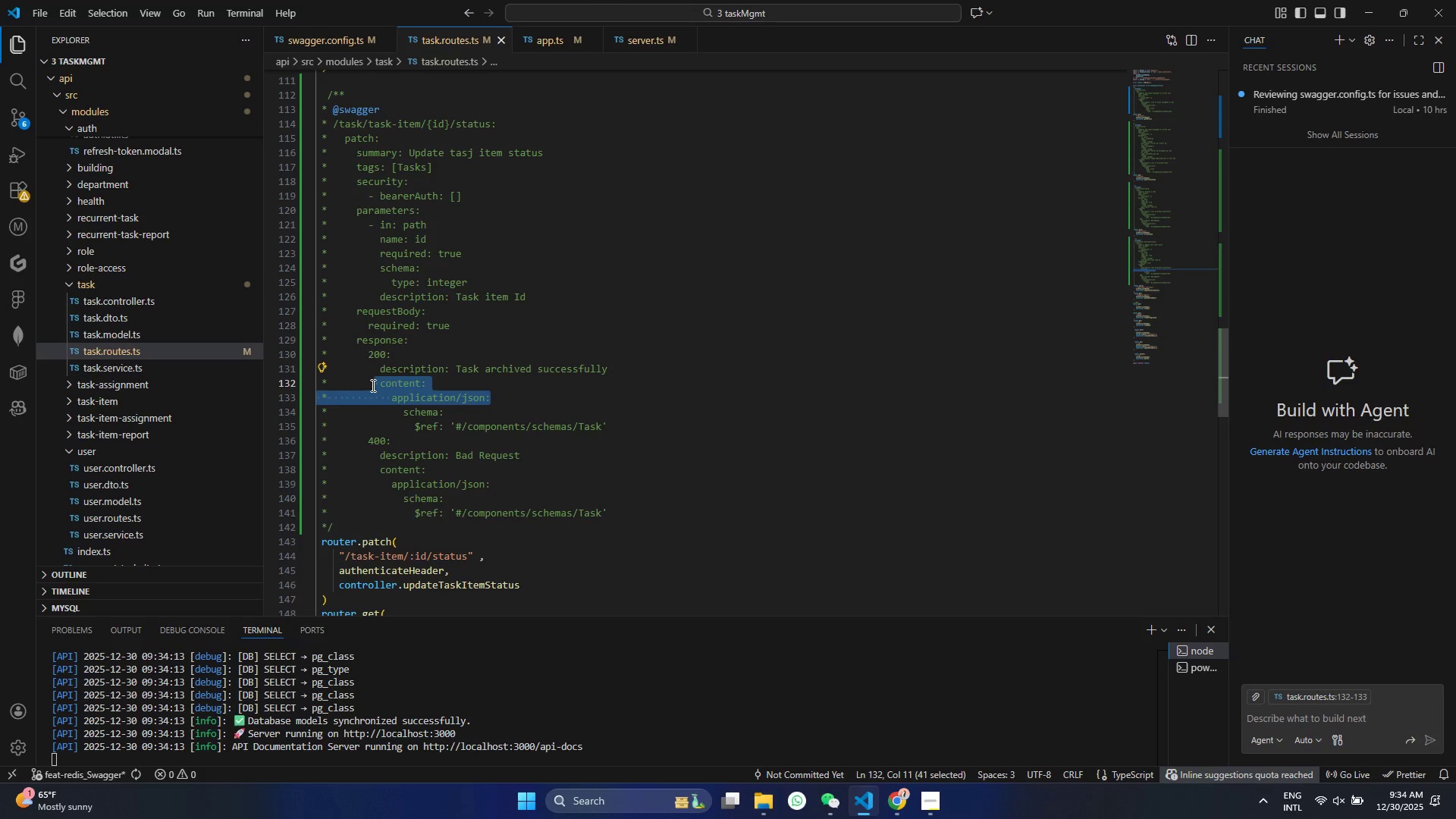 
key(Control+ControlLeft)
 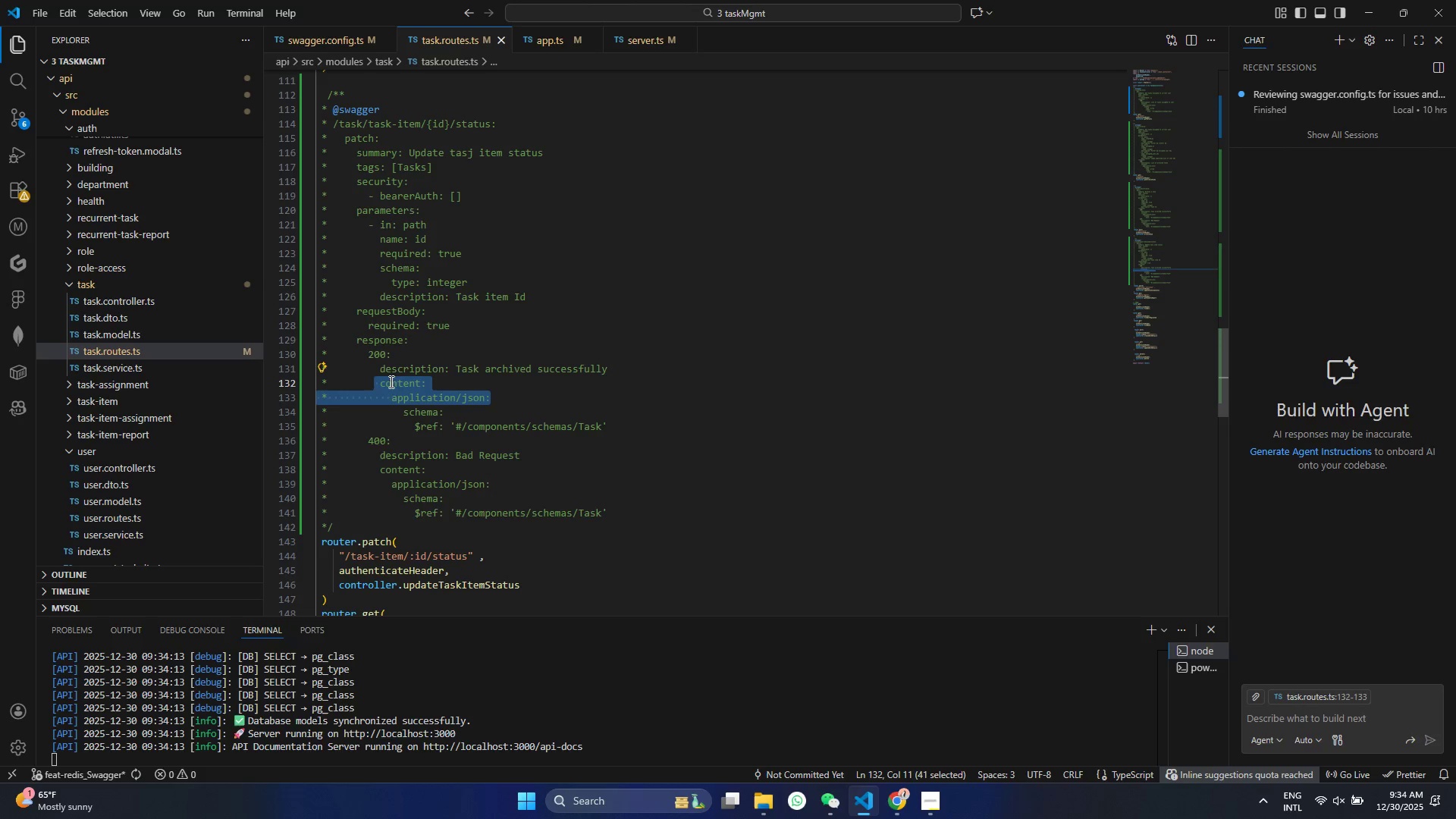 
key(Control+C)
 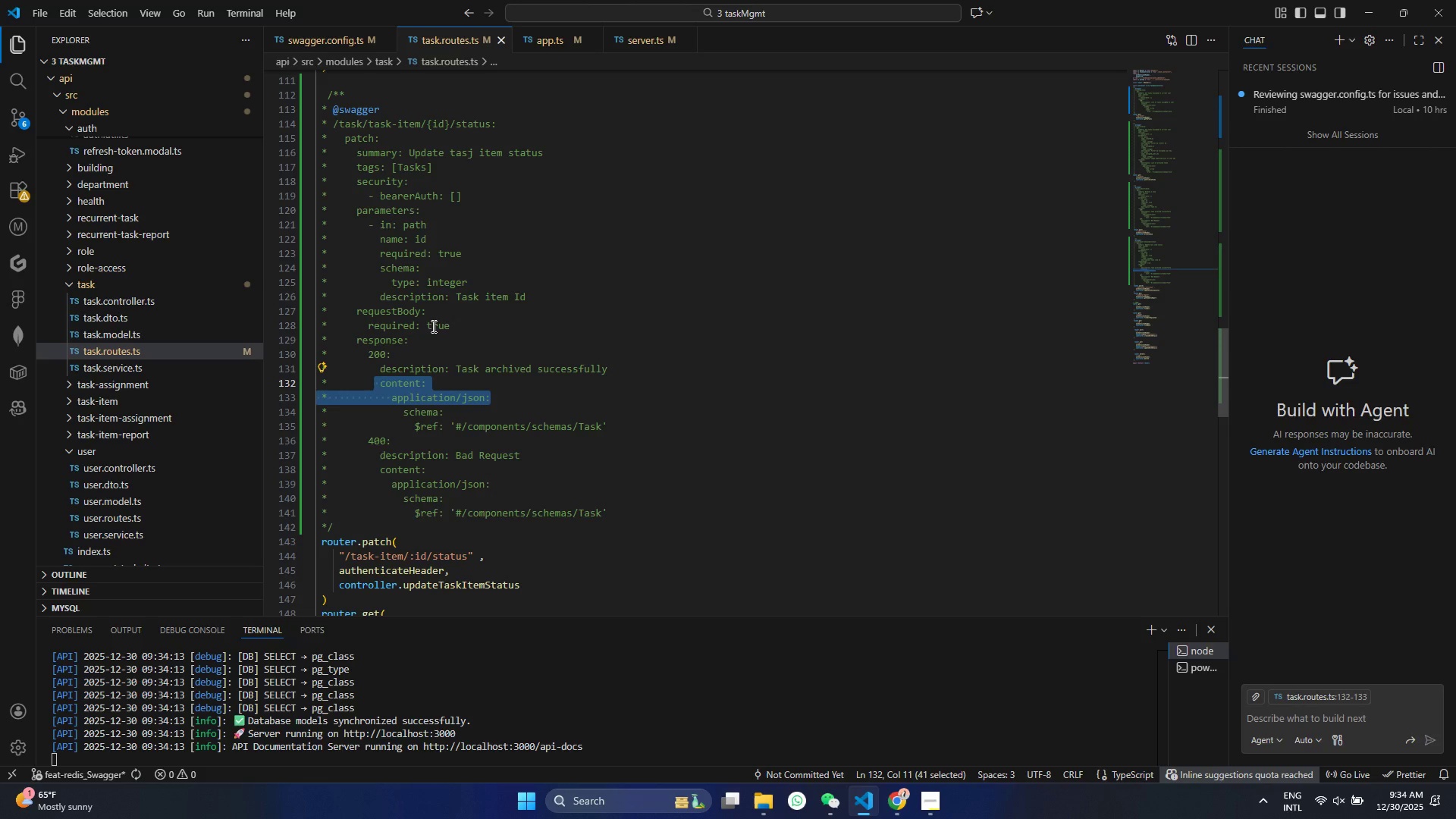 
left_click([466, 327])
 